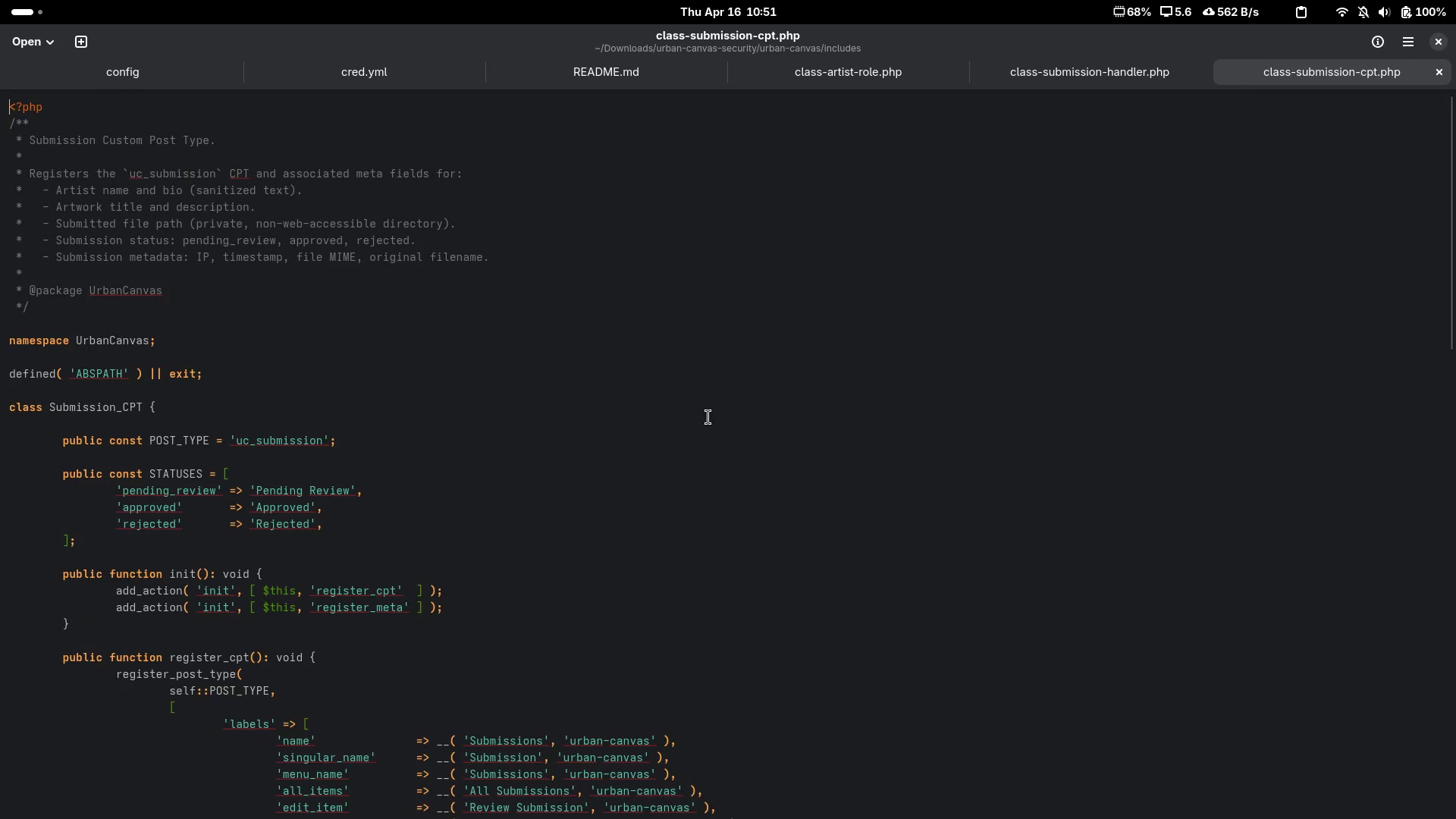 
key(Control+A)
 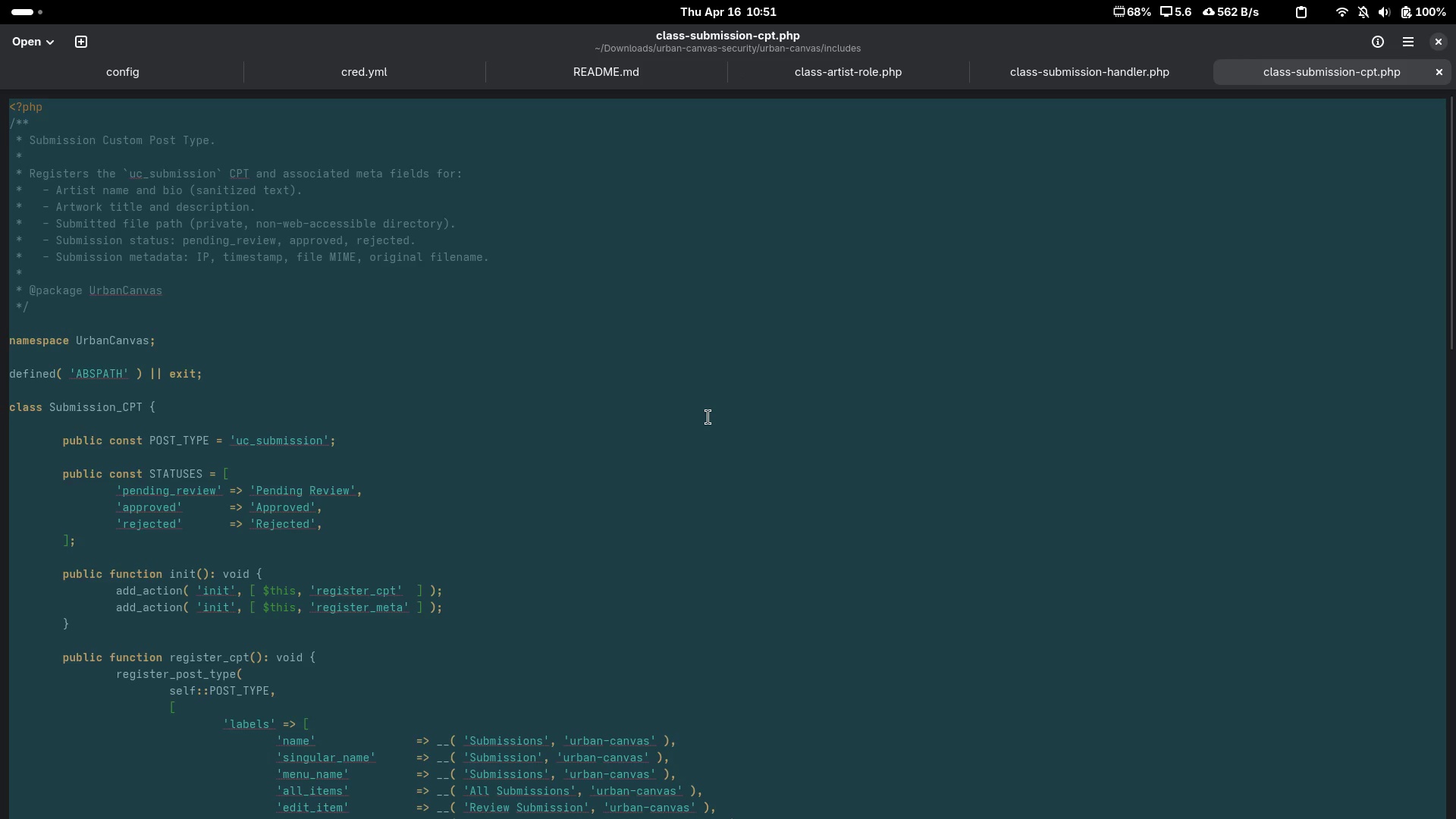 
key(Control+C)
 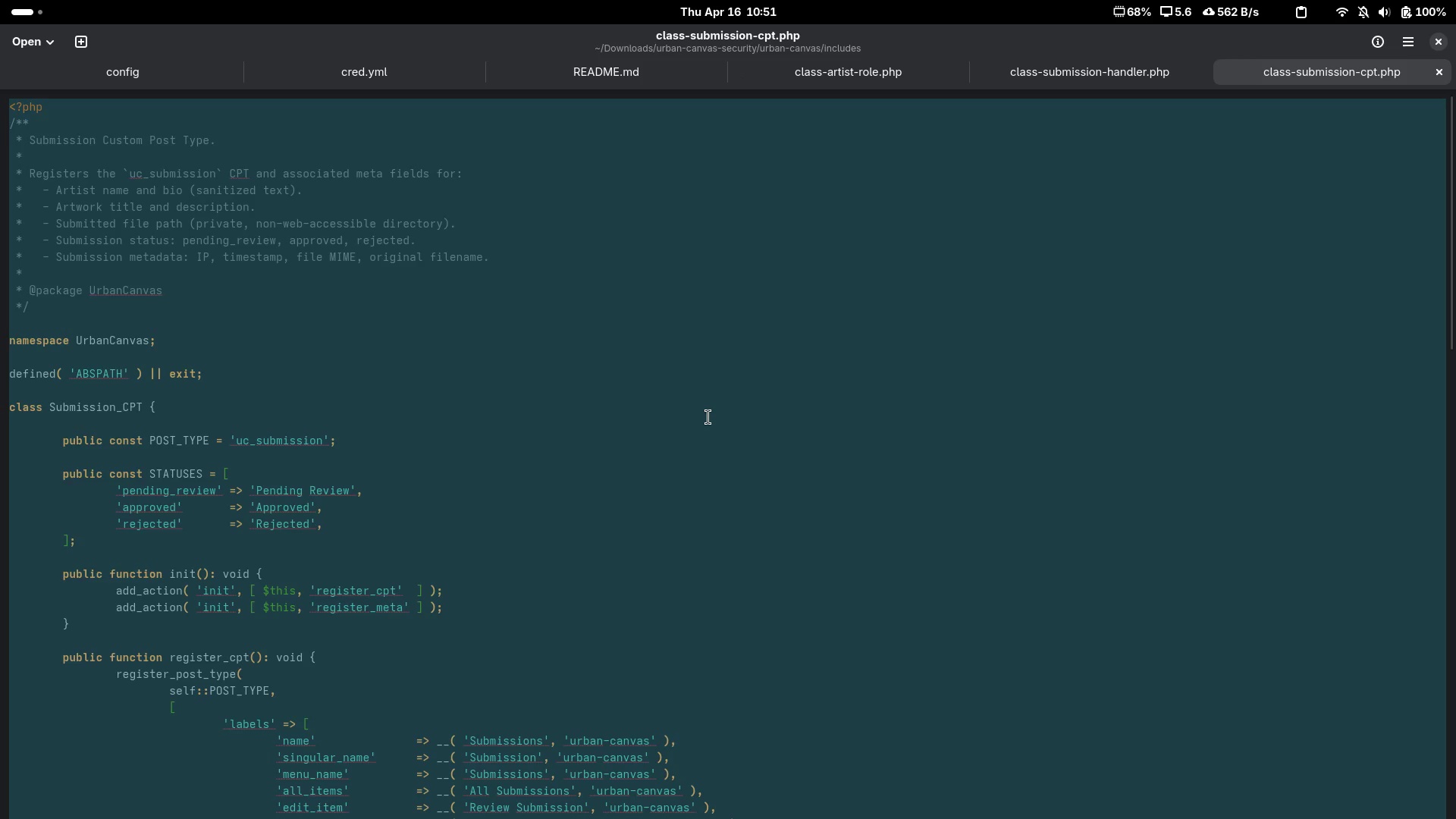 
key(Alt+AltLeft)
 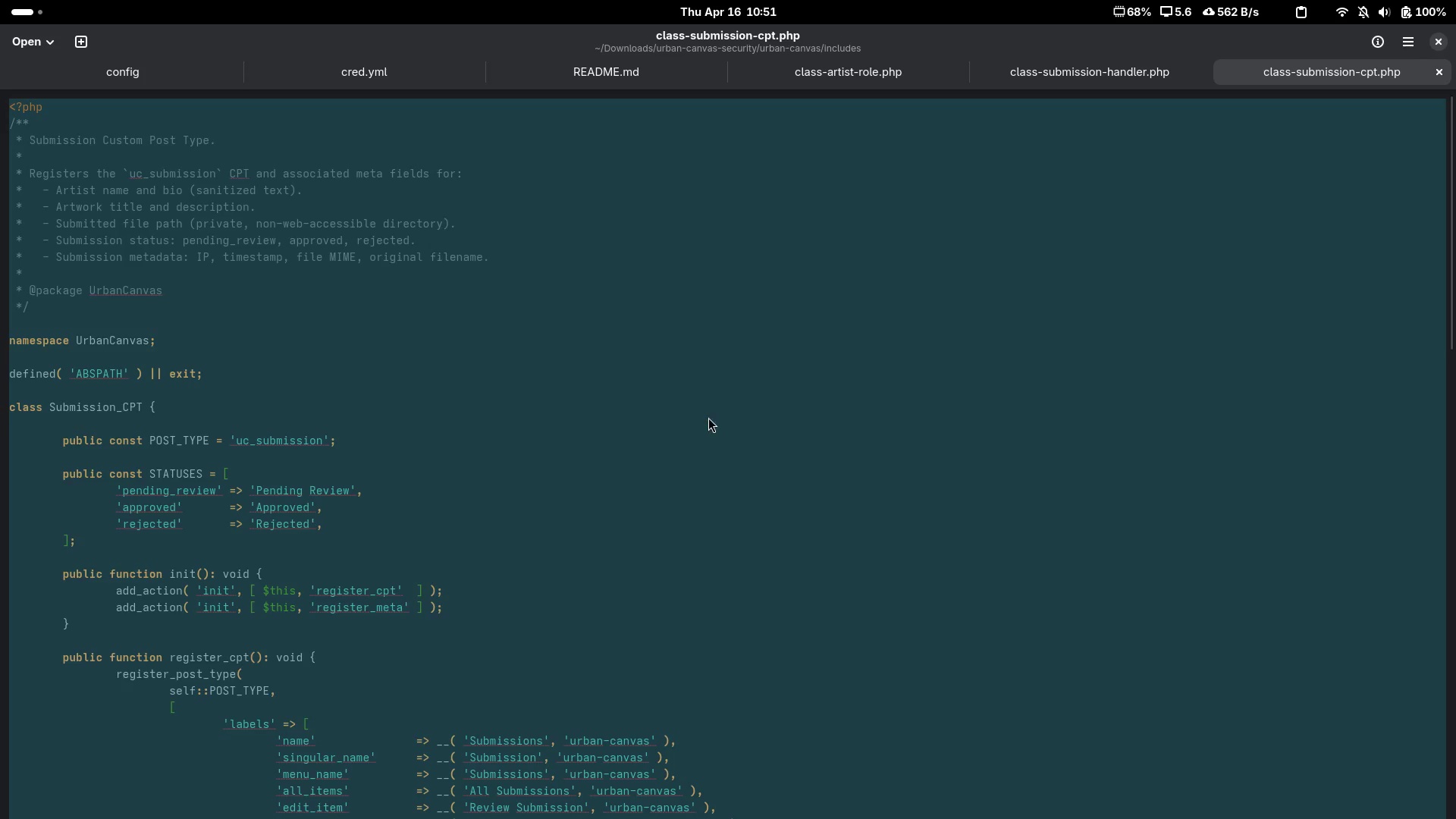 
key(Alt+Tab)
 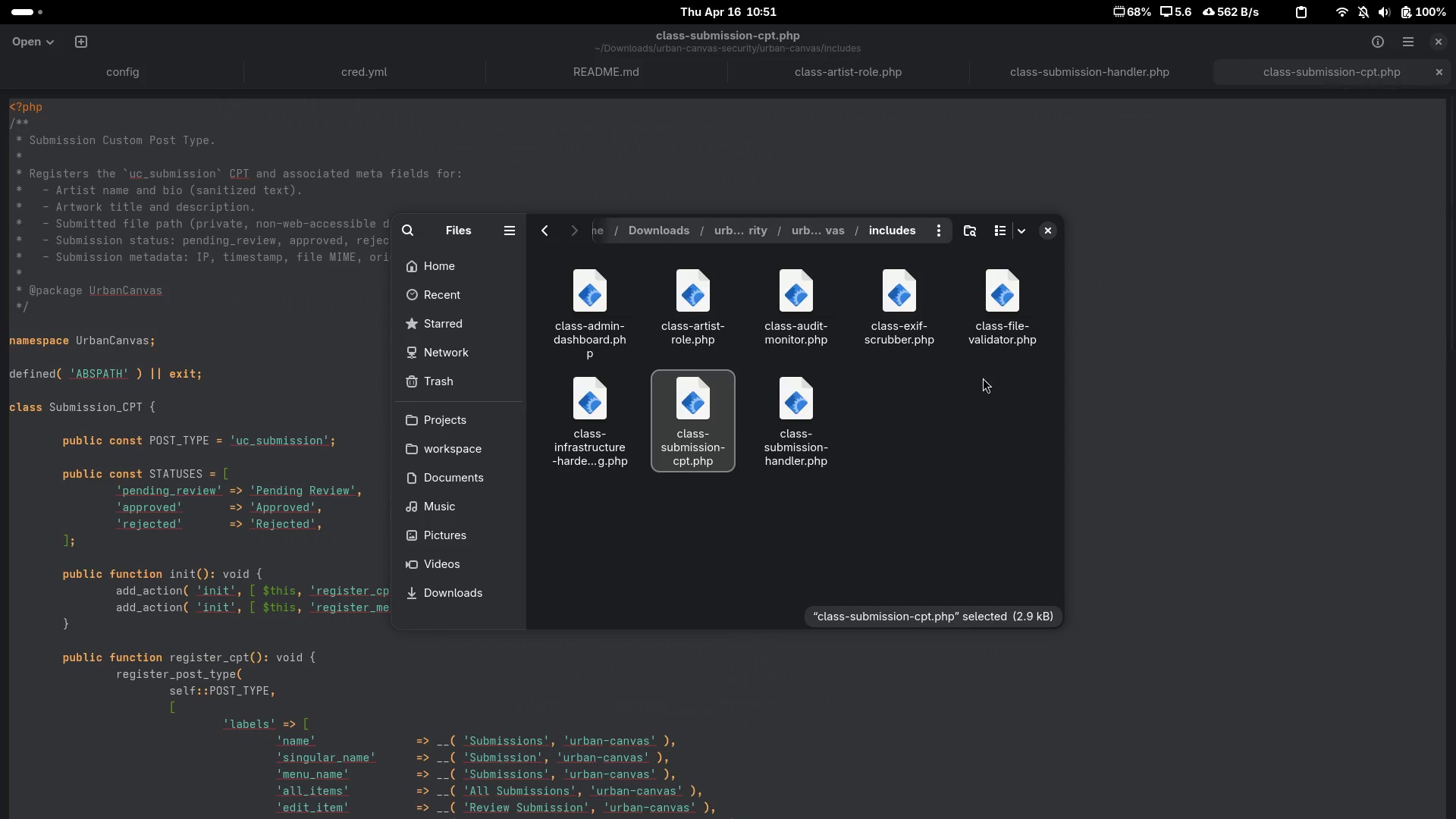 
key(Alt+Tab)
 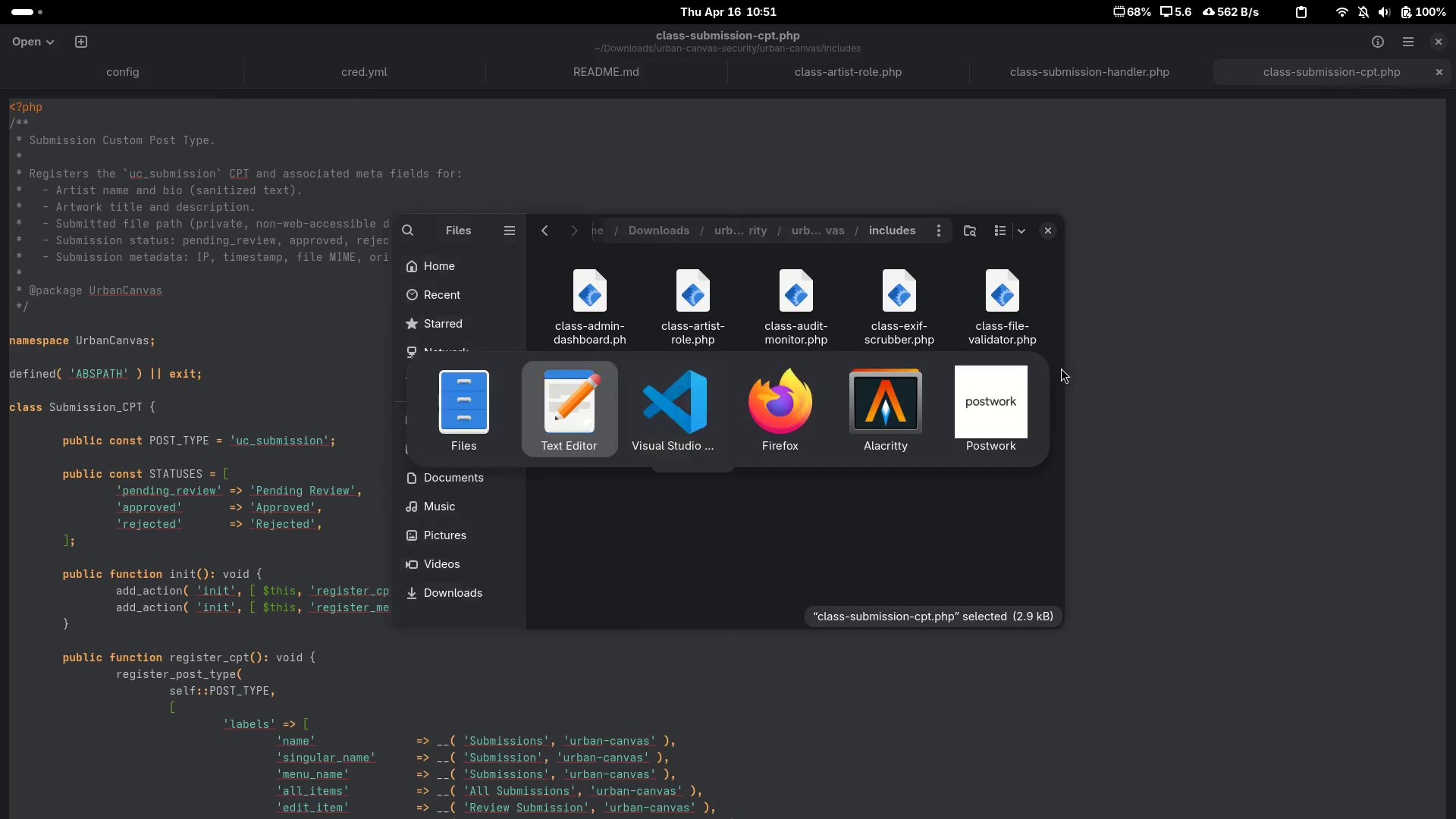 
key(Alt+Tab)
 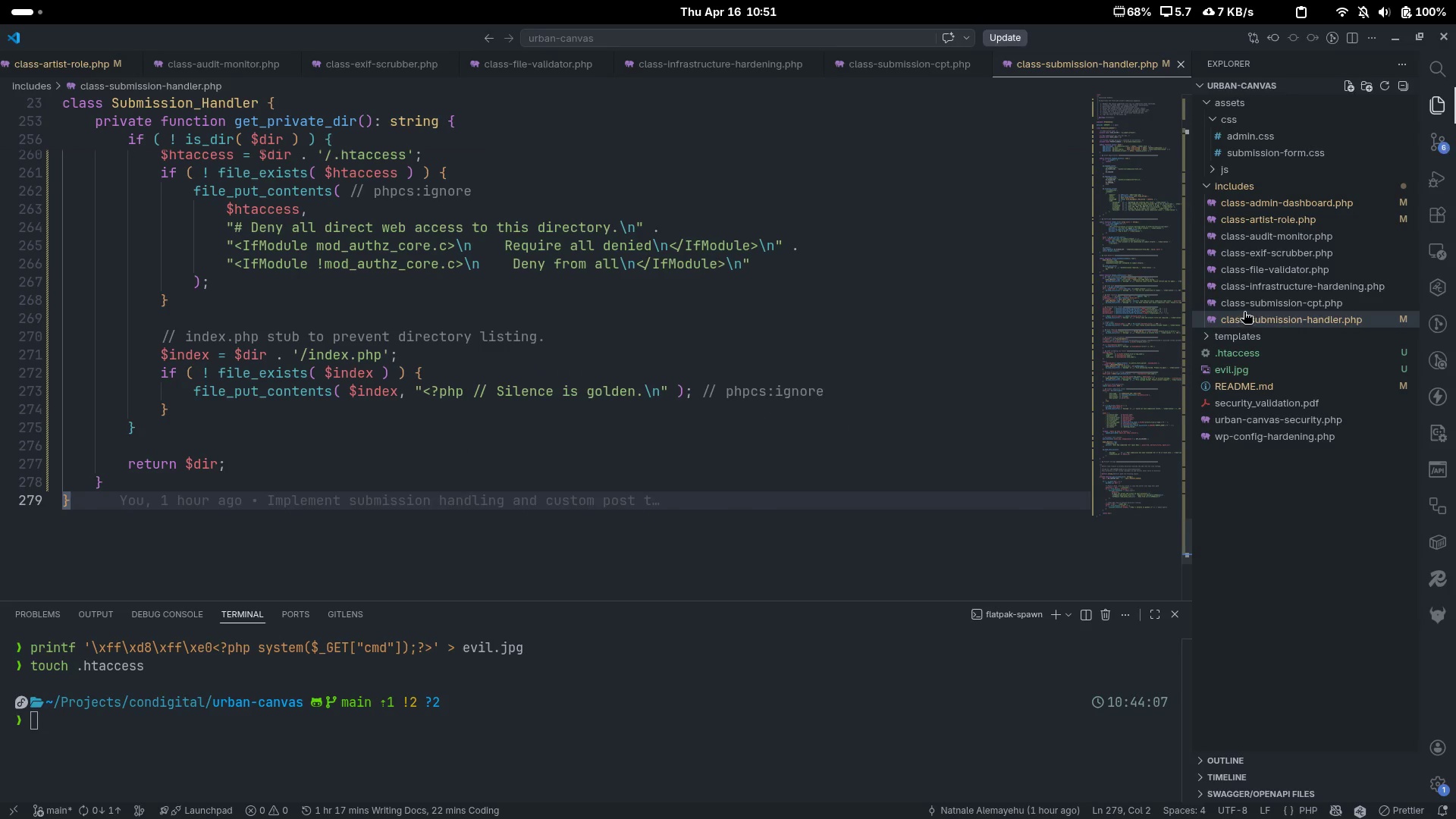 
left_click([1250, 307])
 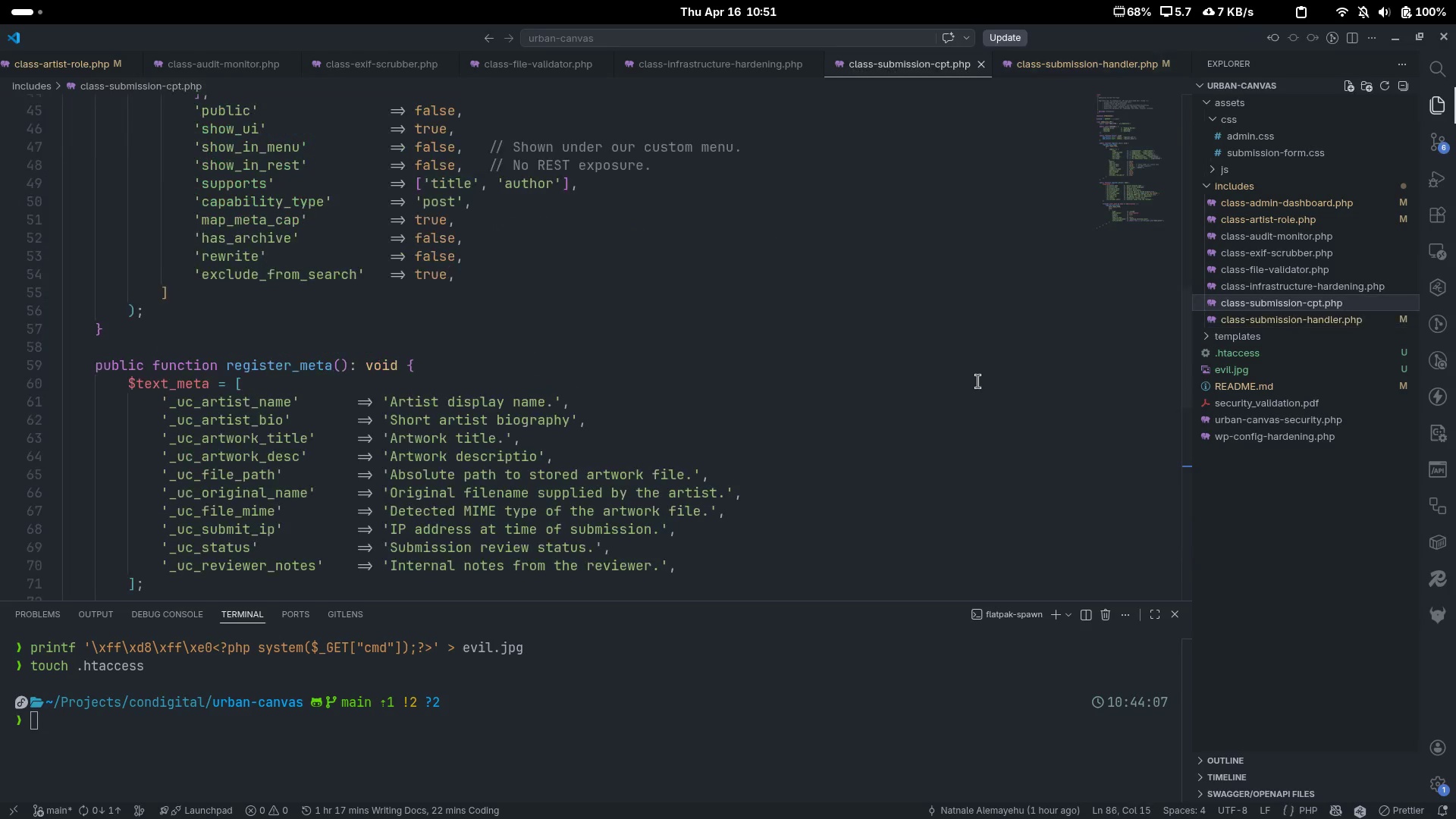 
left_click([978, 381])
 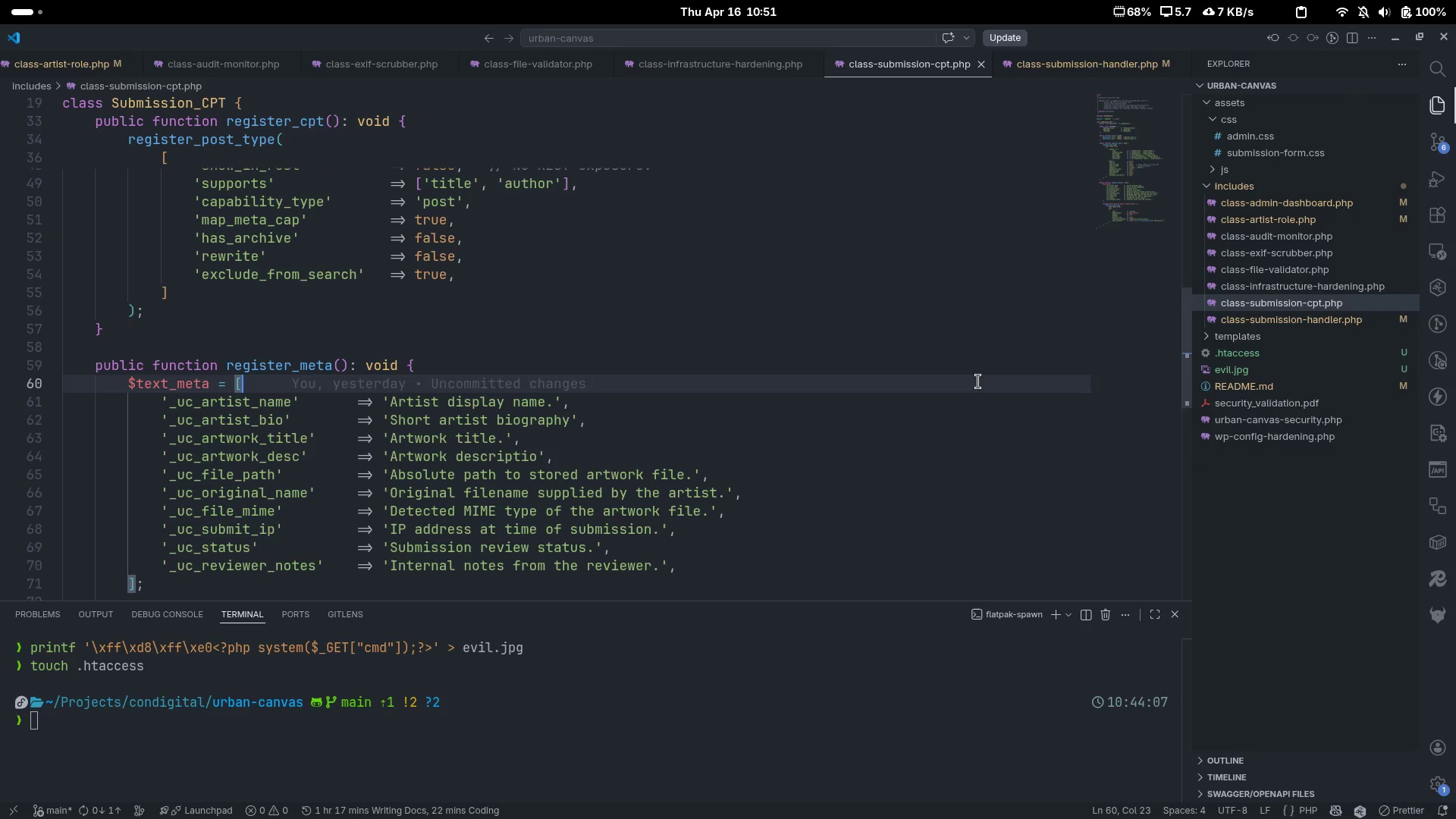 
key(Control+A)
 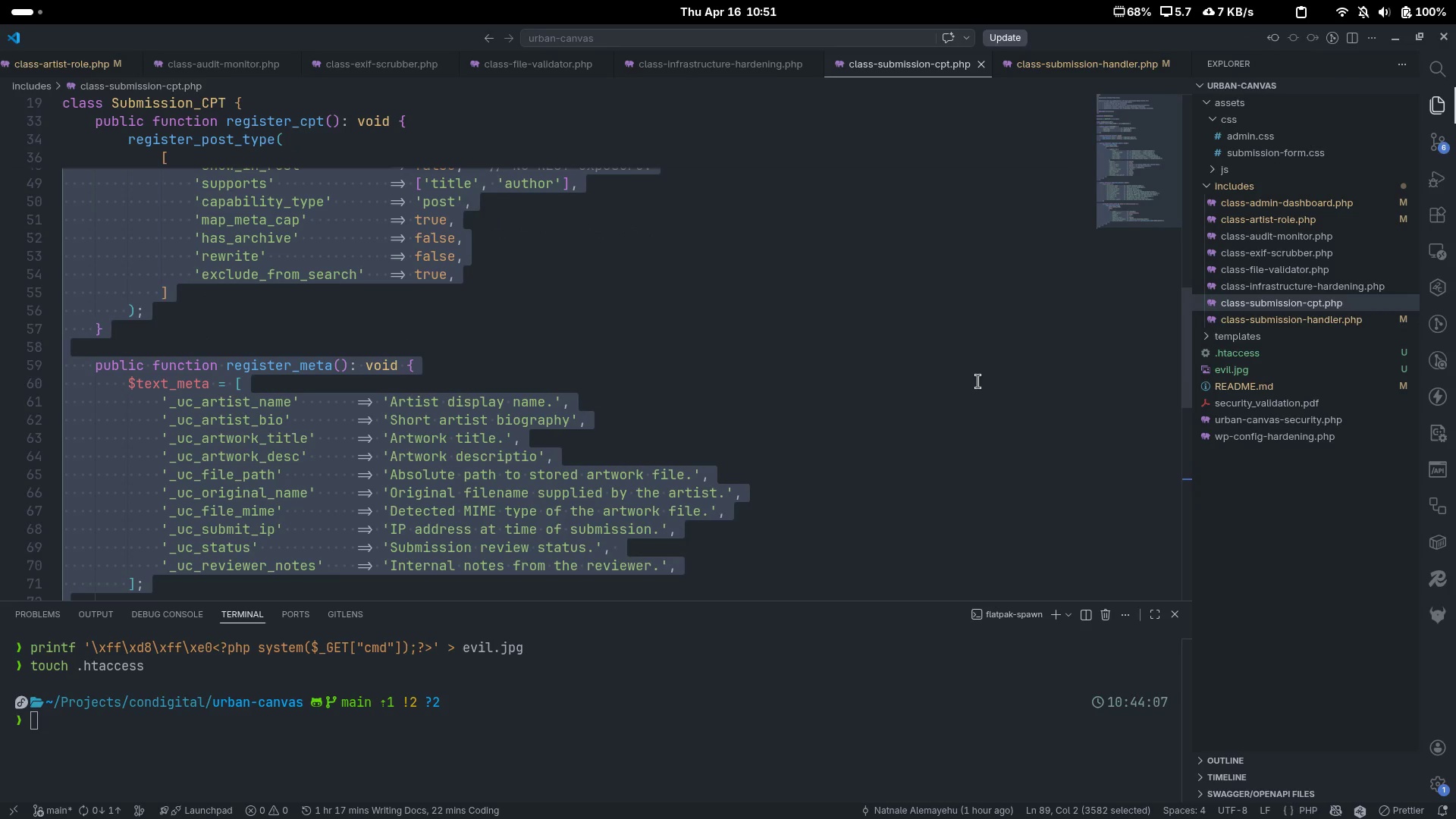 
key(Control+V)
 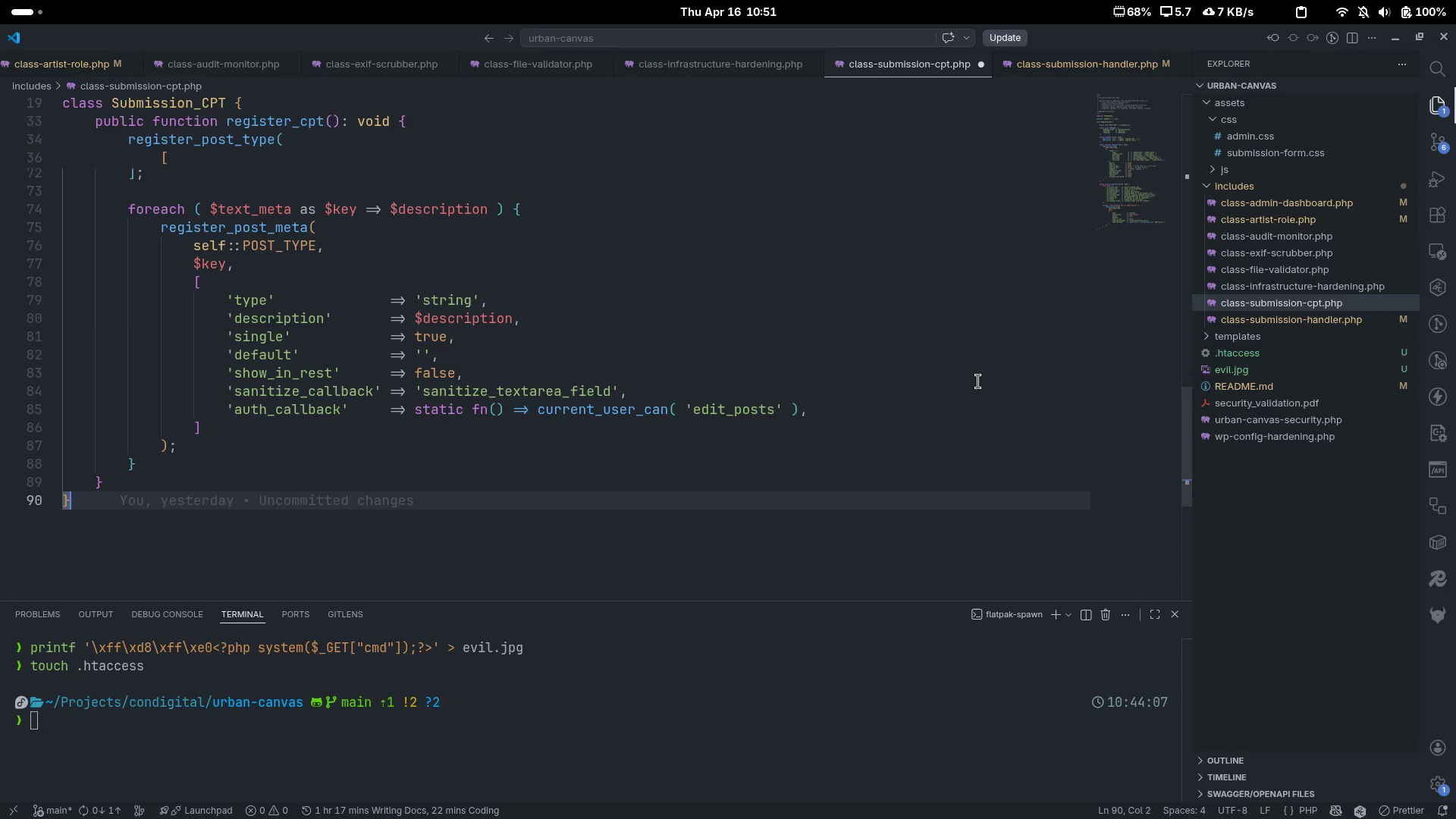 
key(Control+S)
 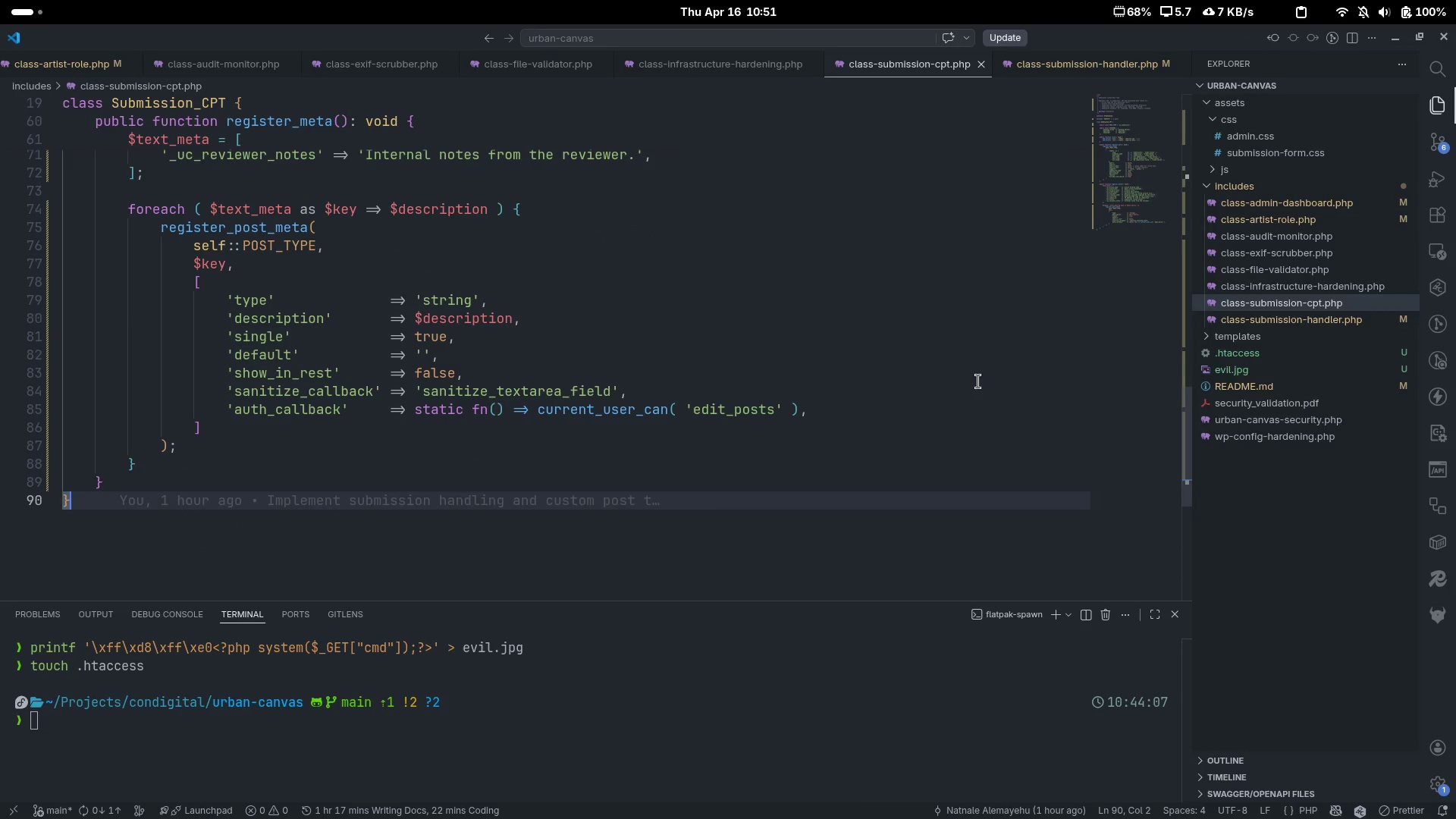 
key(Alt+AltLeft)
 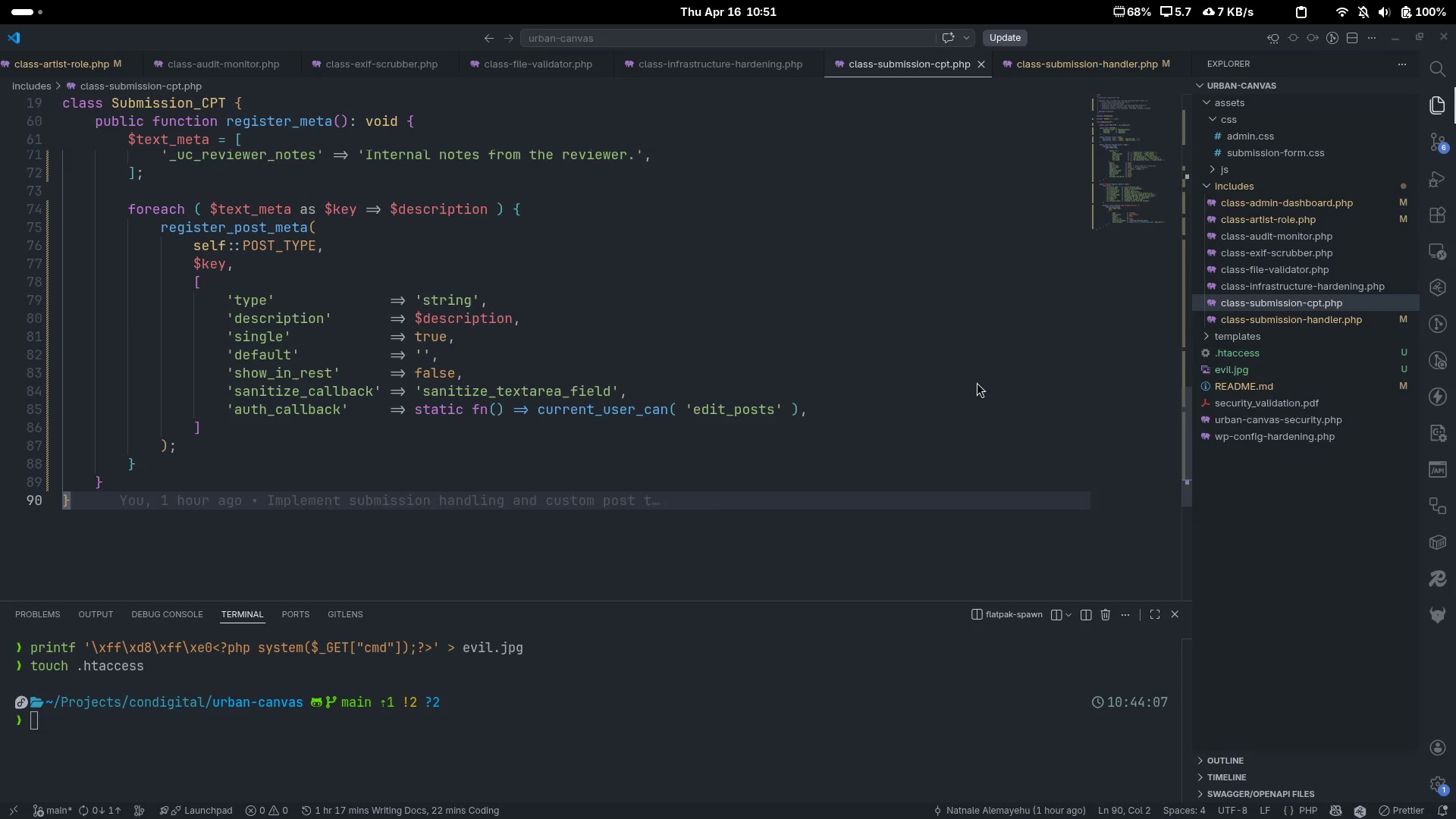 
key(Alt+Tab)
 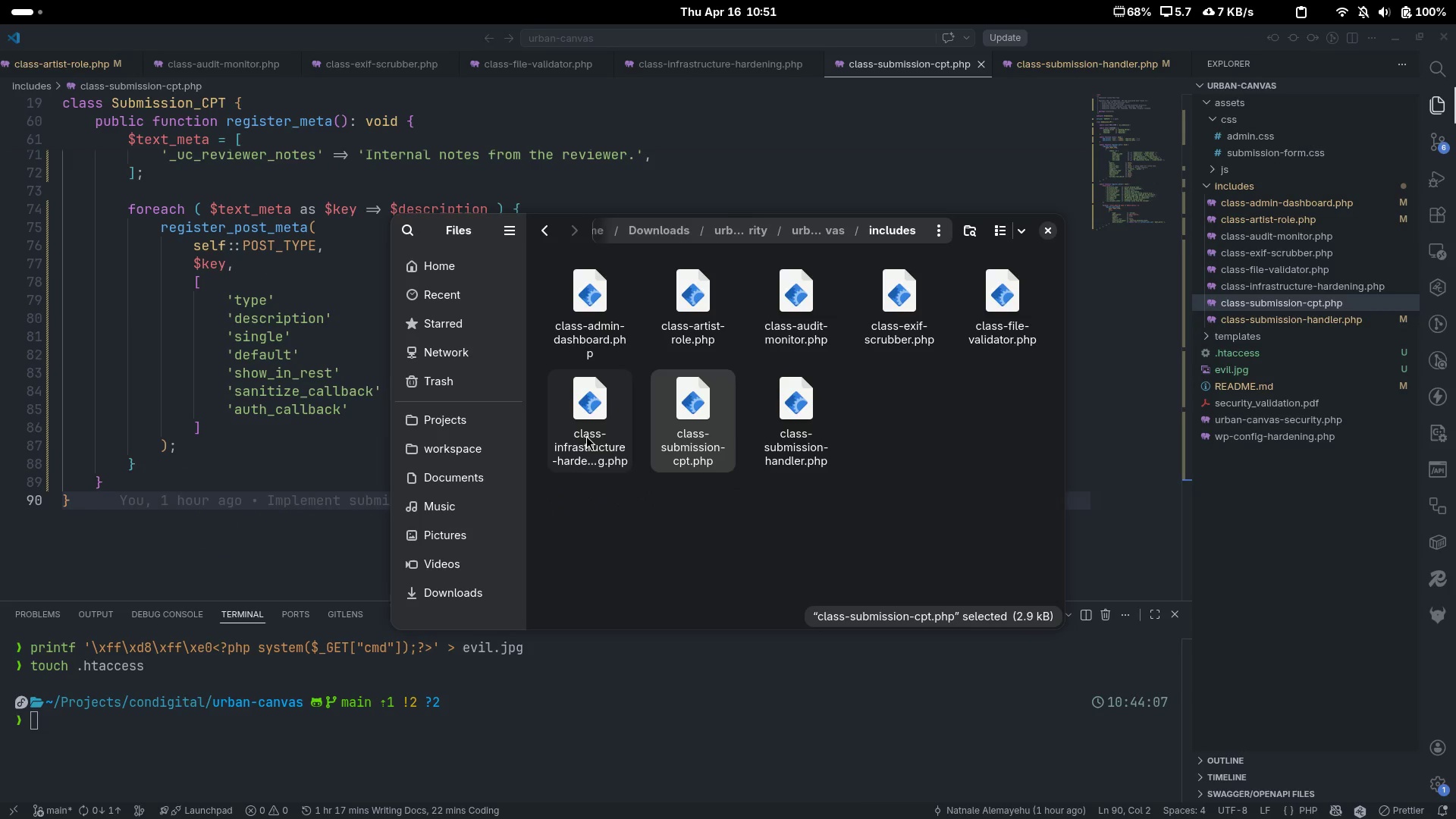 
double_click([586, 435])
 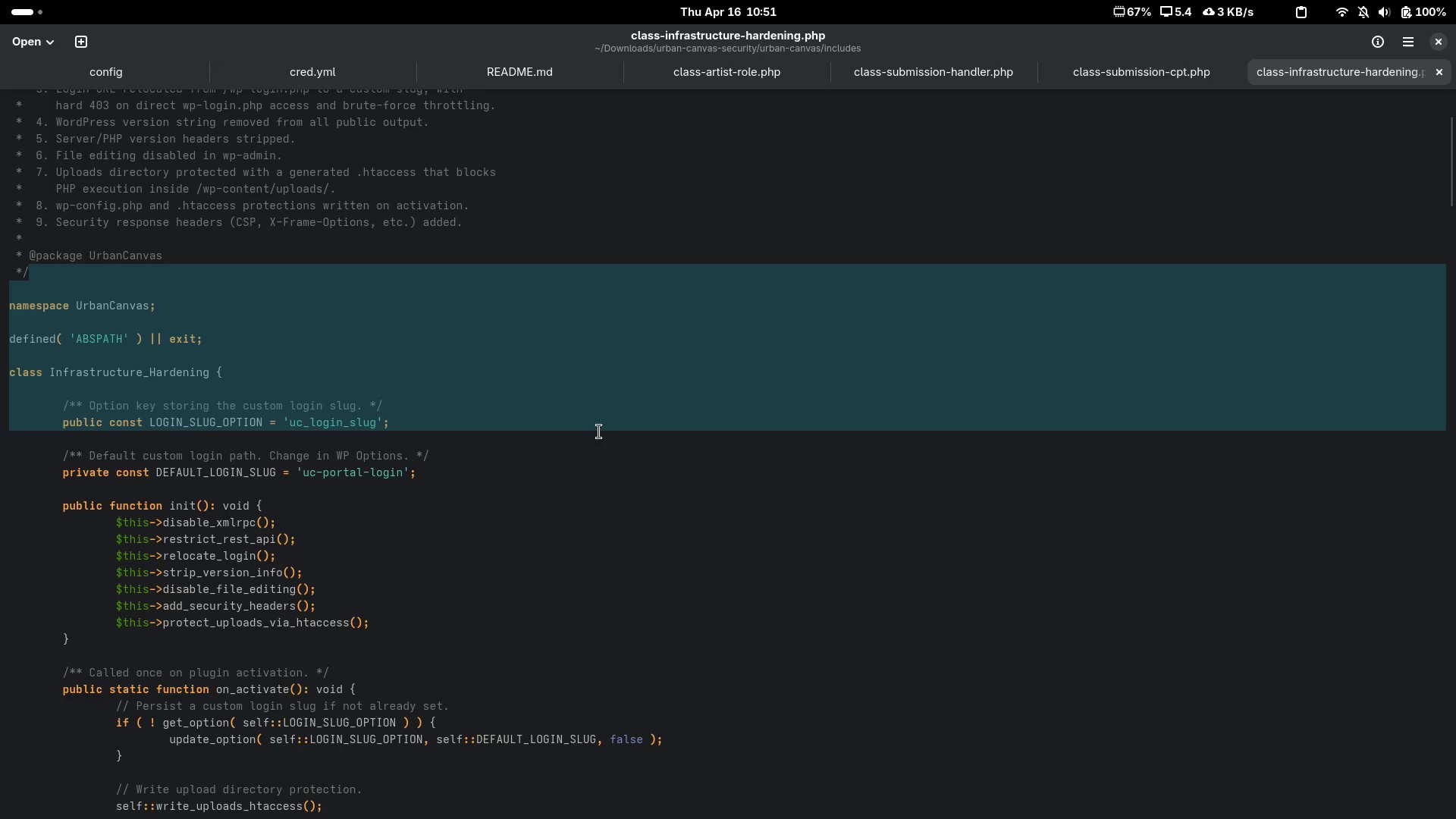 
key(Control+A)
 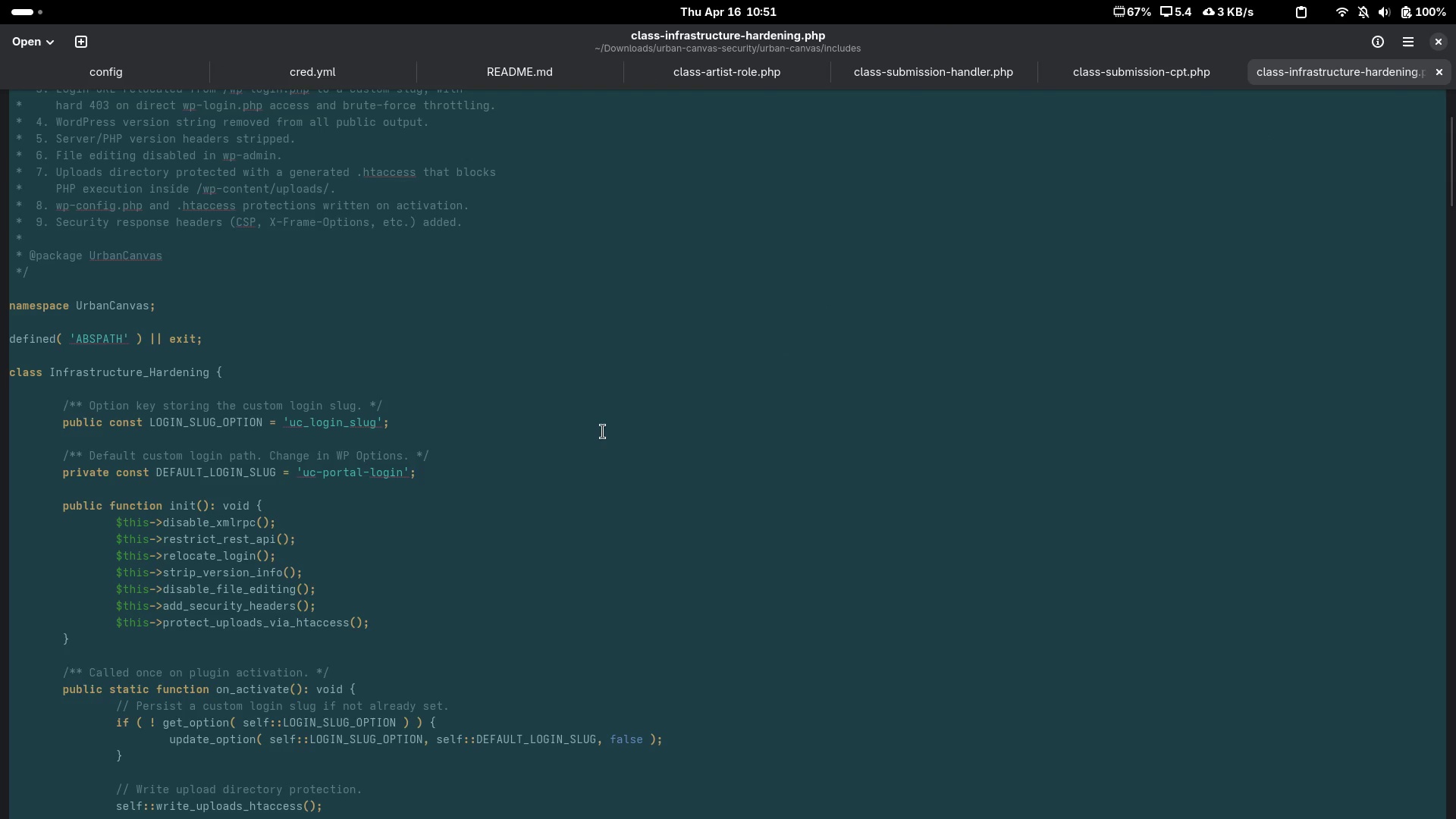 
key(Control+C)
 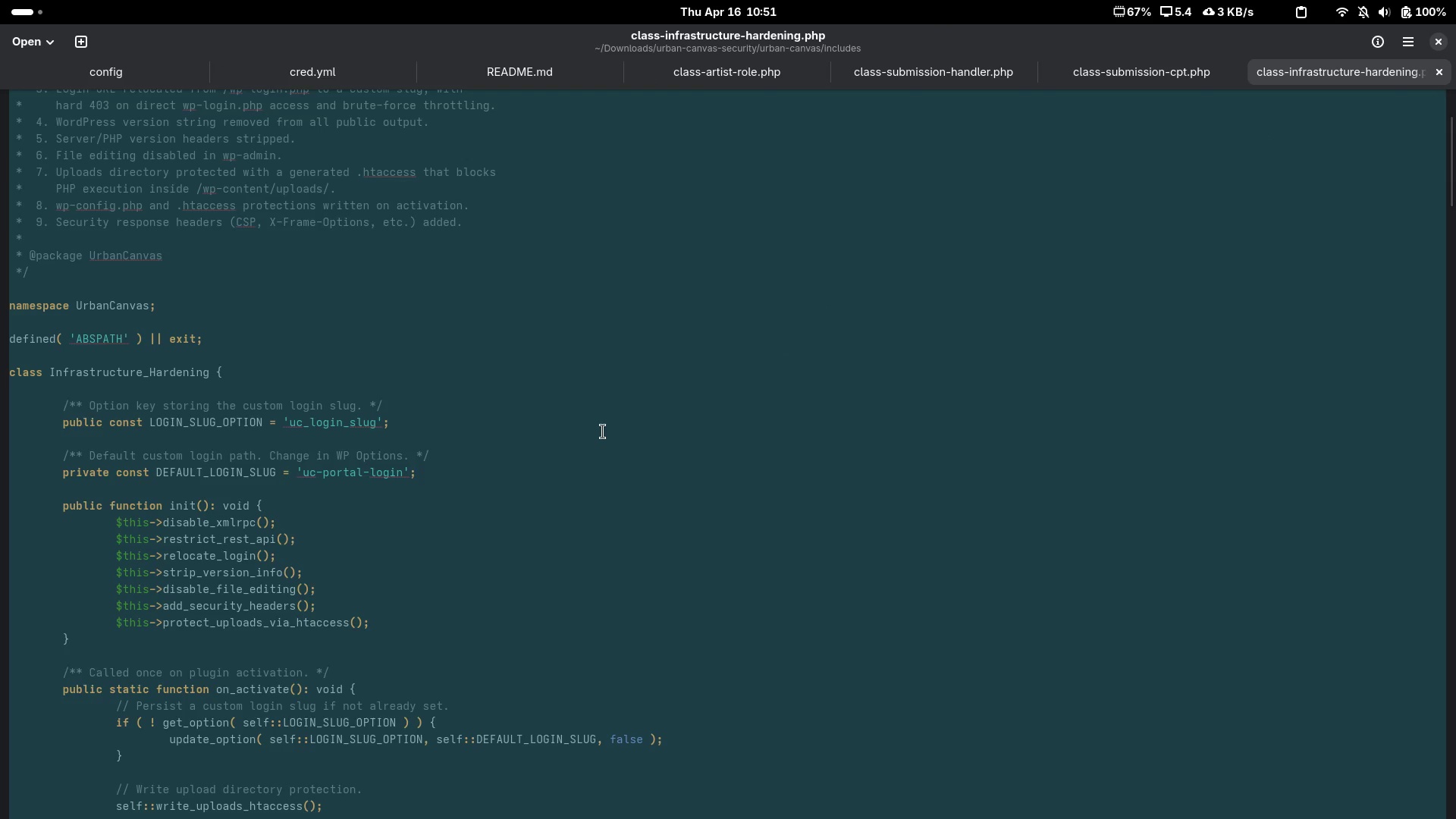 
key(Alt+AltLeft)
 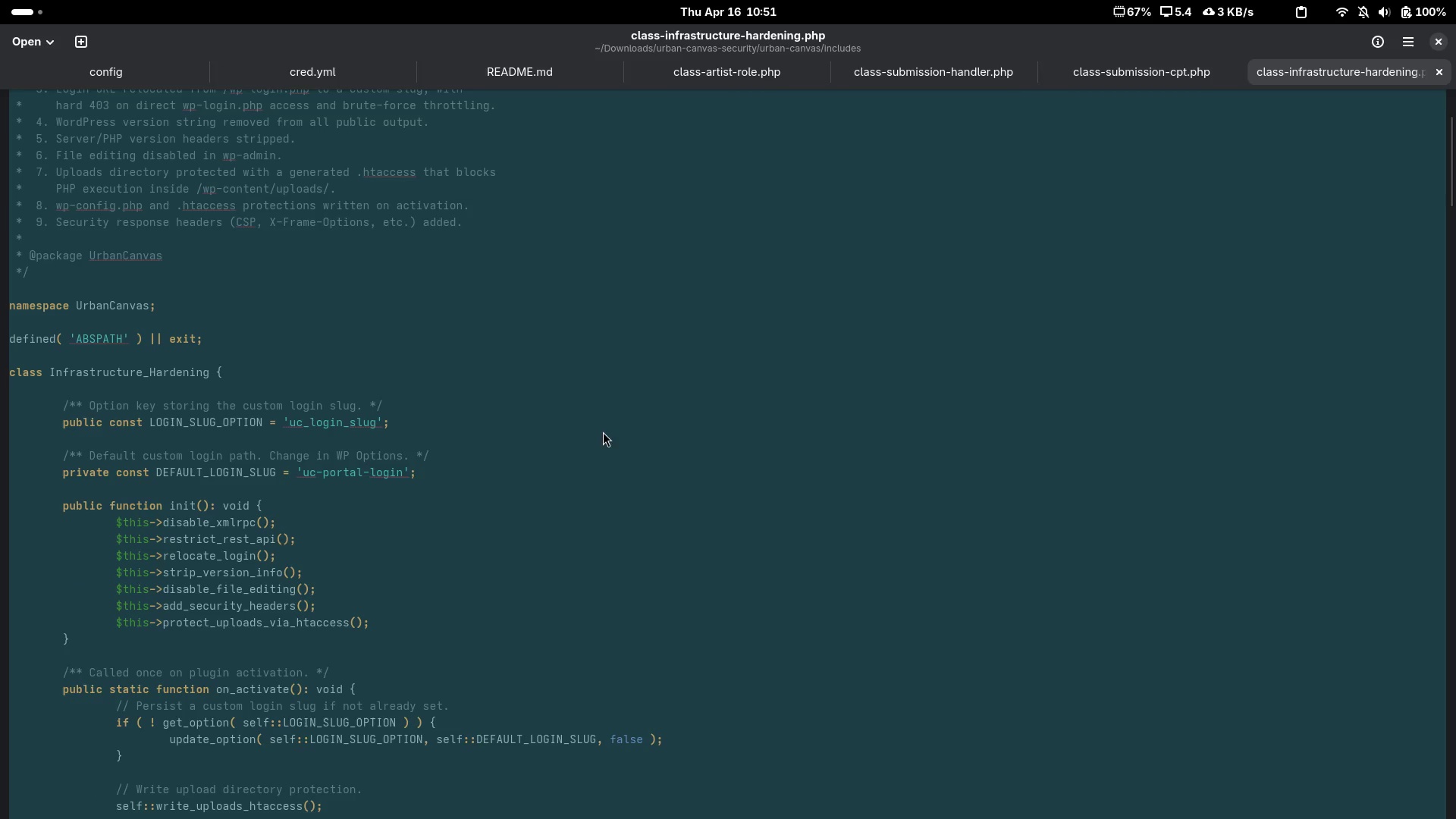 
key(Alt+Tab)
 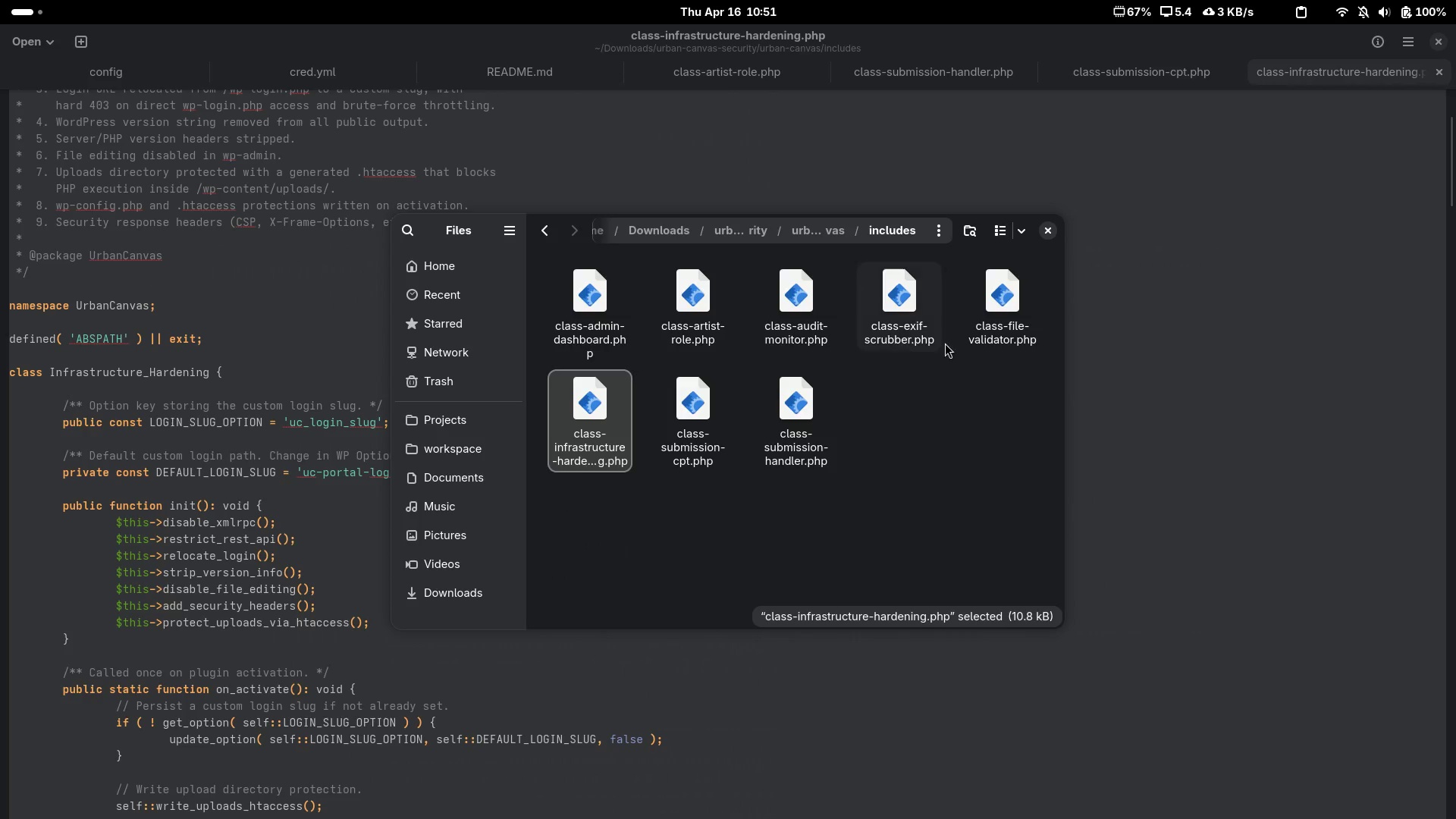 
key(Alt+Tab)
 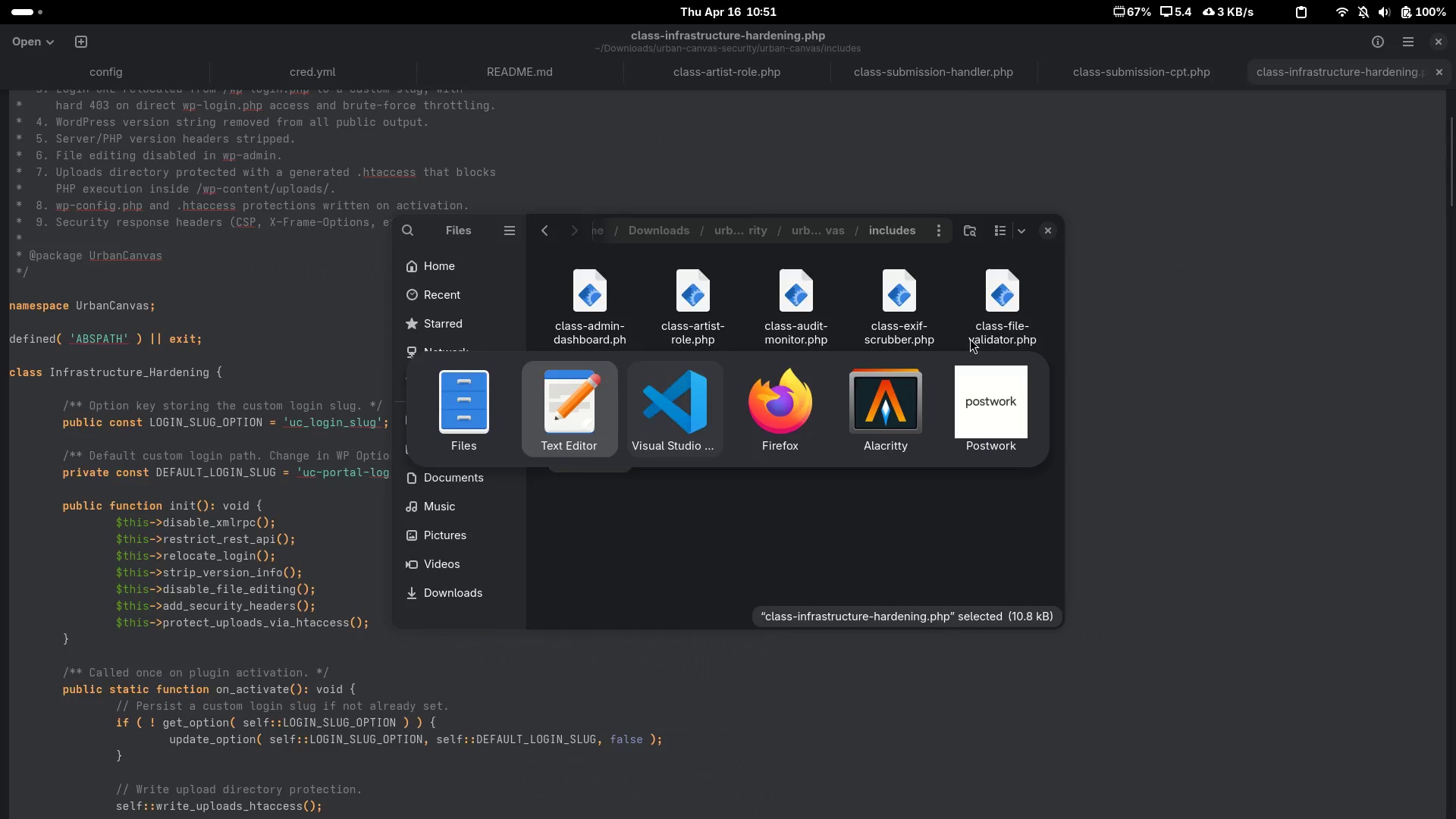 
key(Alt+Tab)
 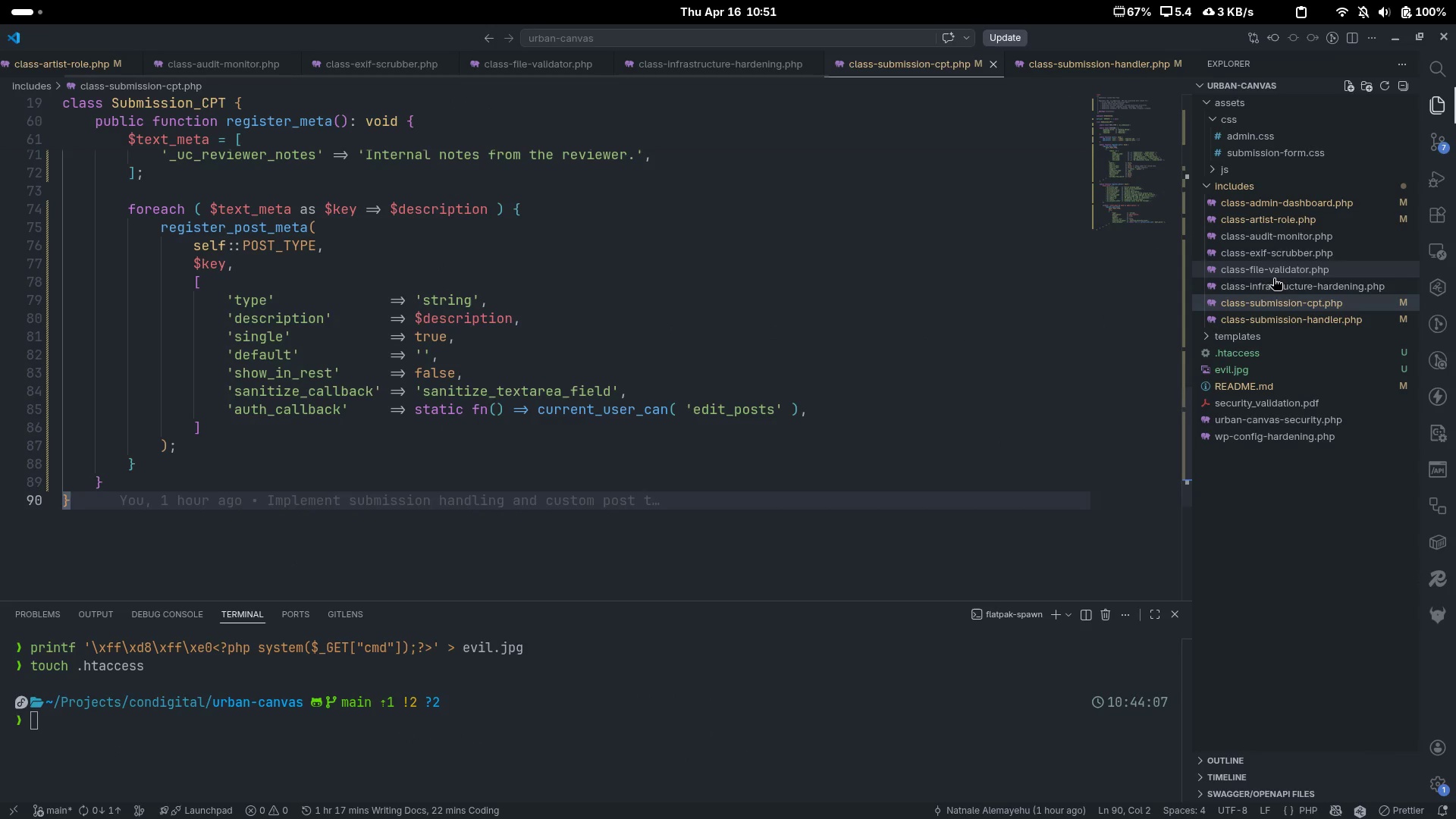 
left_click([1276, 282])
 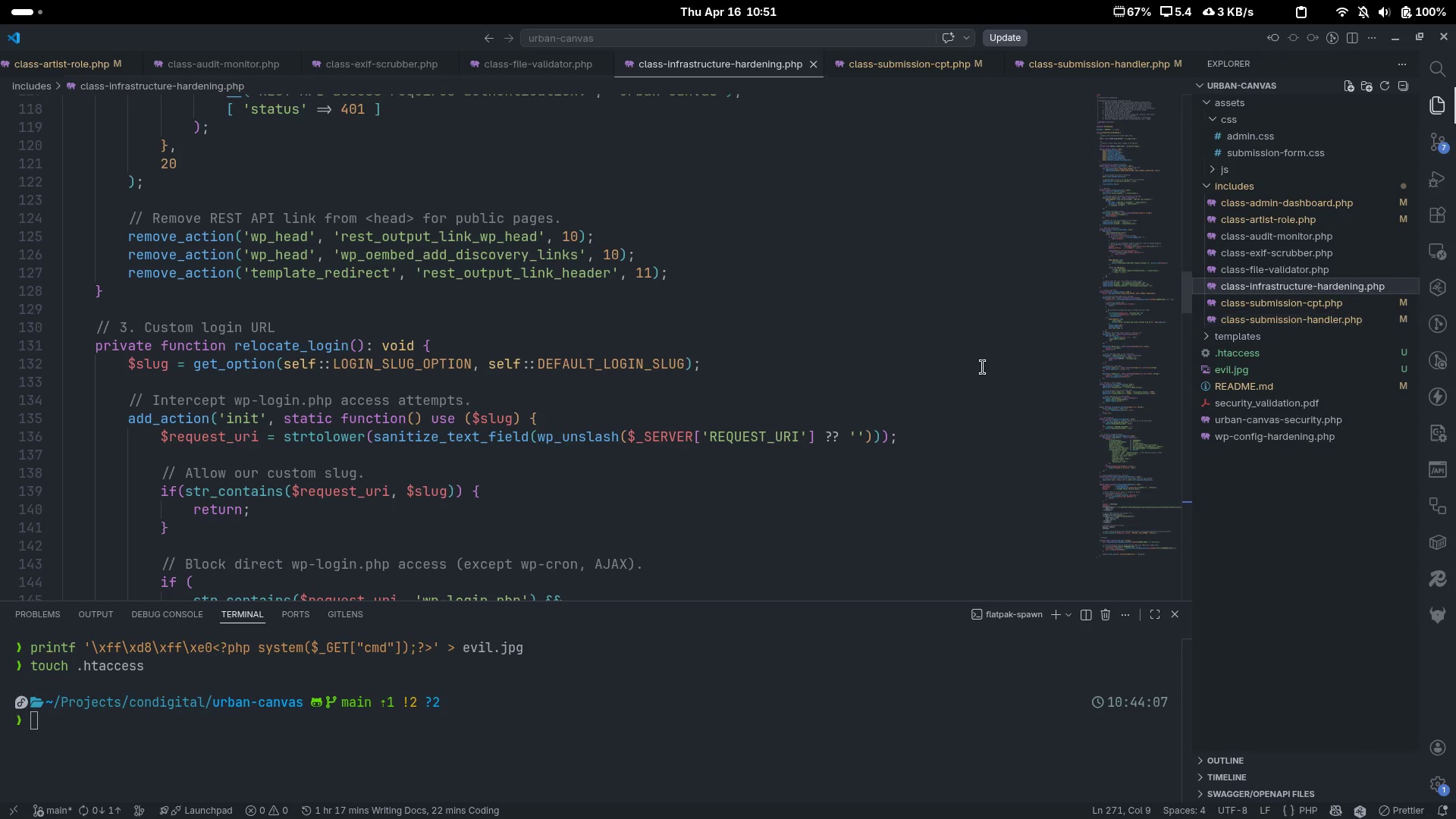 
left_click([983, 367])
 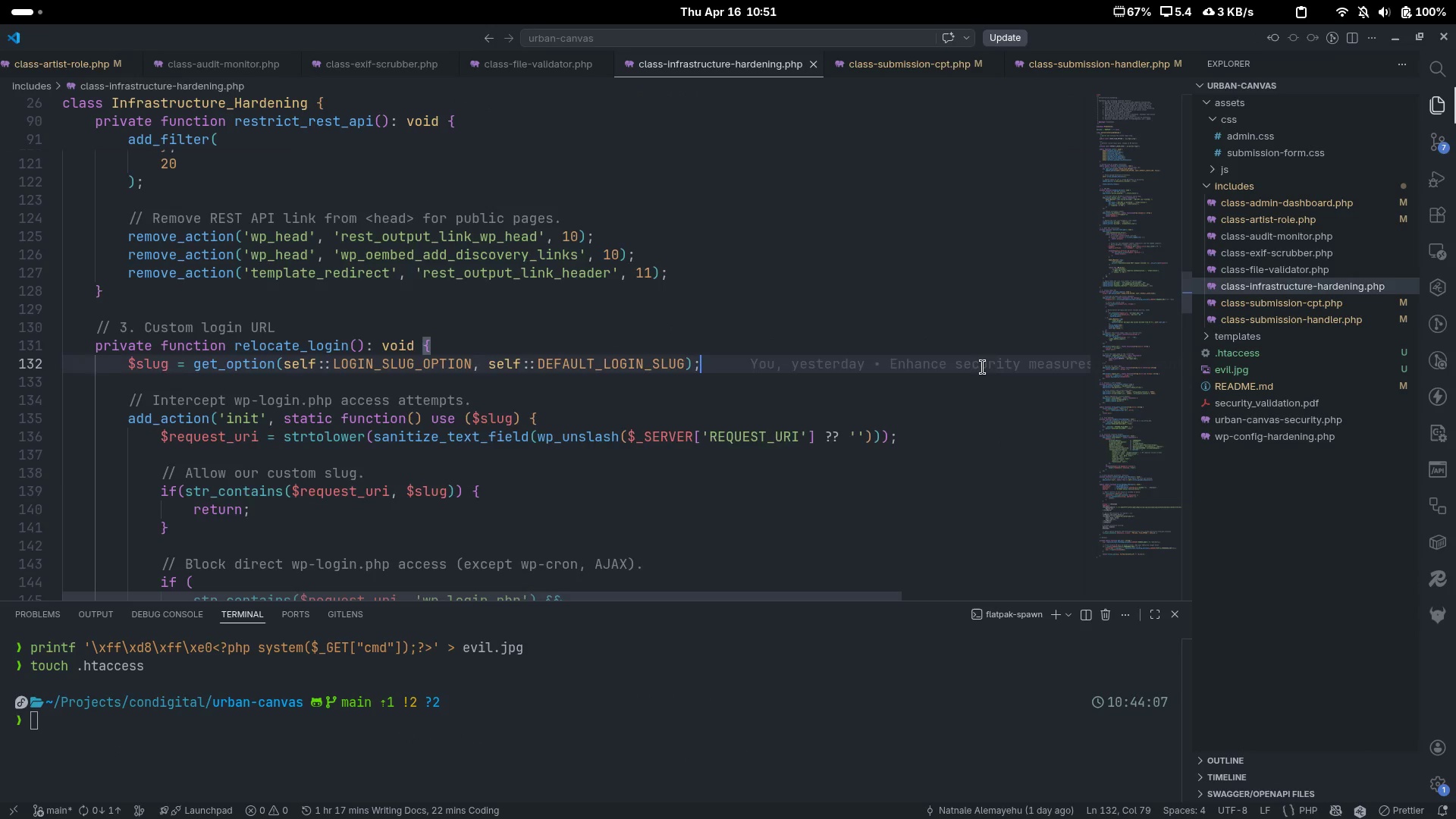 
key(Control+A)
 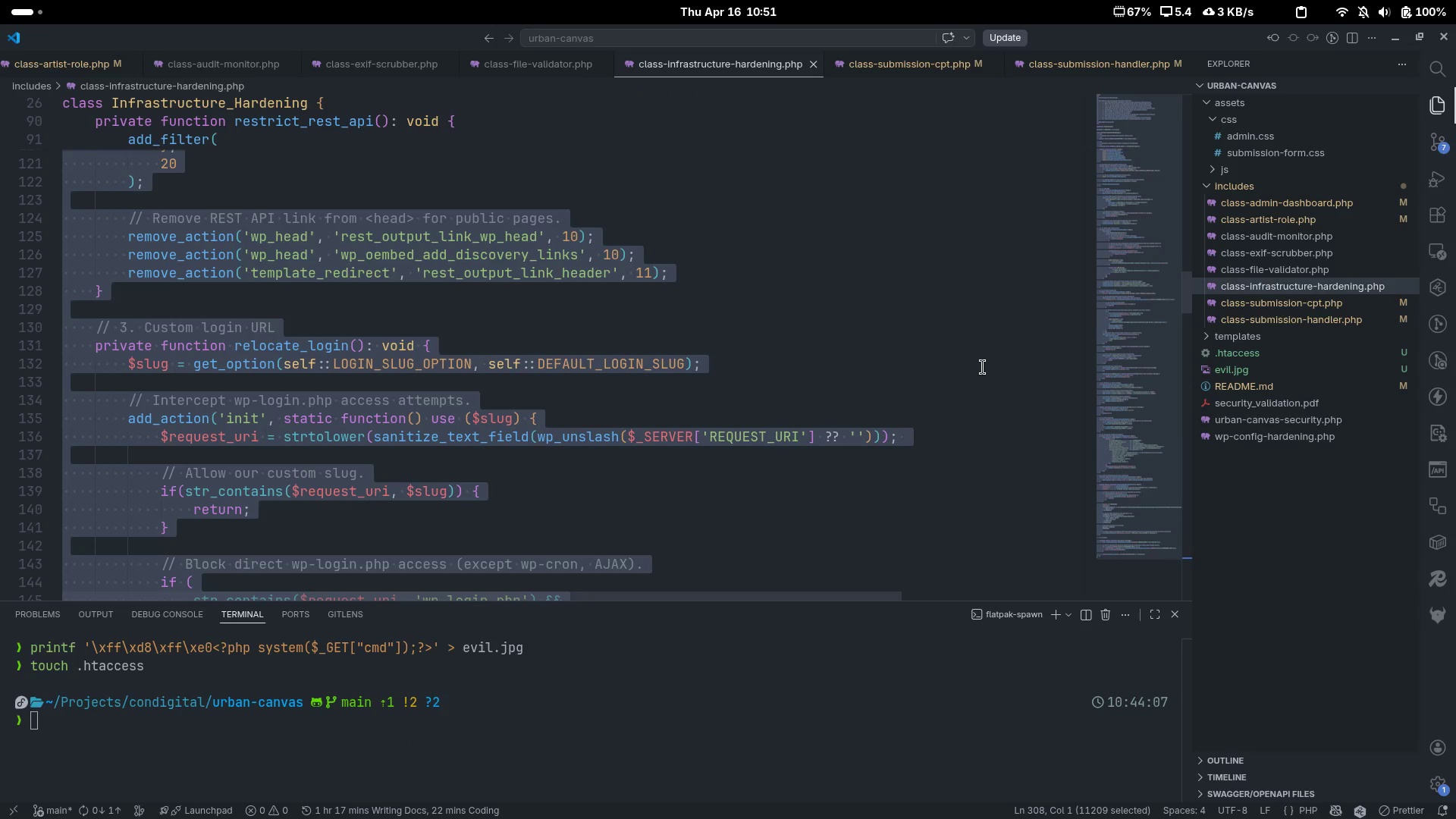 
key(Control+V)
 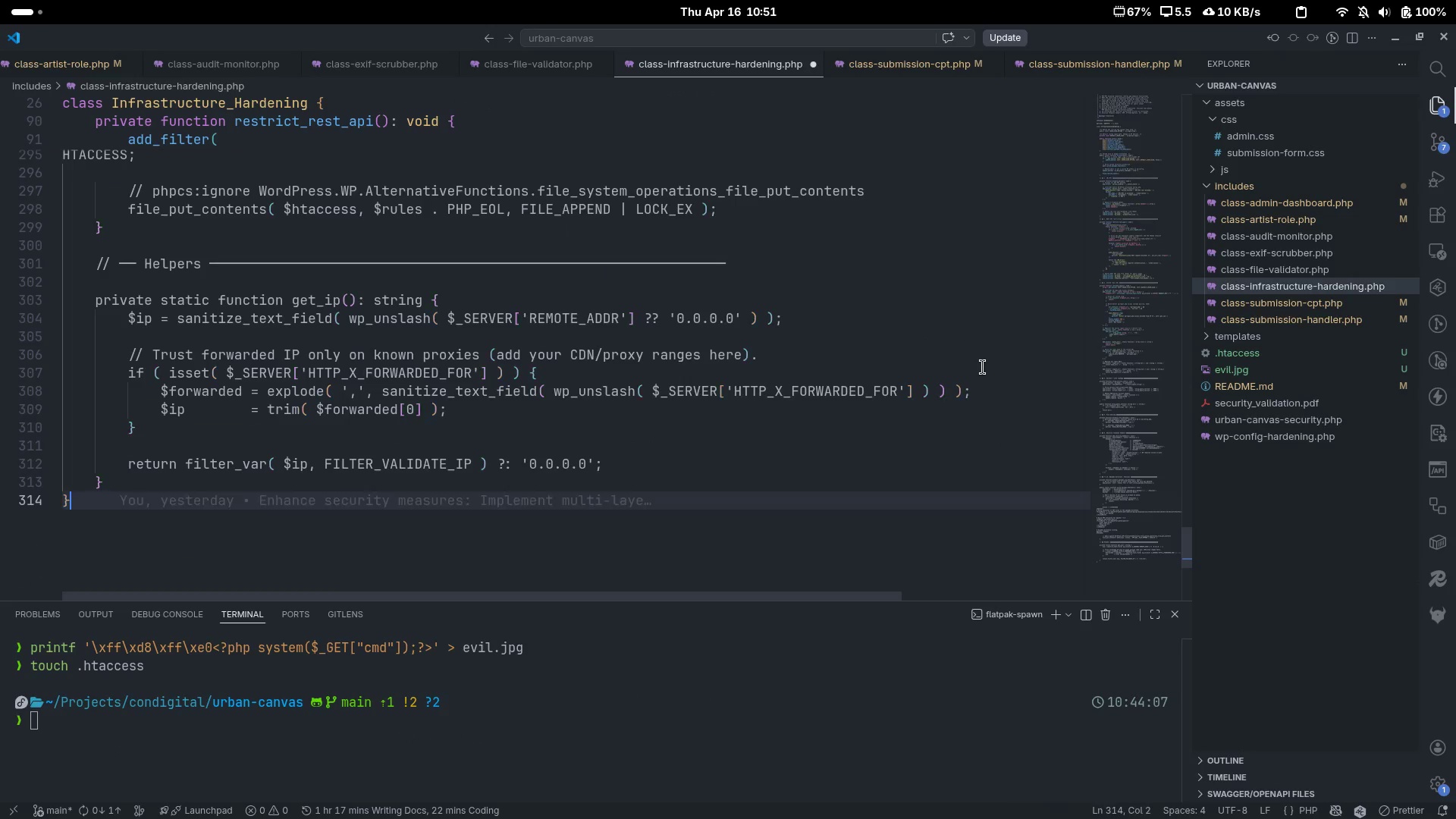 
key(Control+S)
 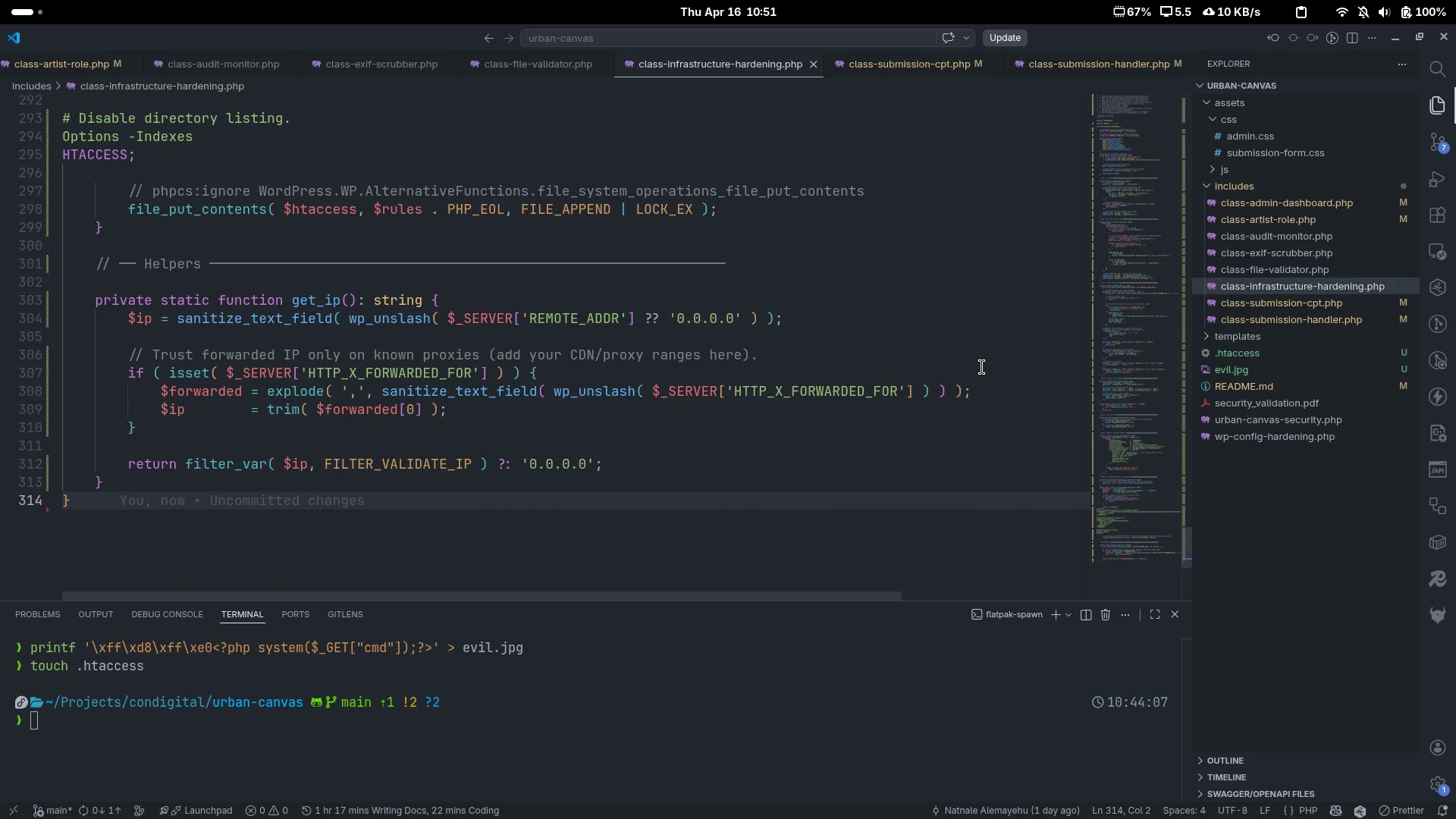 
key(Alt+AltLeft)
 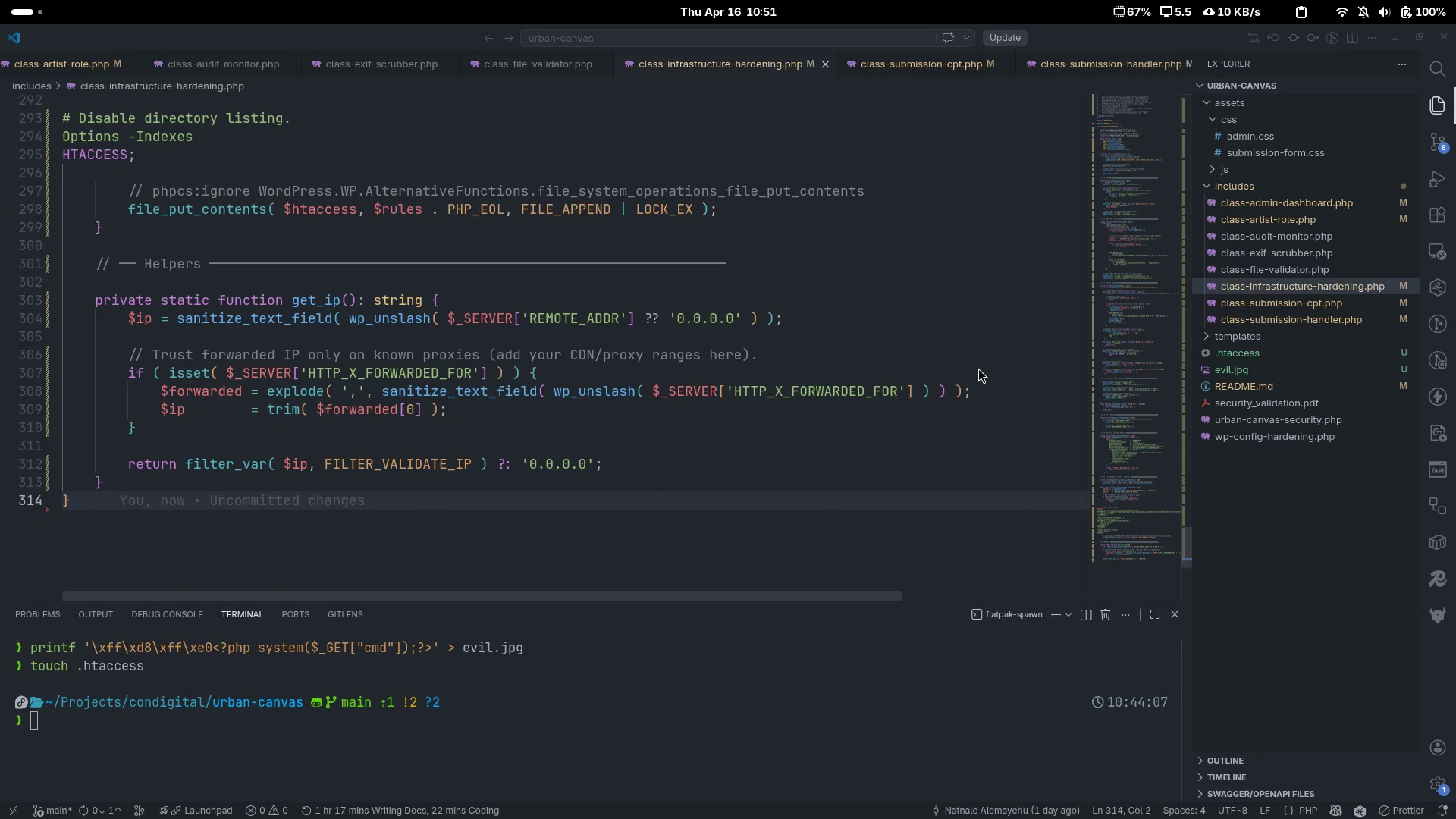 
key(Alt+Tab)
 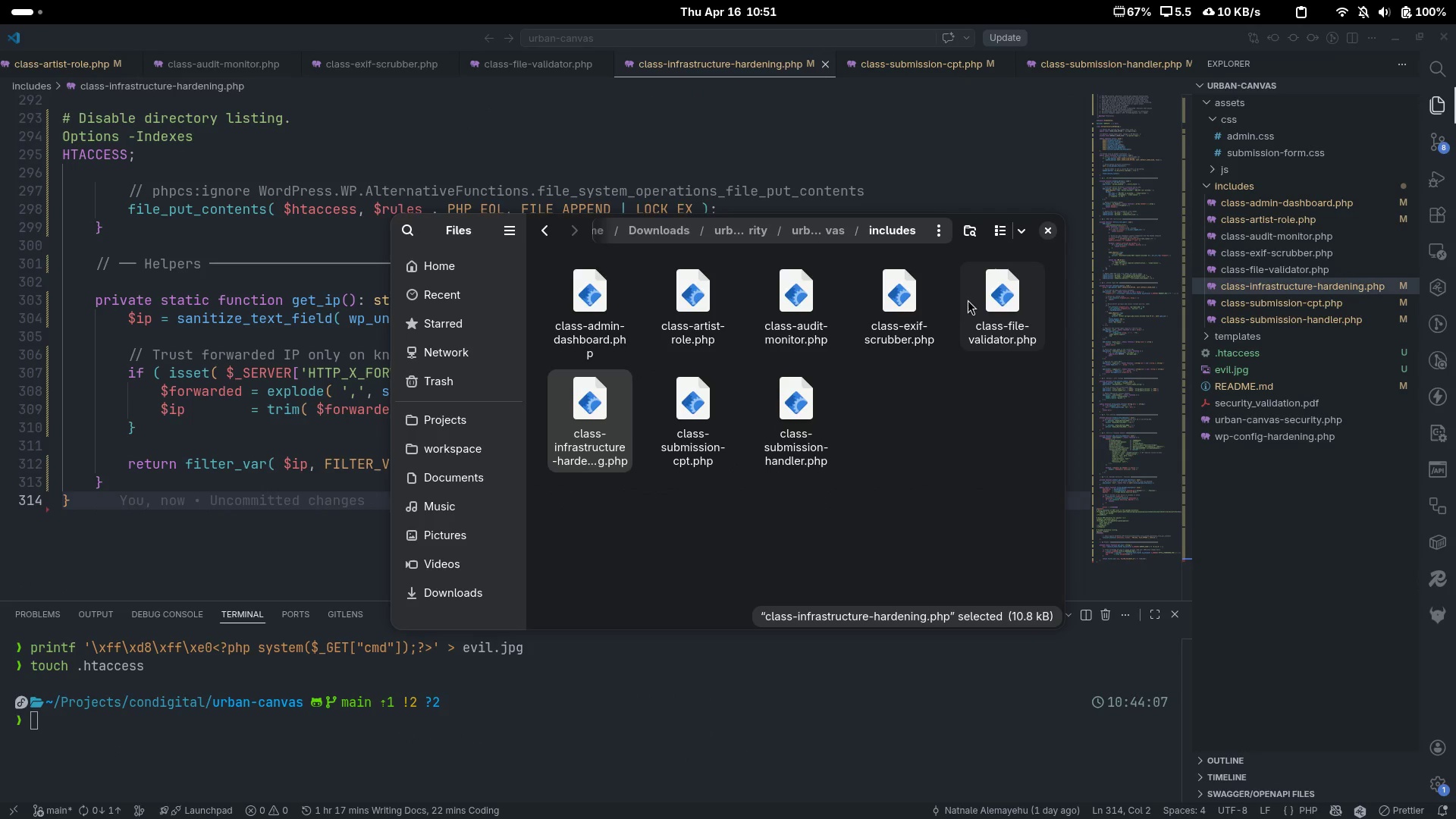 
double_click([981, 299])
 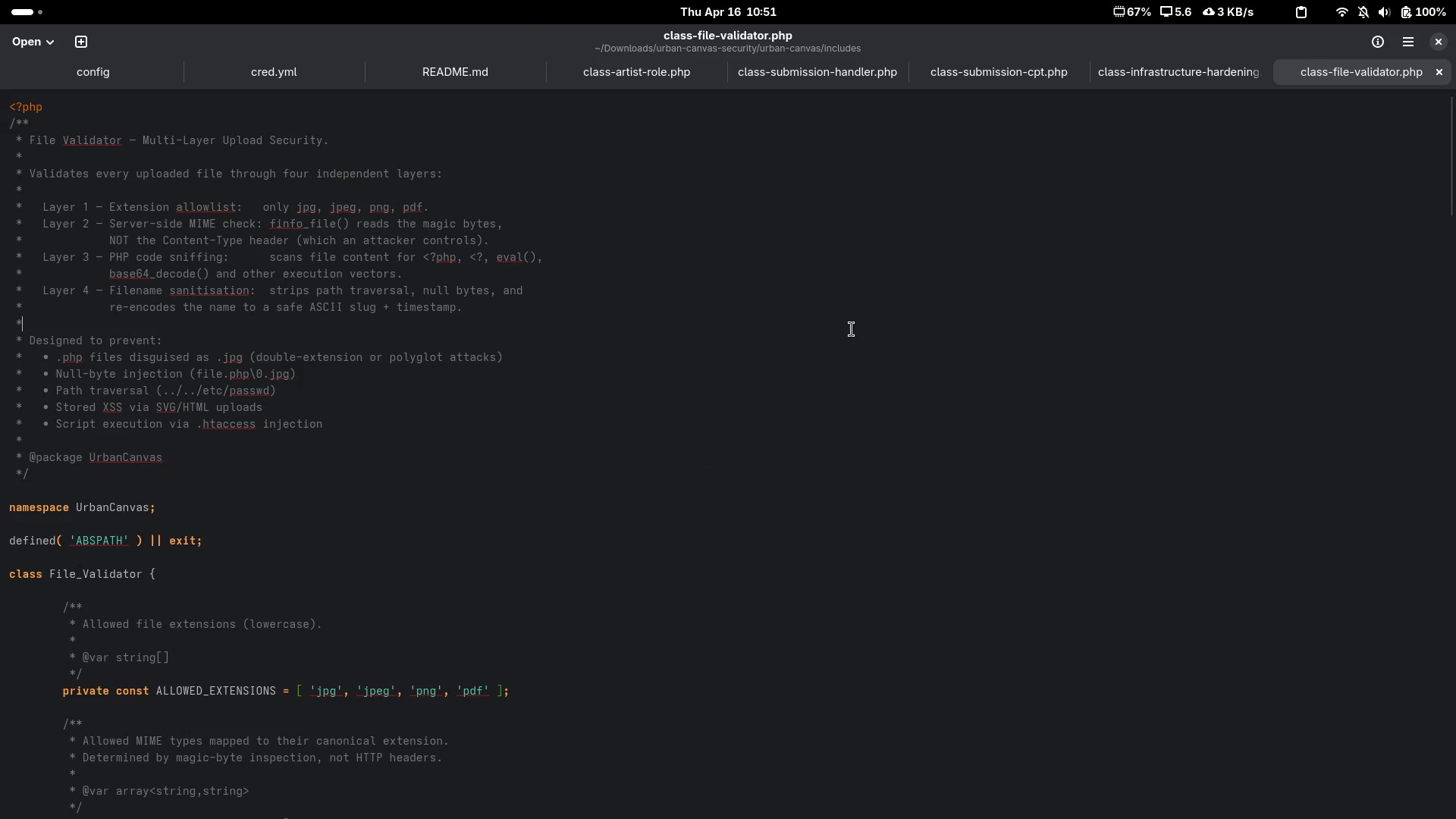 
key(Control+A)
 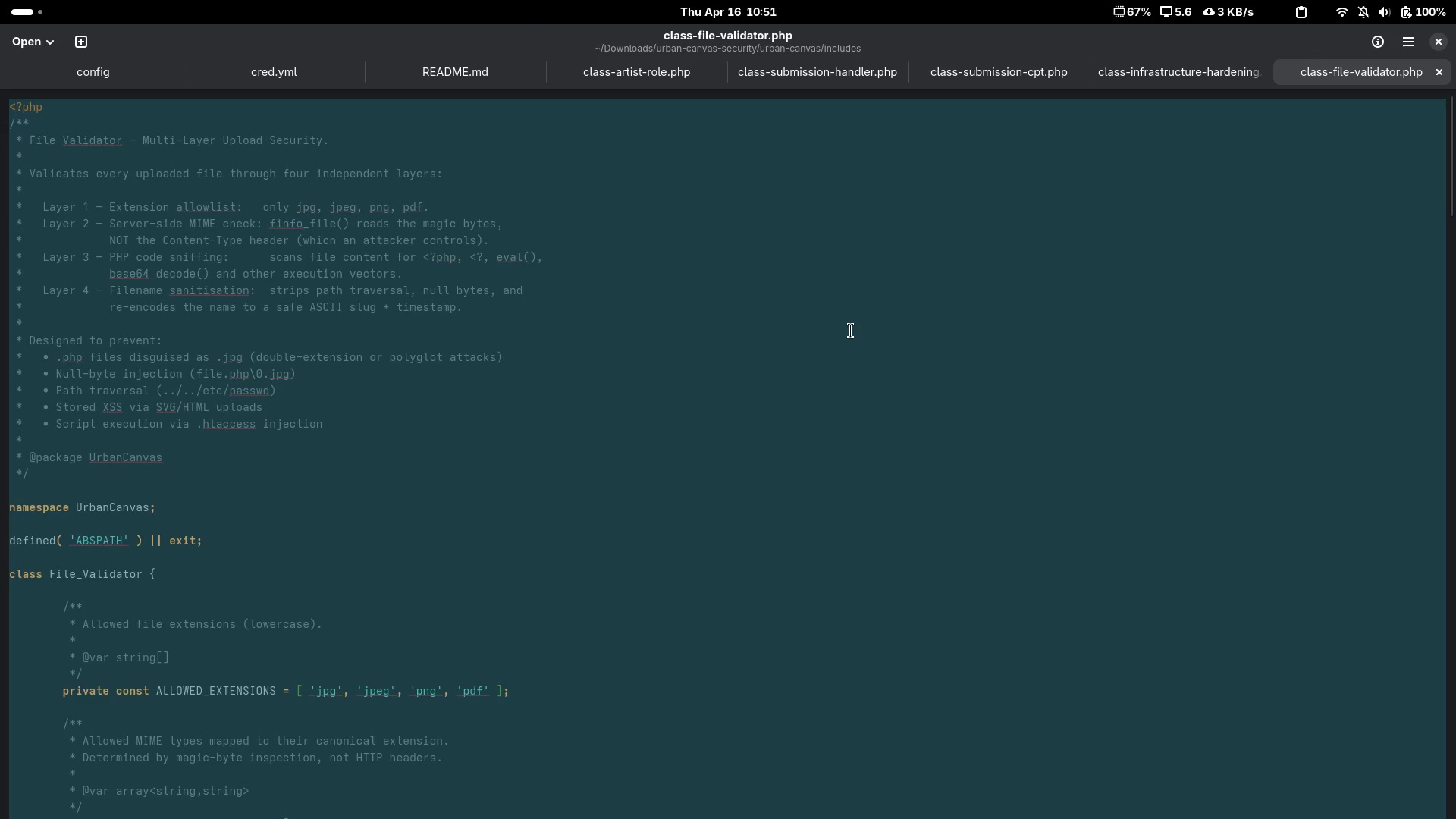 
key(Control+C)
 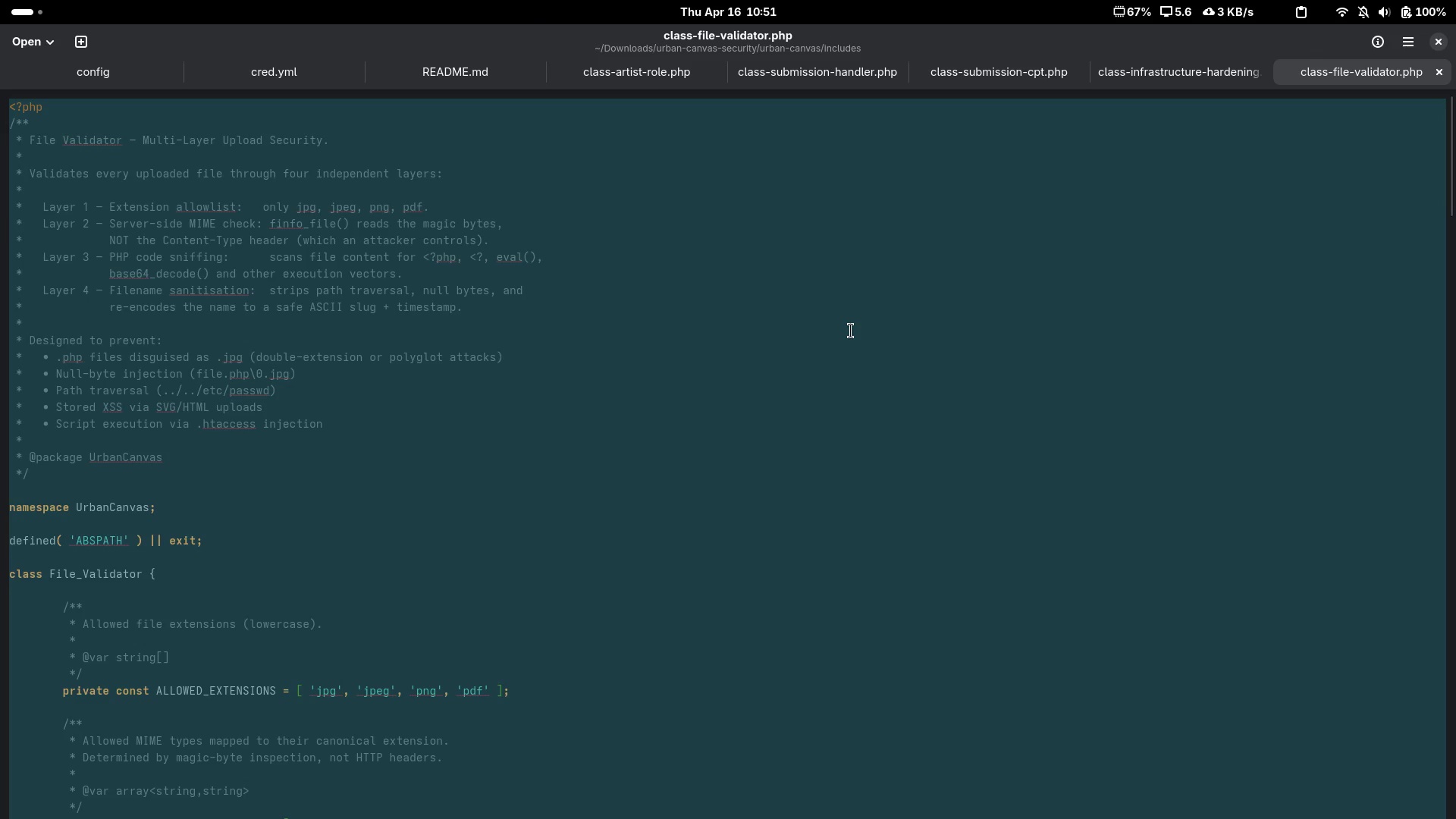 
key(Alt+AltLeft)
 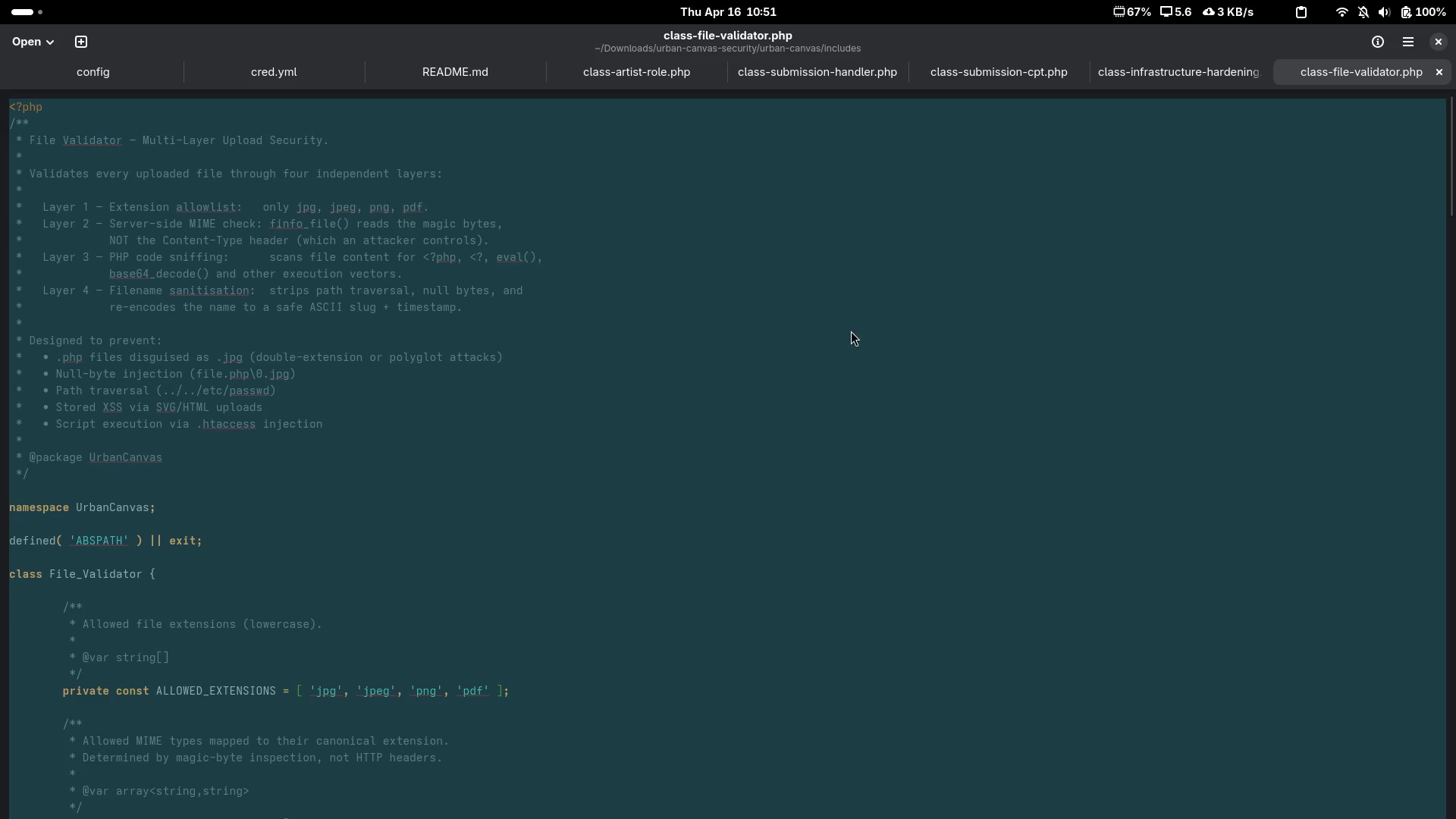 
key(Alt+Tab)
 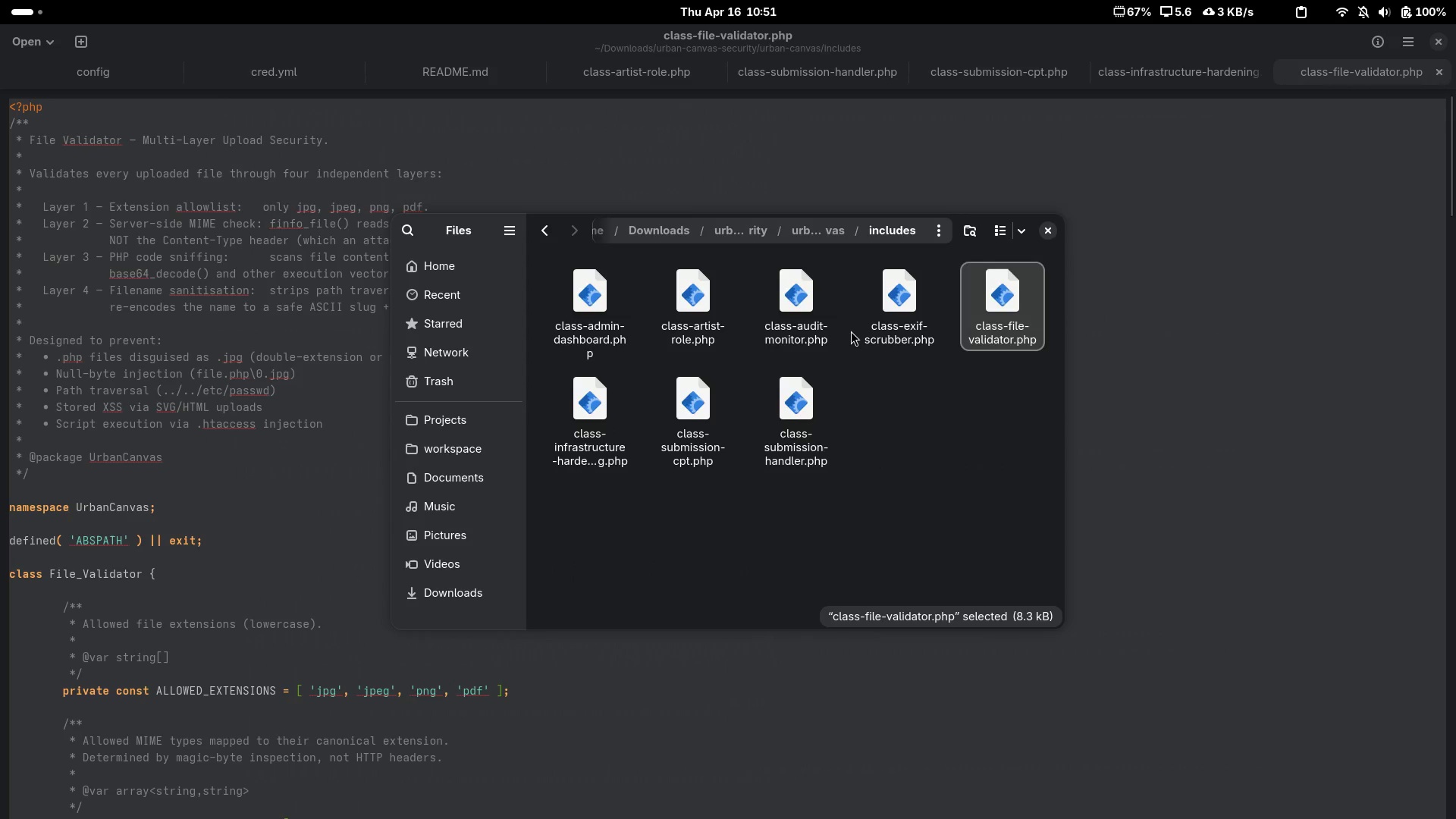 
key(Alt+Tab)
 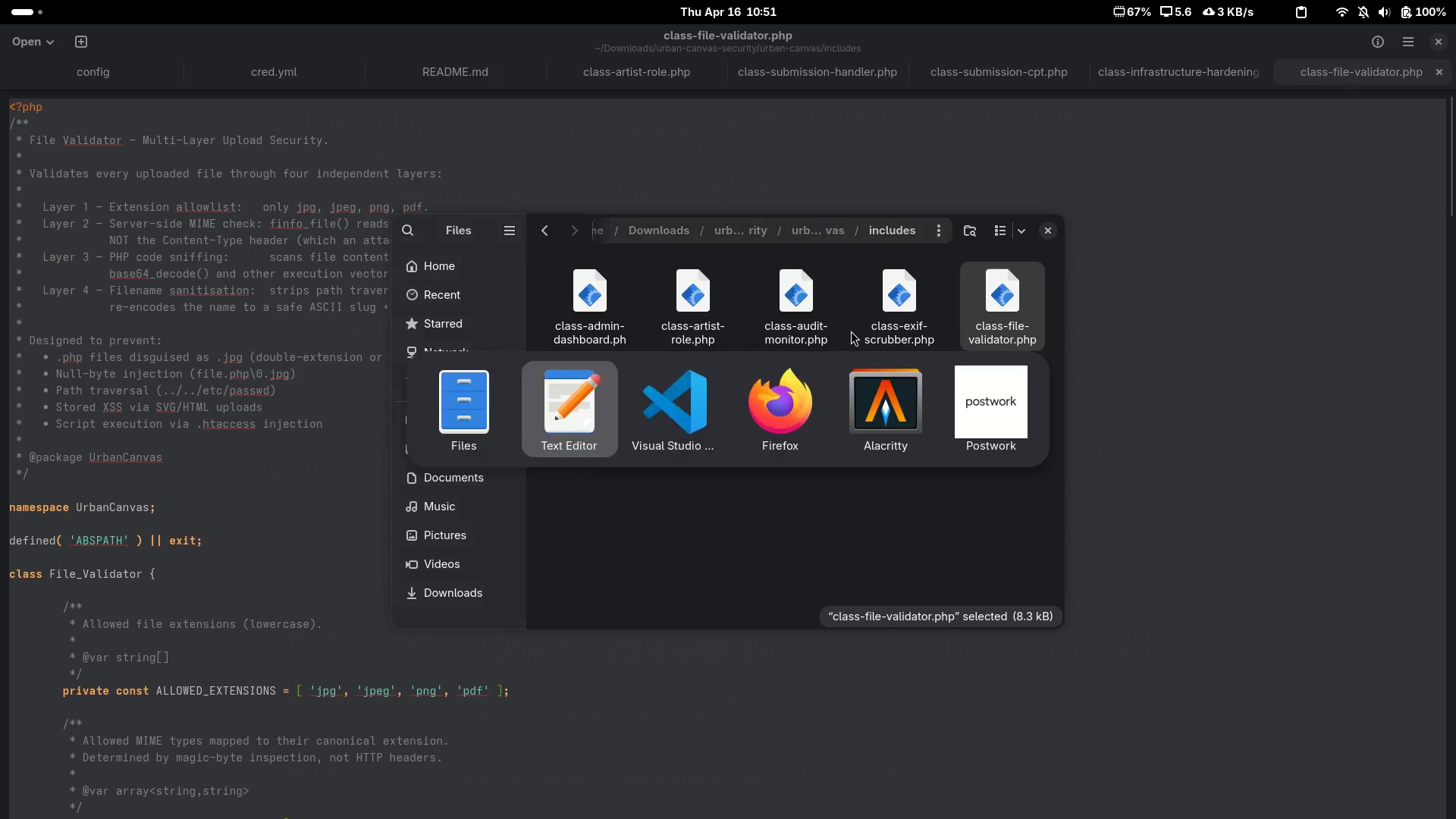 
key(Alt+Tab)
 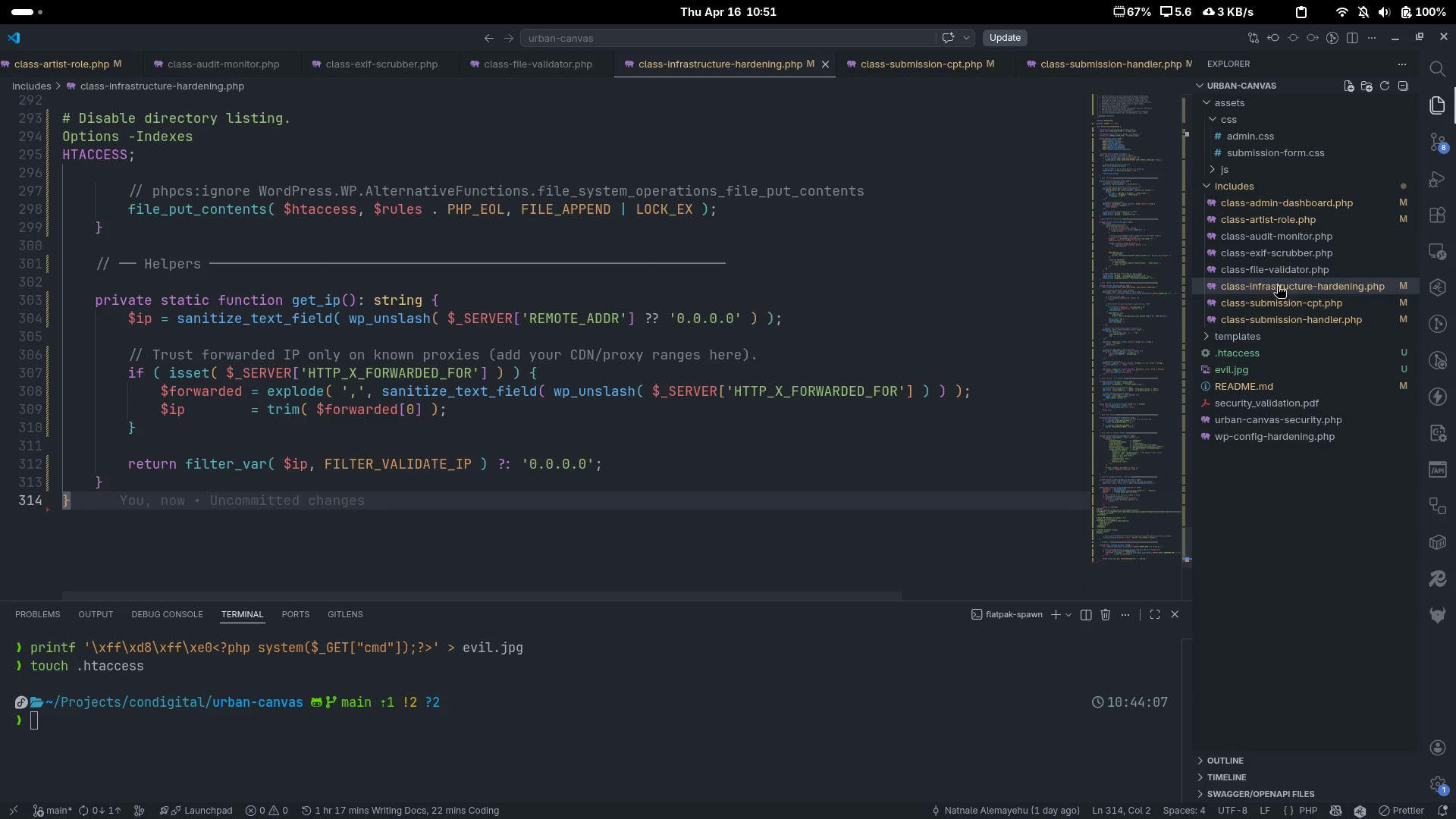 
left_click([1285, 275])
 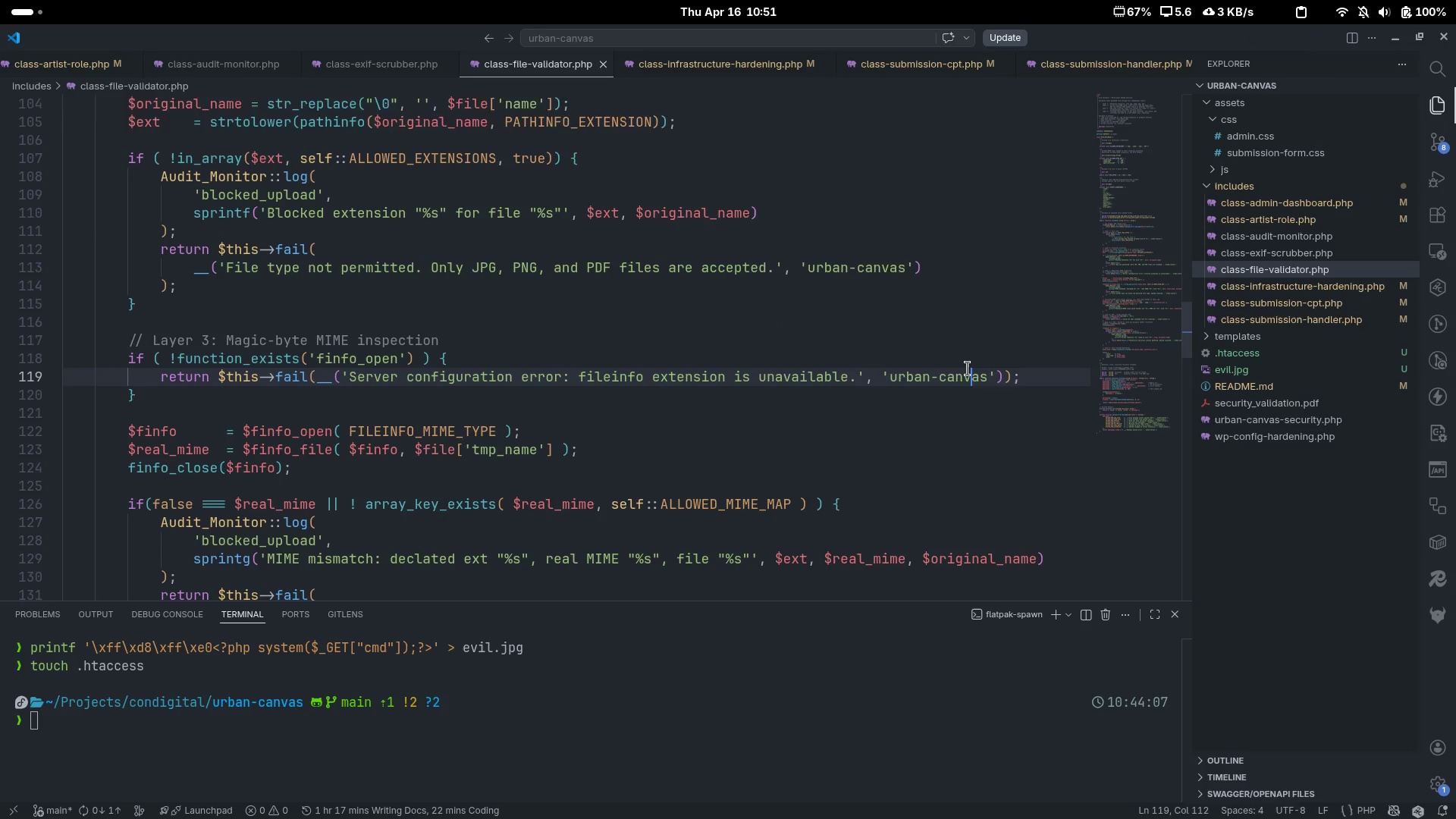 
key(Control+A)
 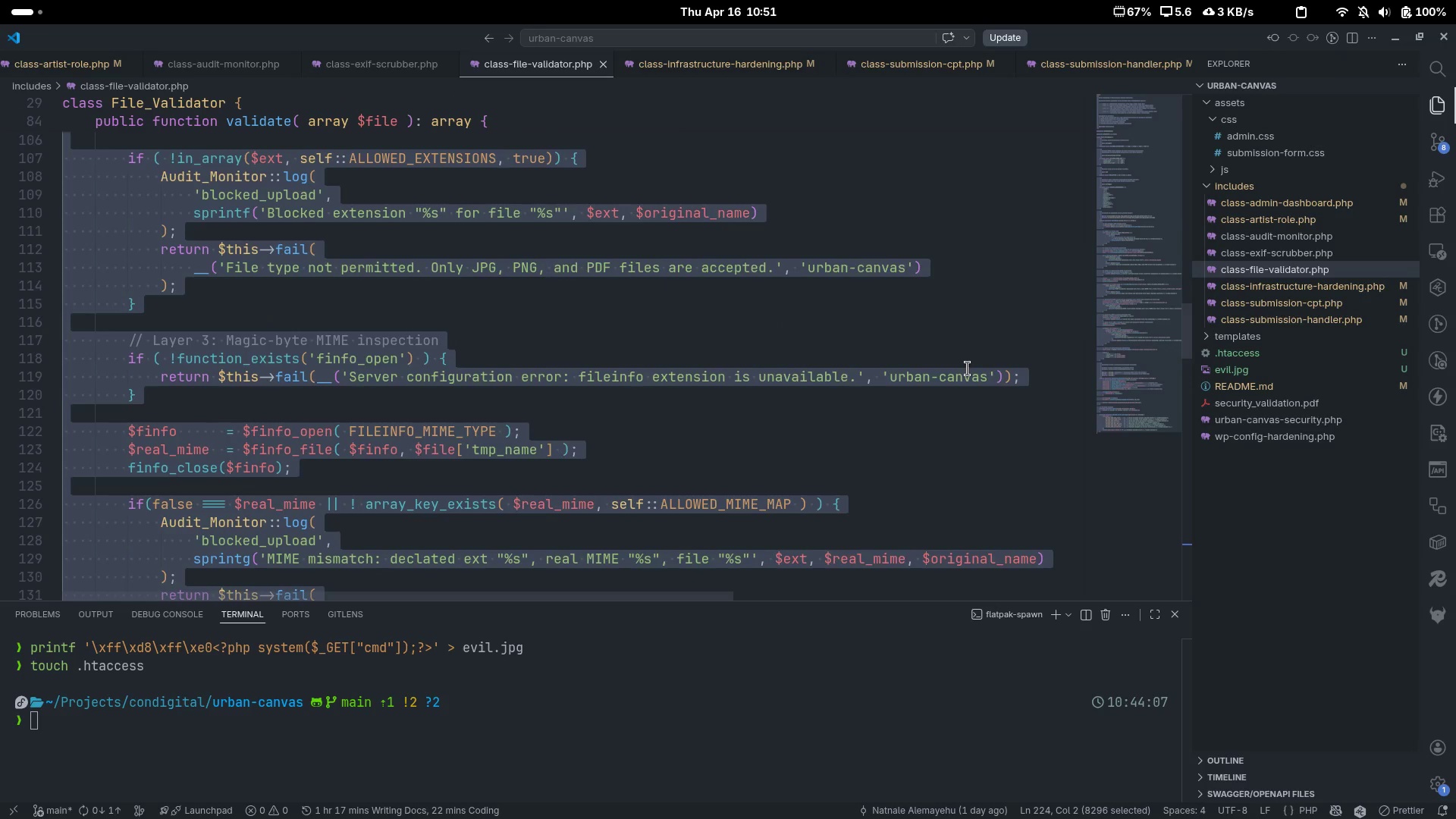 
key(Control+V)
 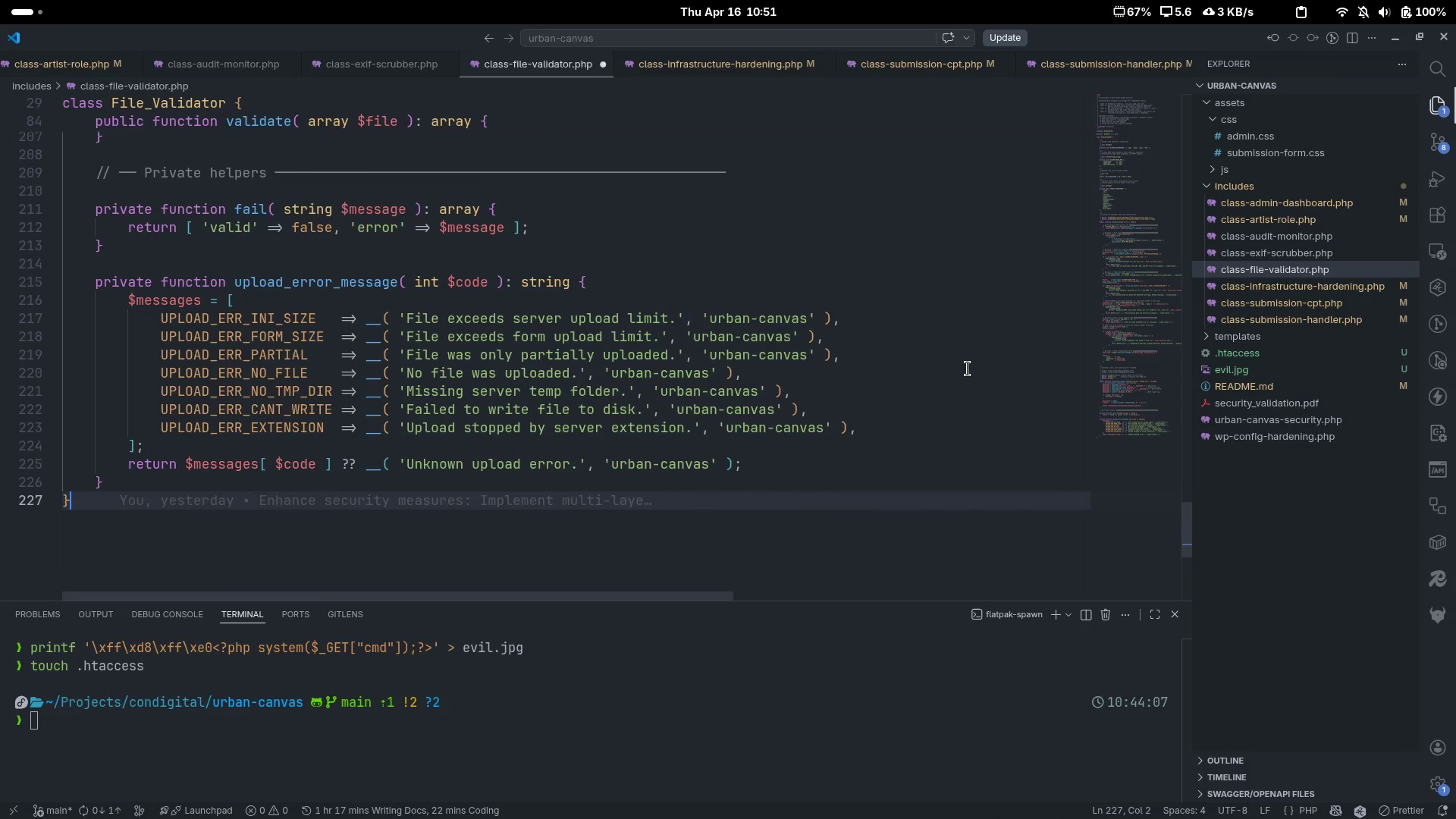 
key(Control+S)
 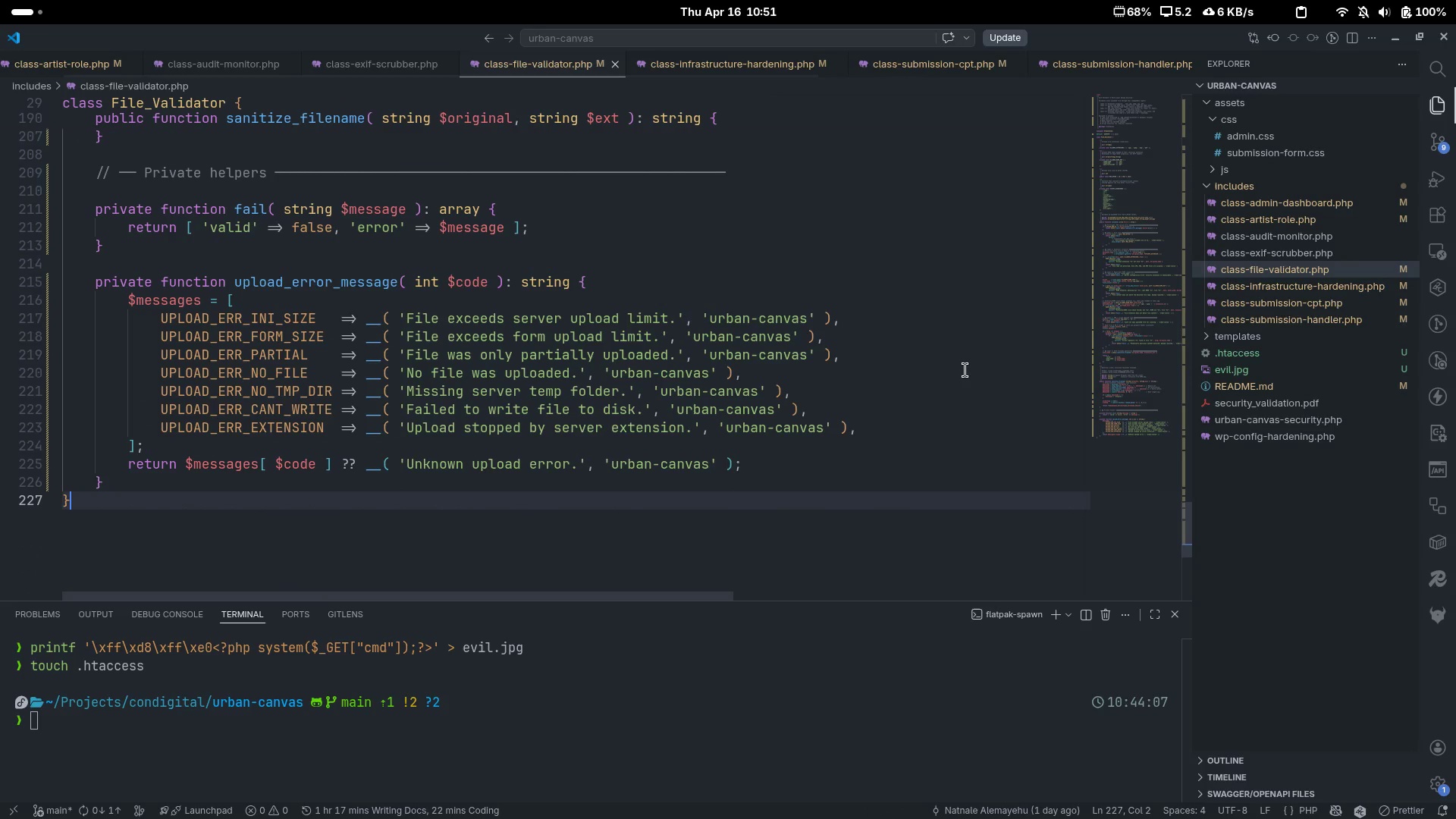 
key(Alt+Tab)
 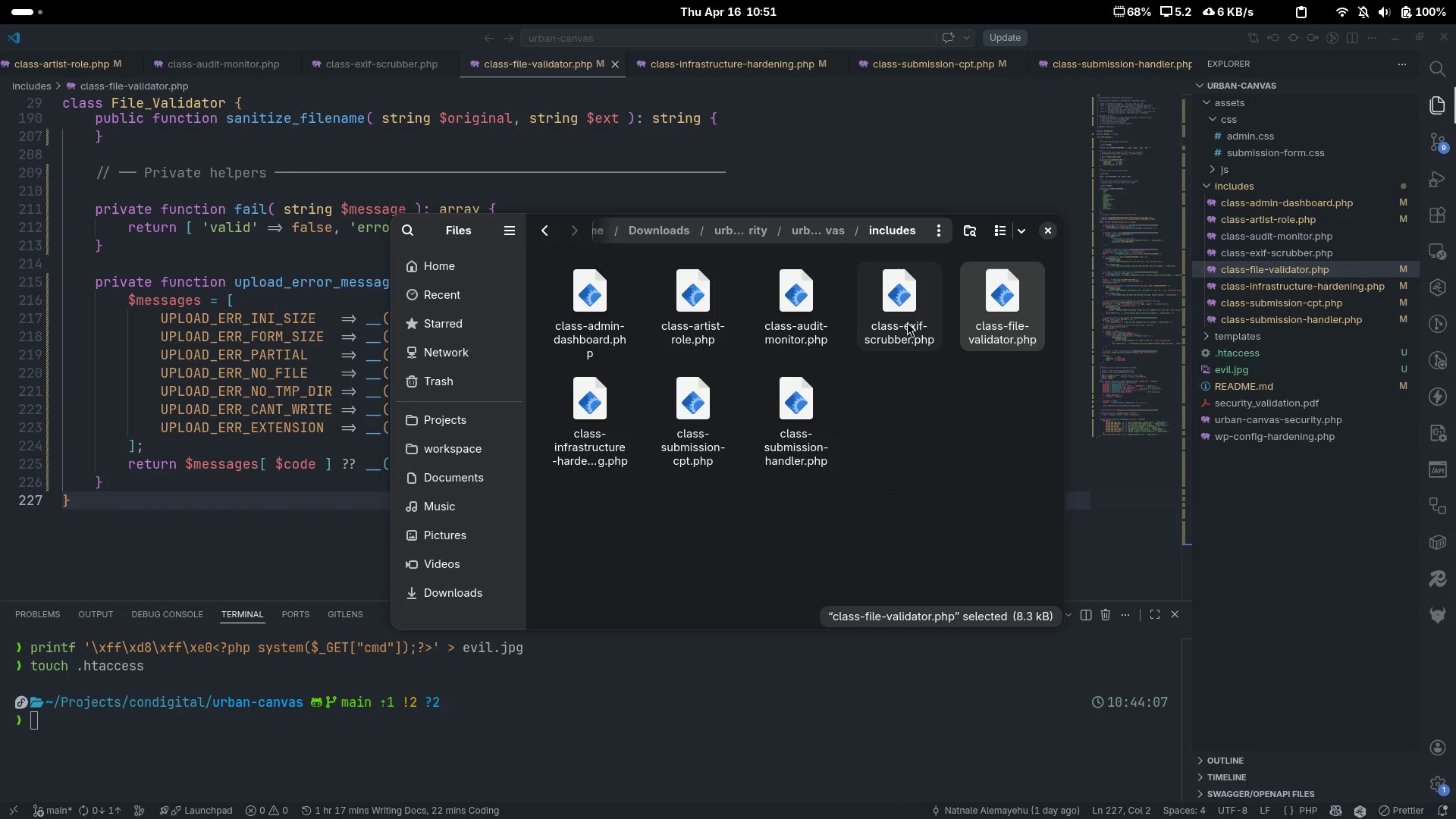 
double_click([907, 322])
 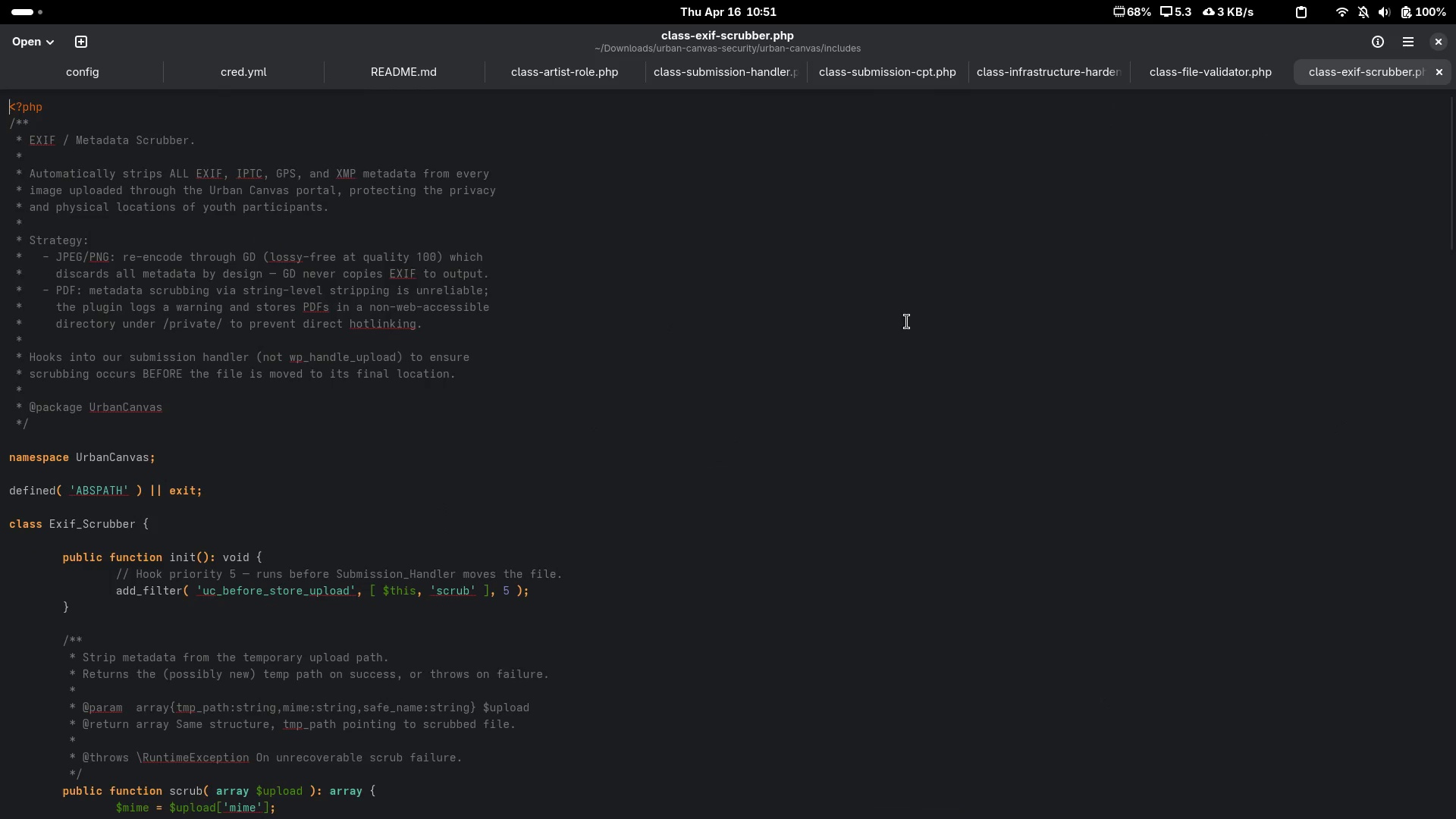 
left_click([907, 322])
 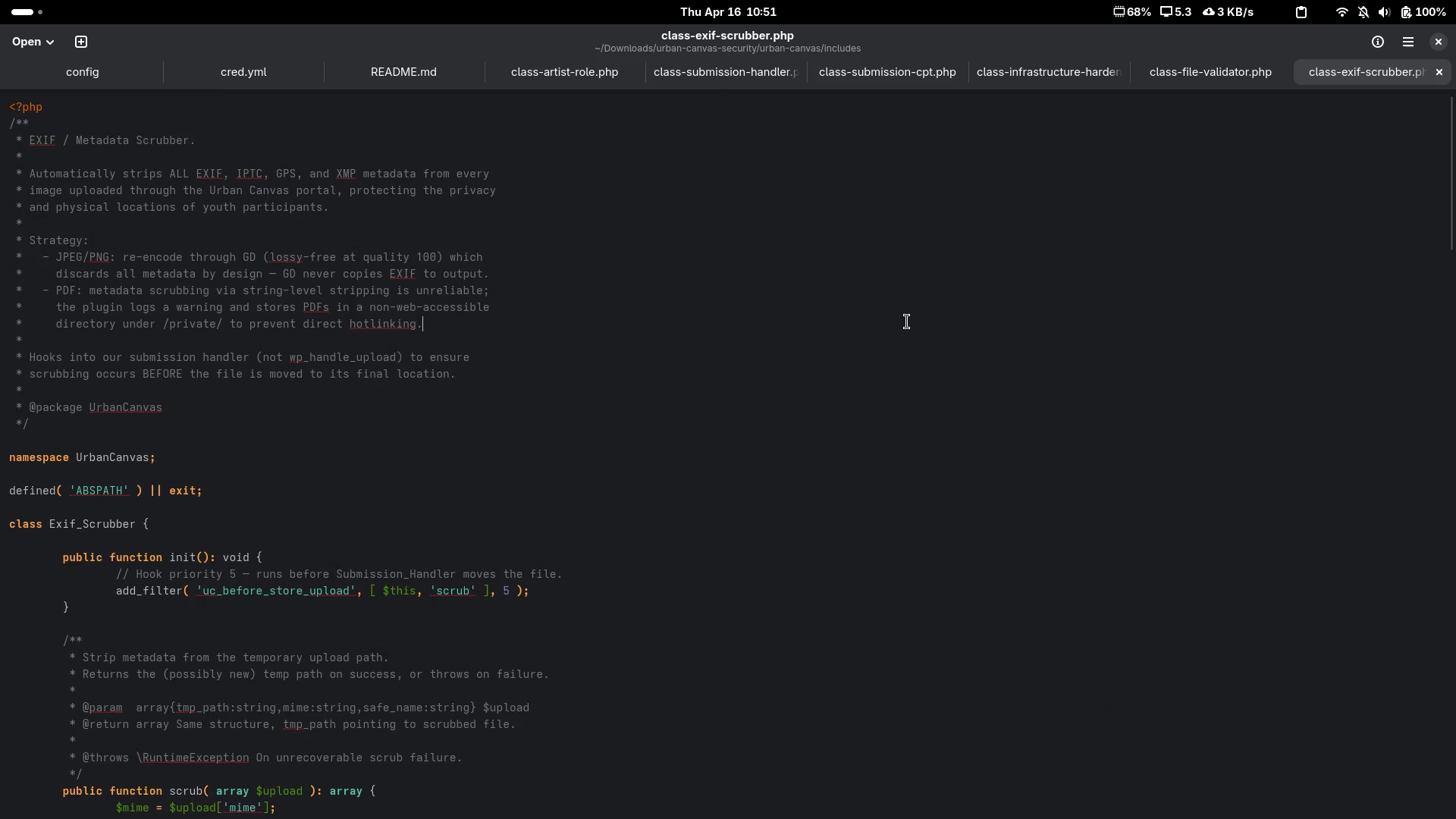 
key(Control+A)
 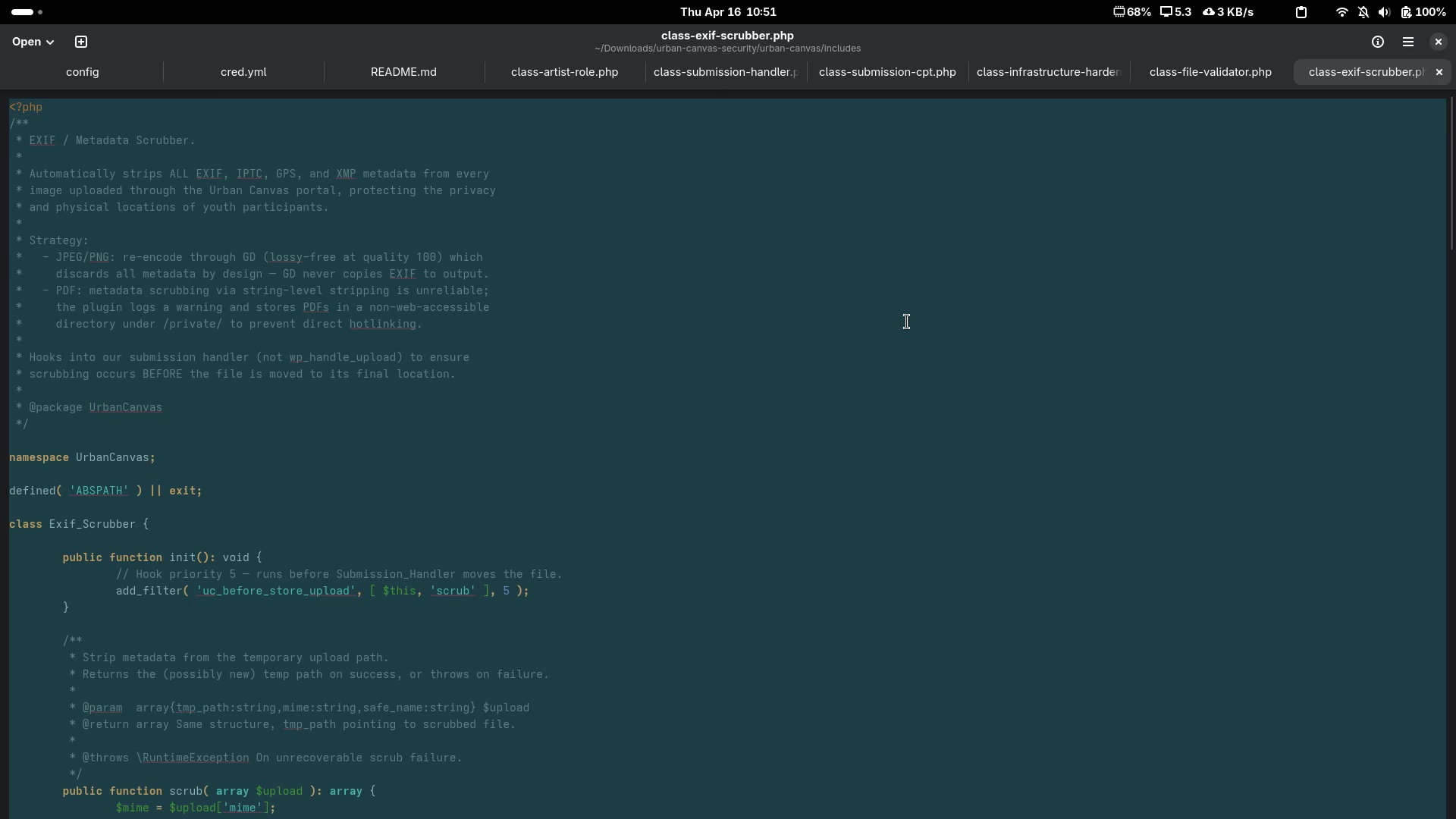 
key(Control+C)
 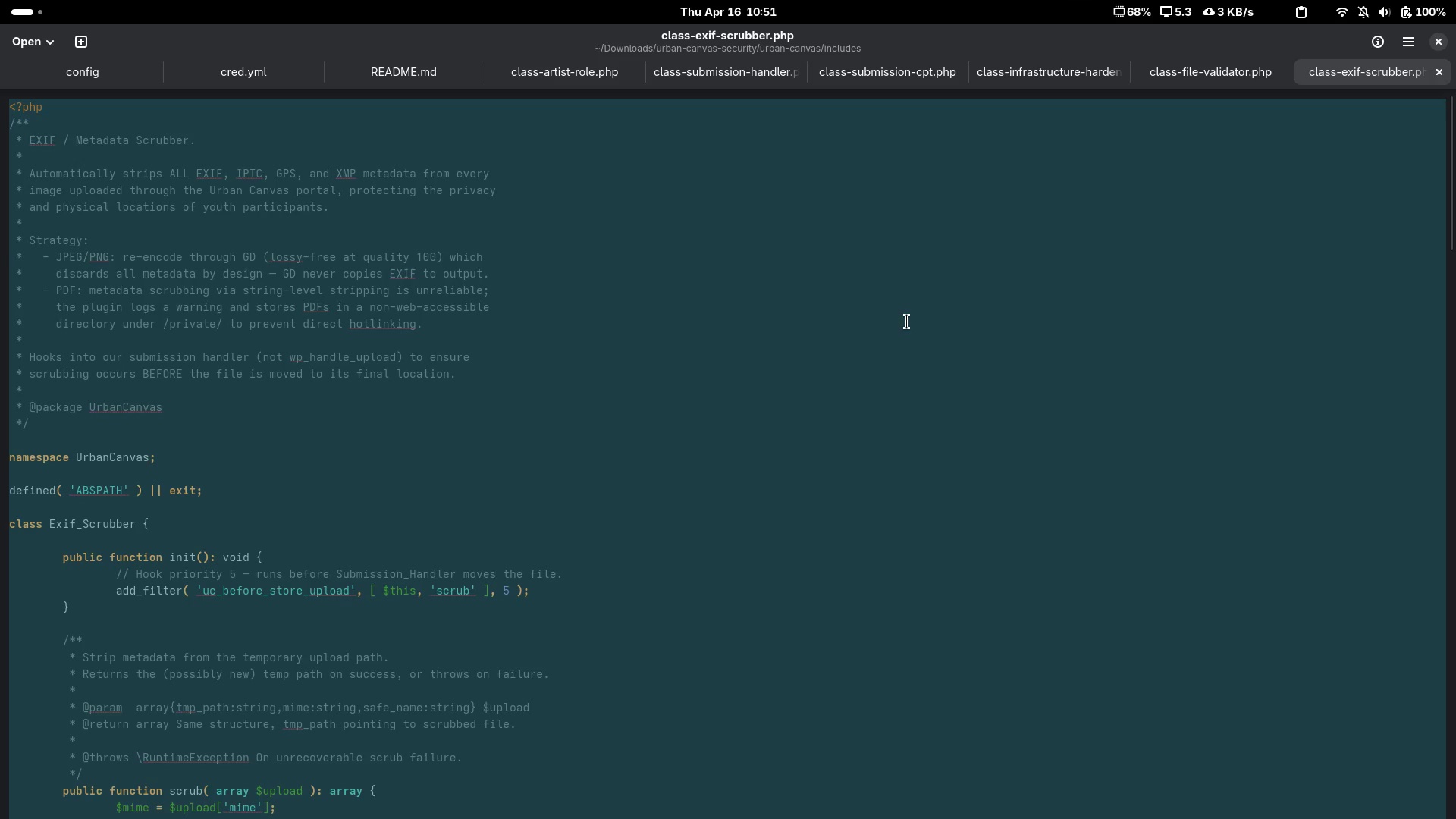 
key(Alt+AltLeft)
 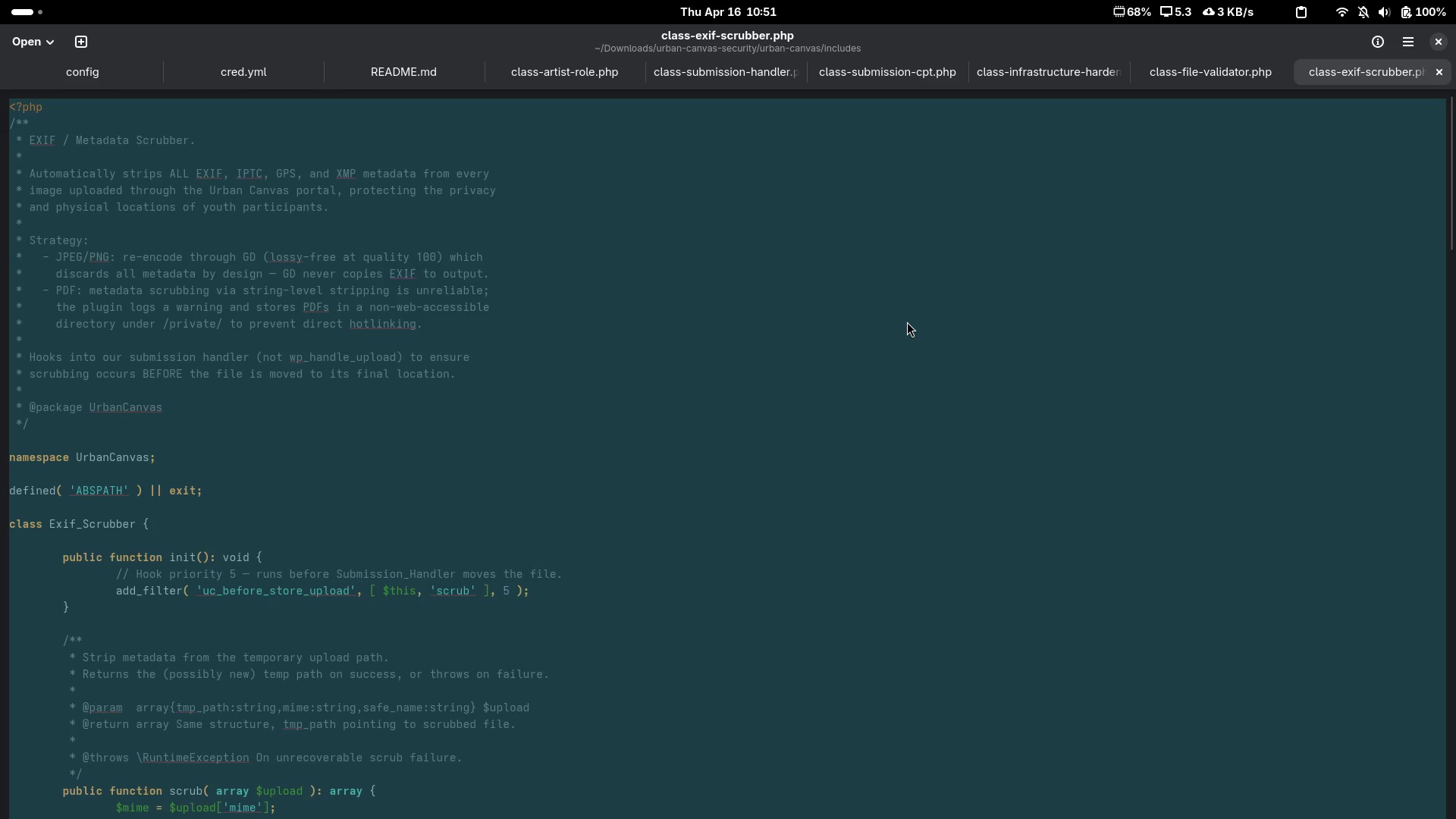 
key(Alt+Tab)
 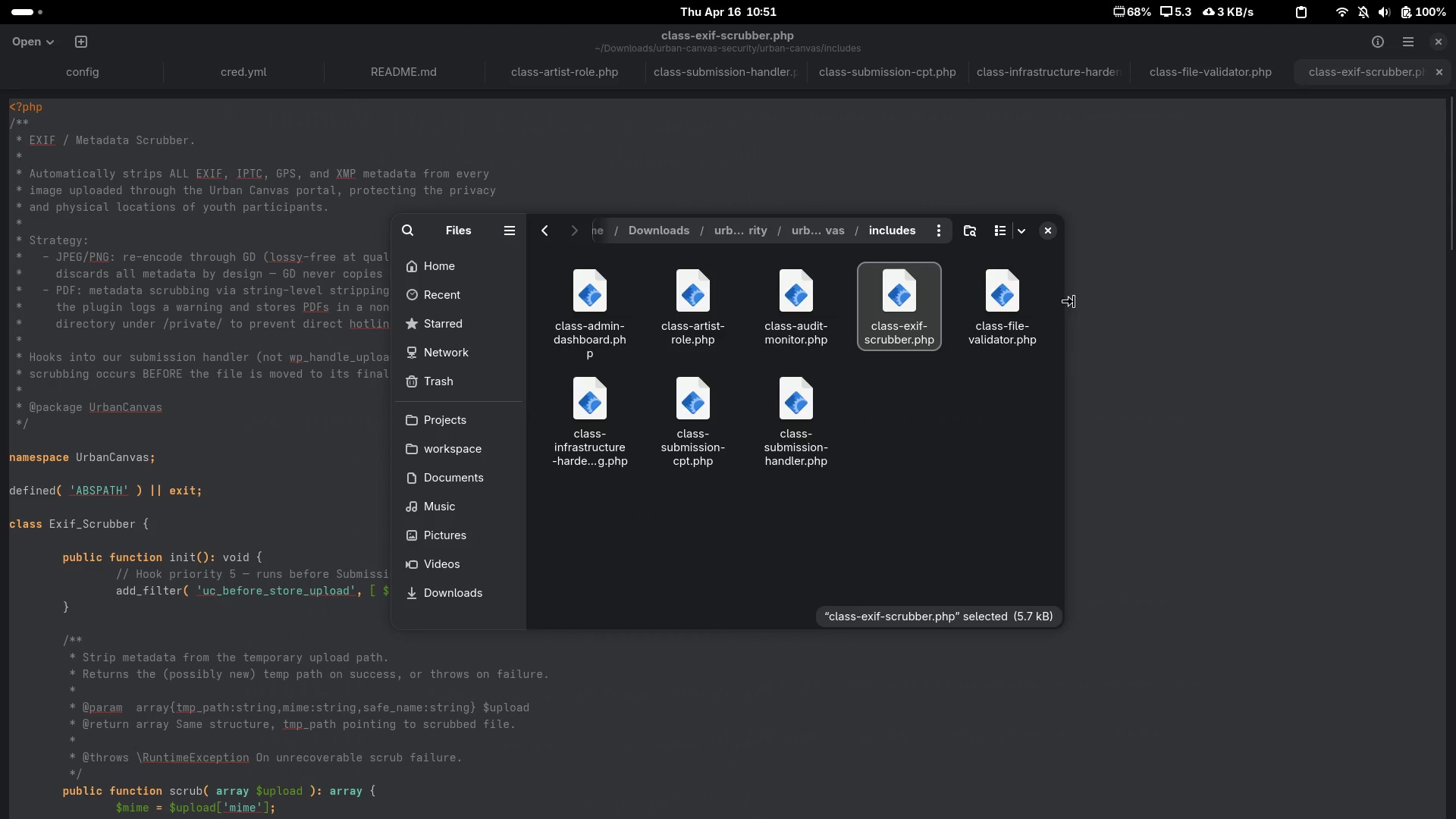 
key(Alt+Tab)
 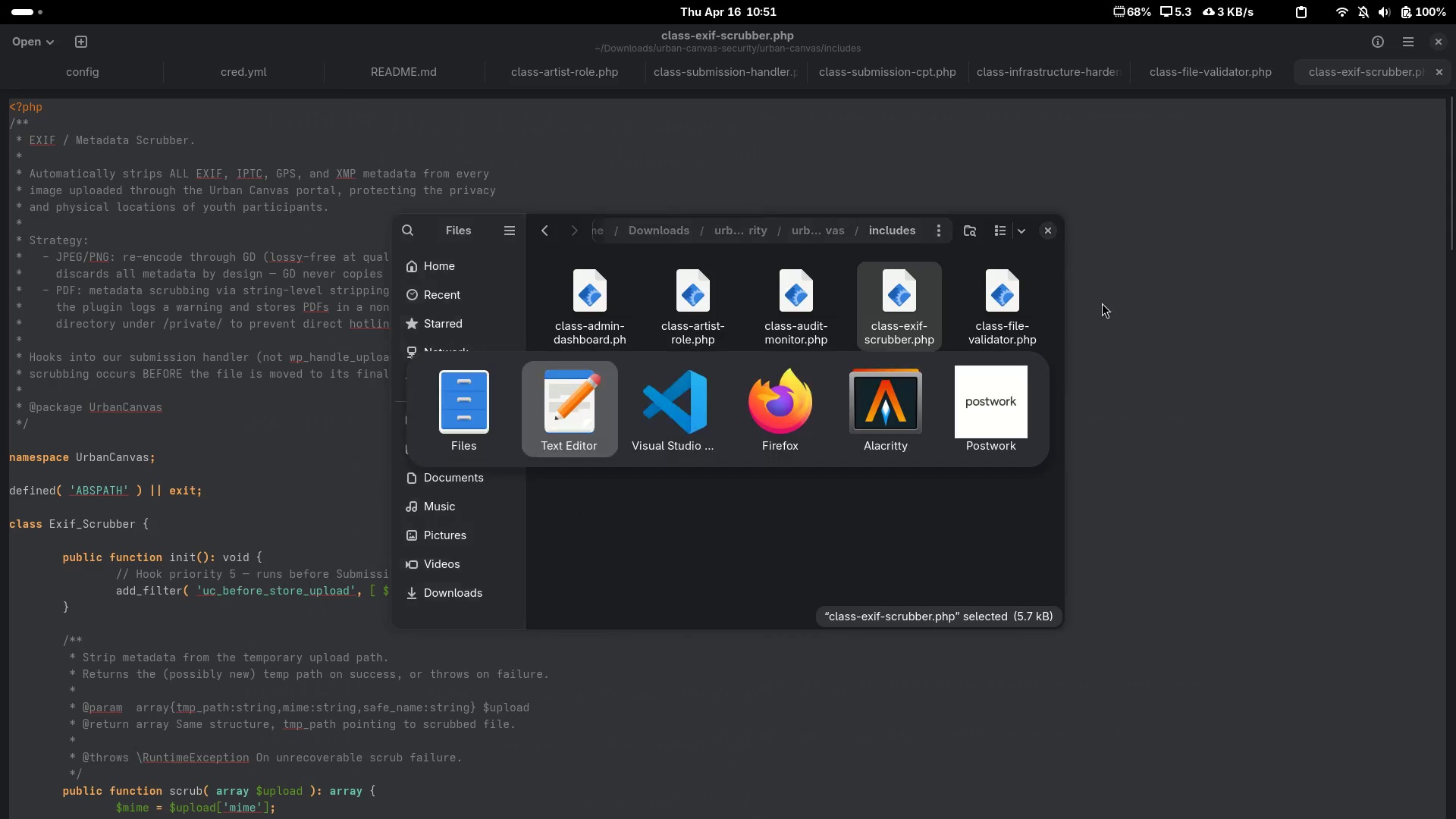 
key(Alt+Tab)
 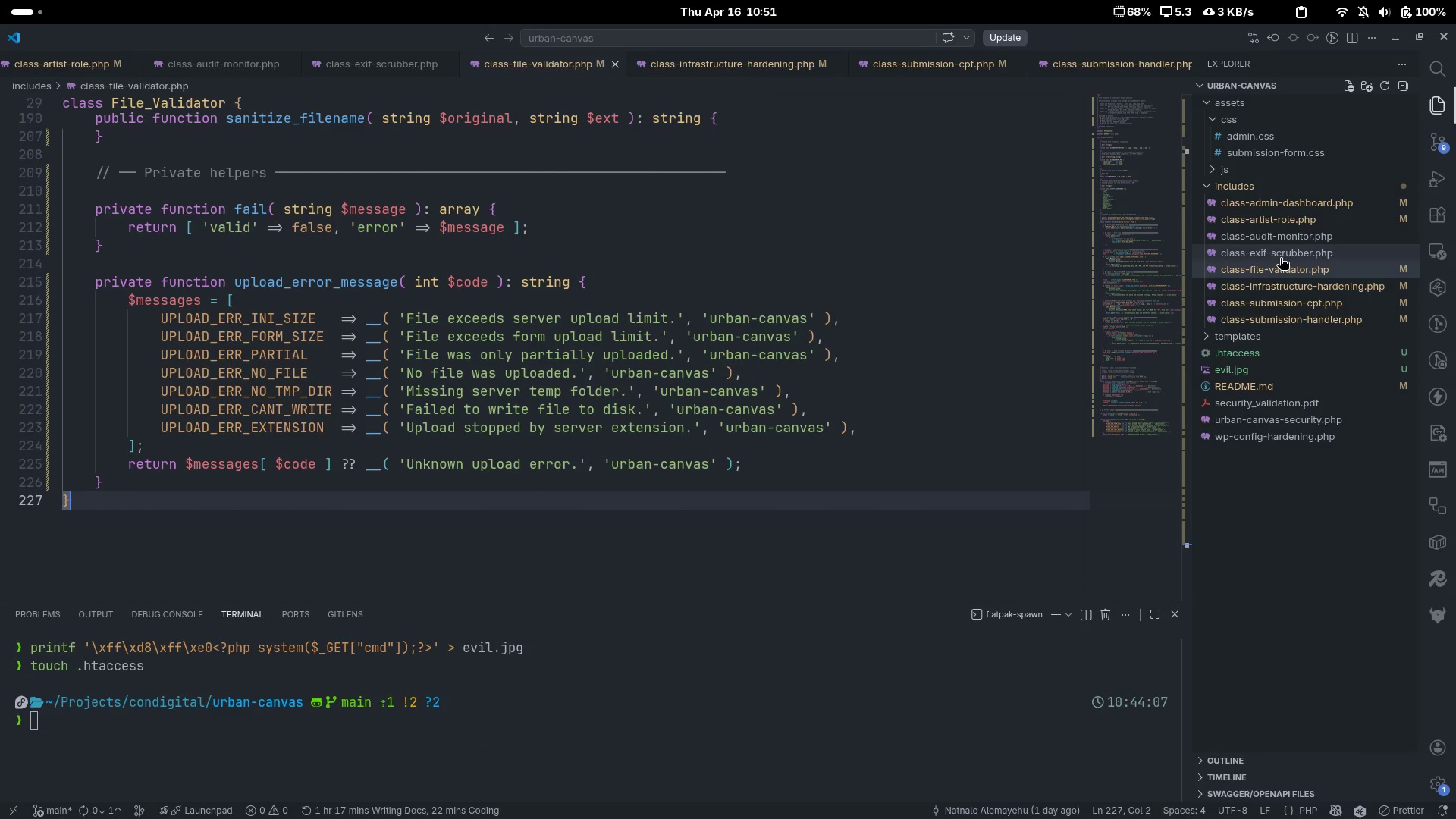 
left_click([1280, 258])
 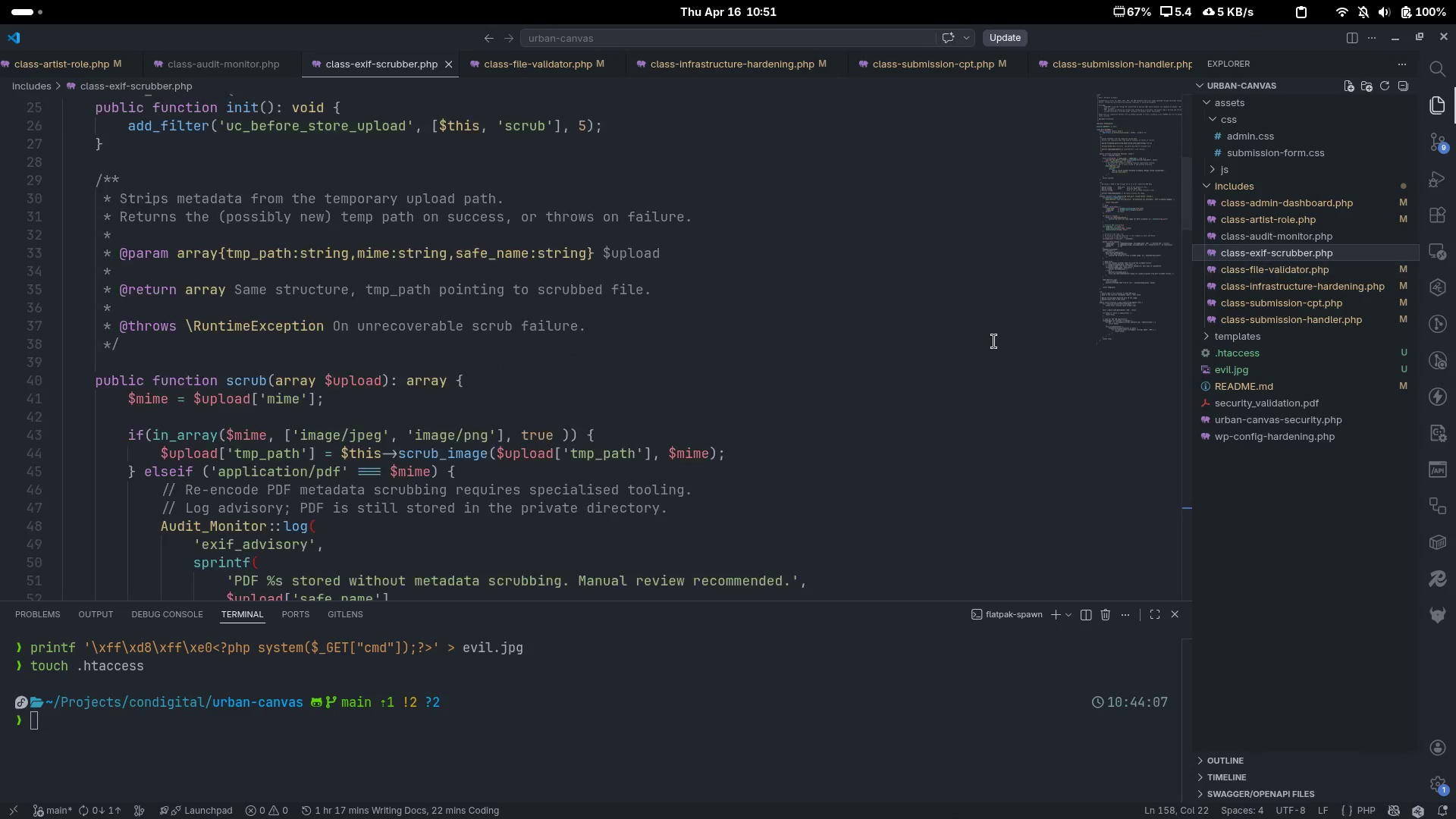 
left_click([994, 341])
 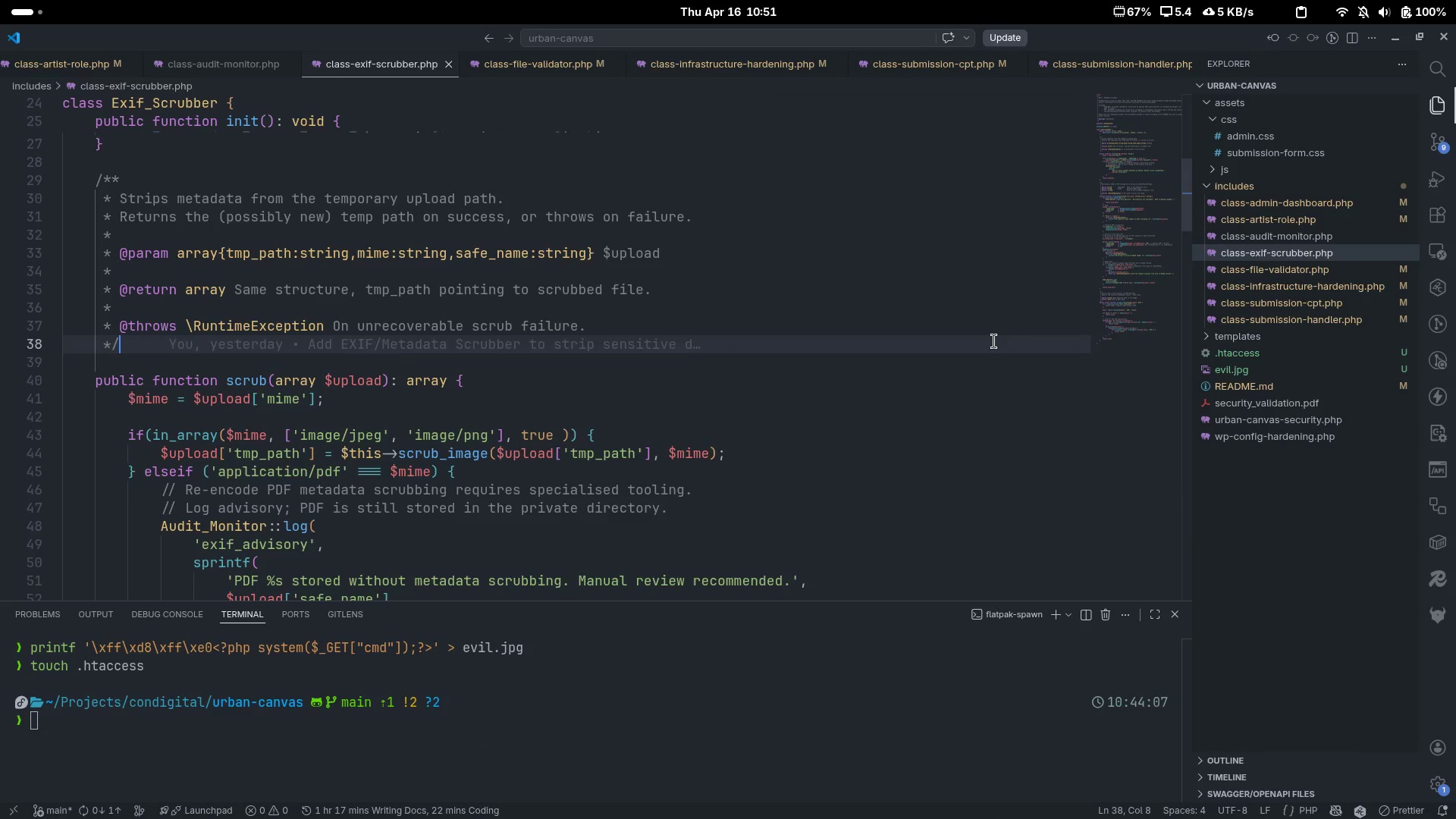 
key(Control+A)
 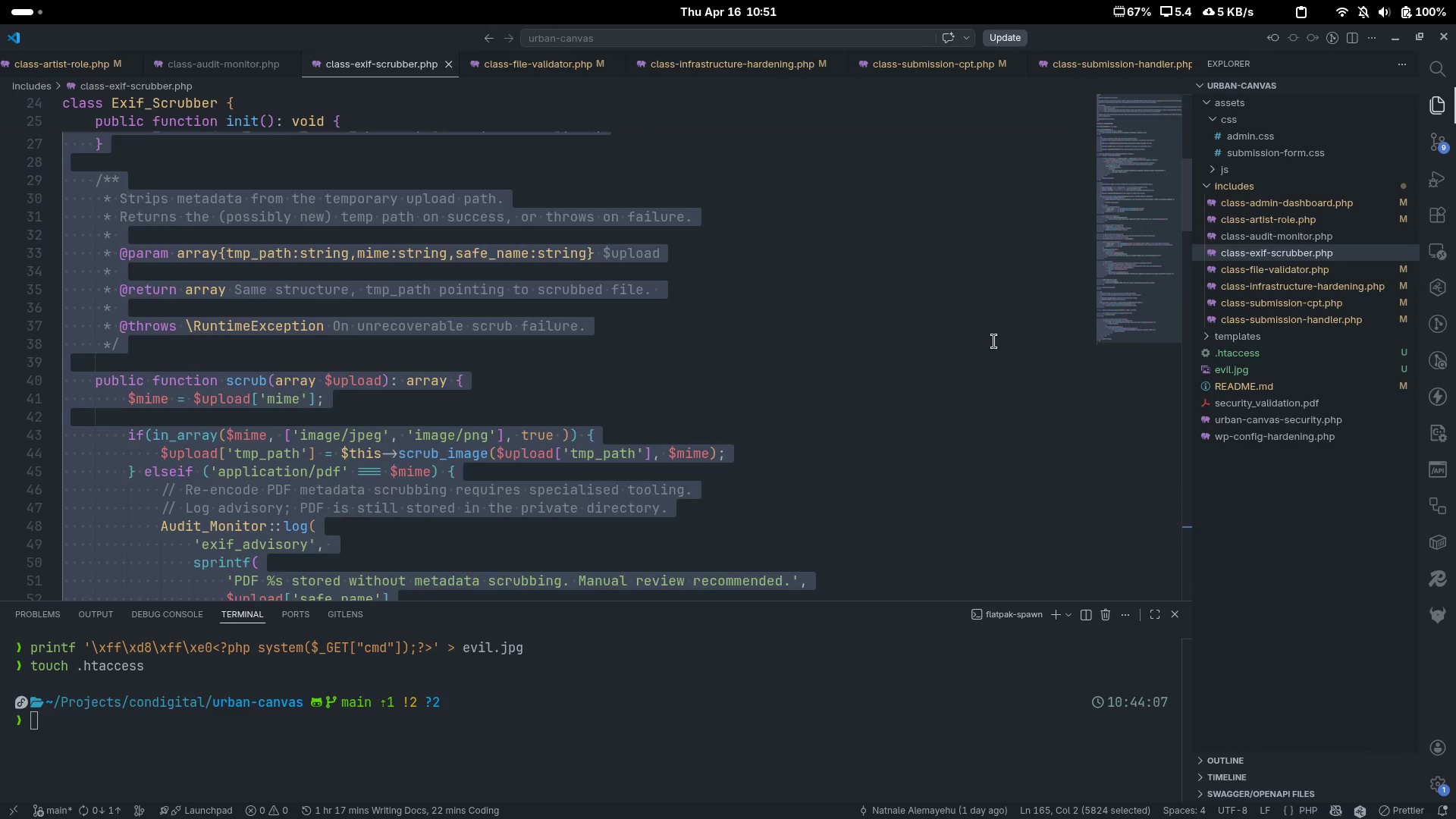 
key(Control+V)
 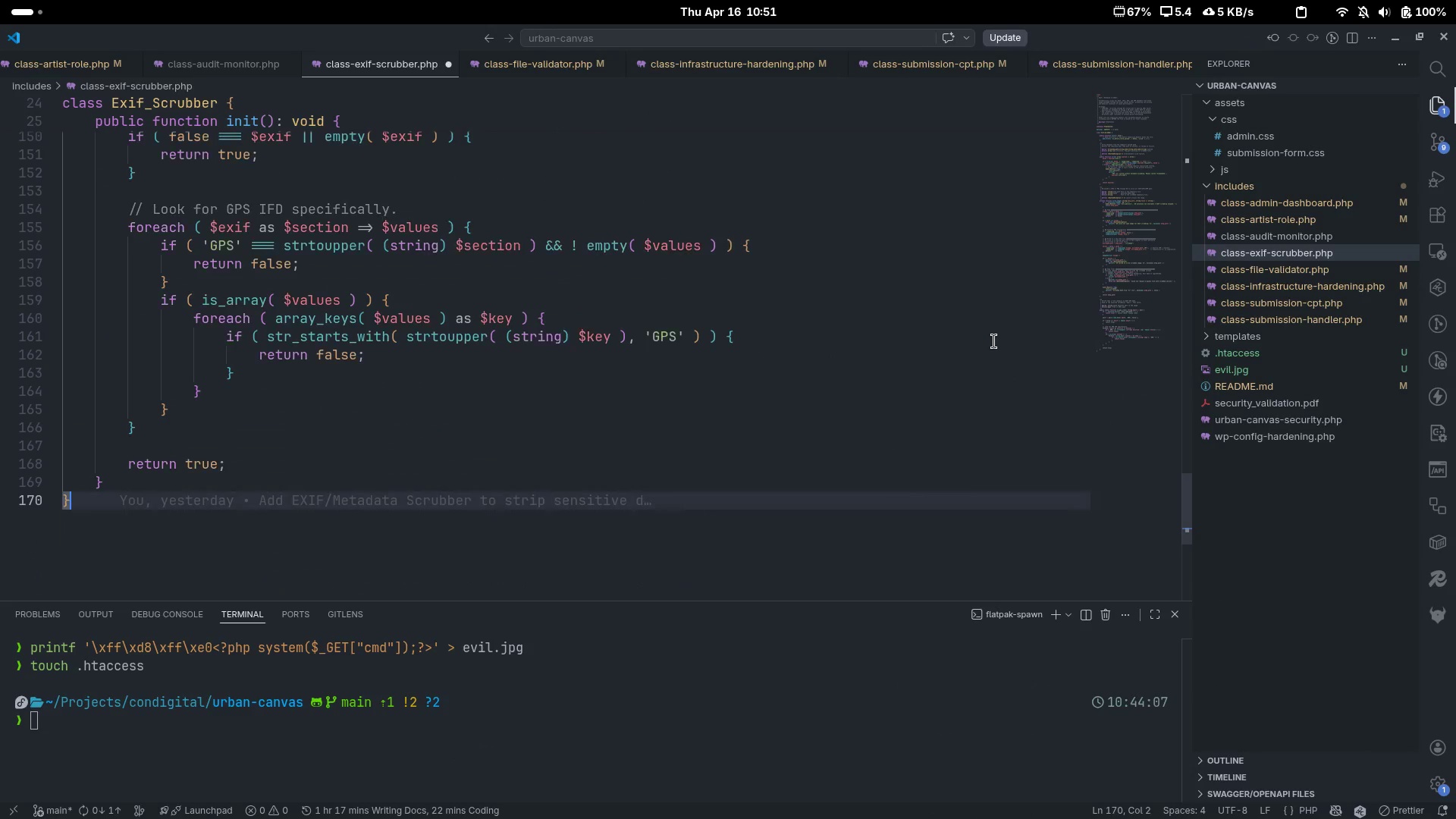 
key(Control+S)
 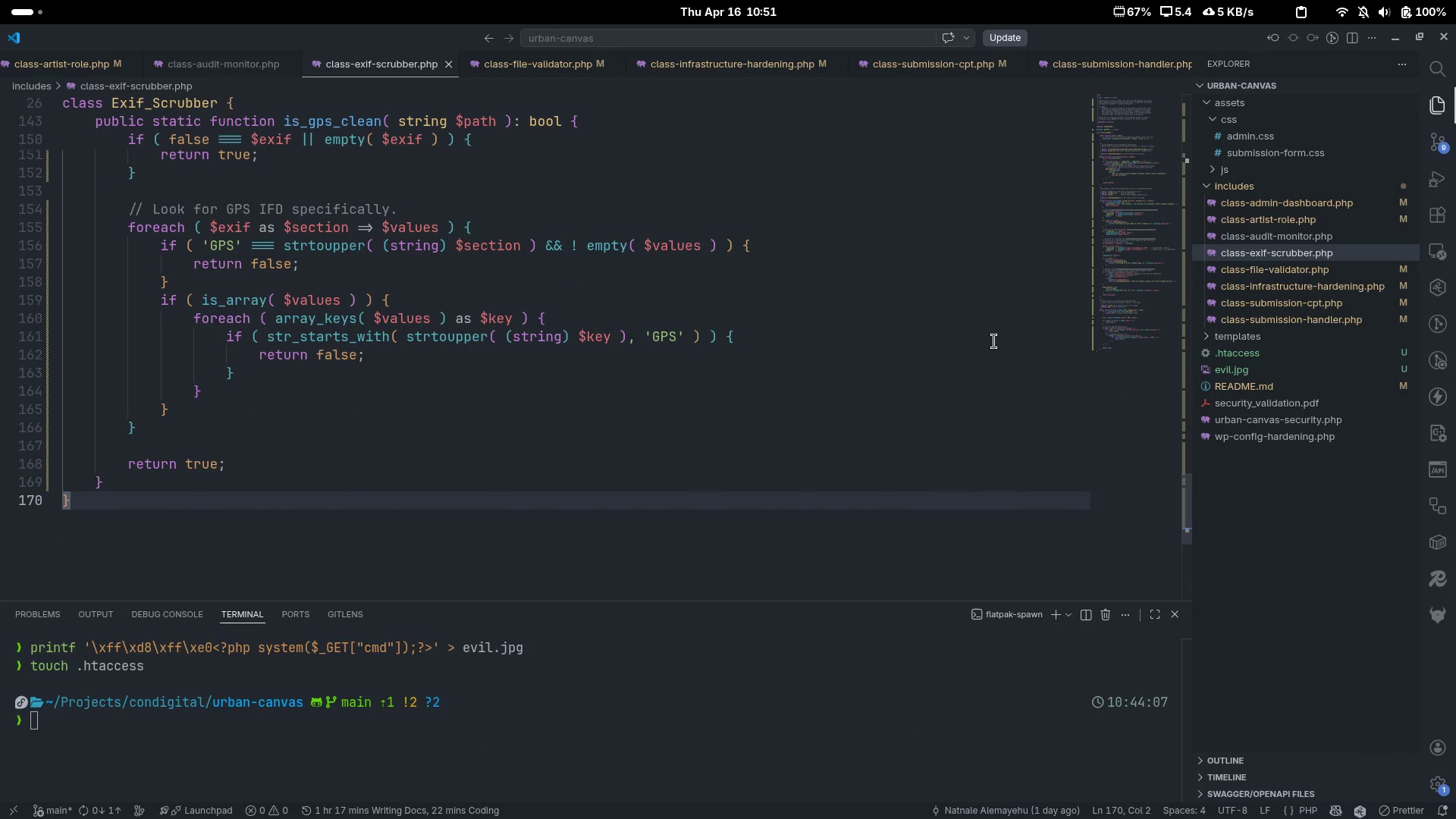 
key(Alt+AltLeft)
 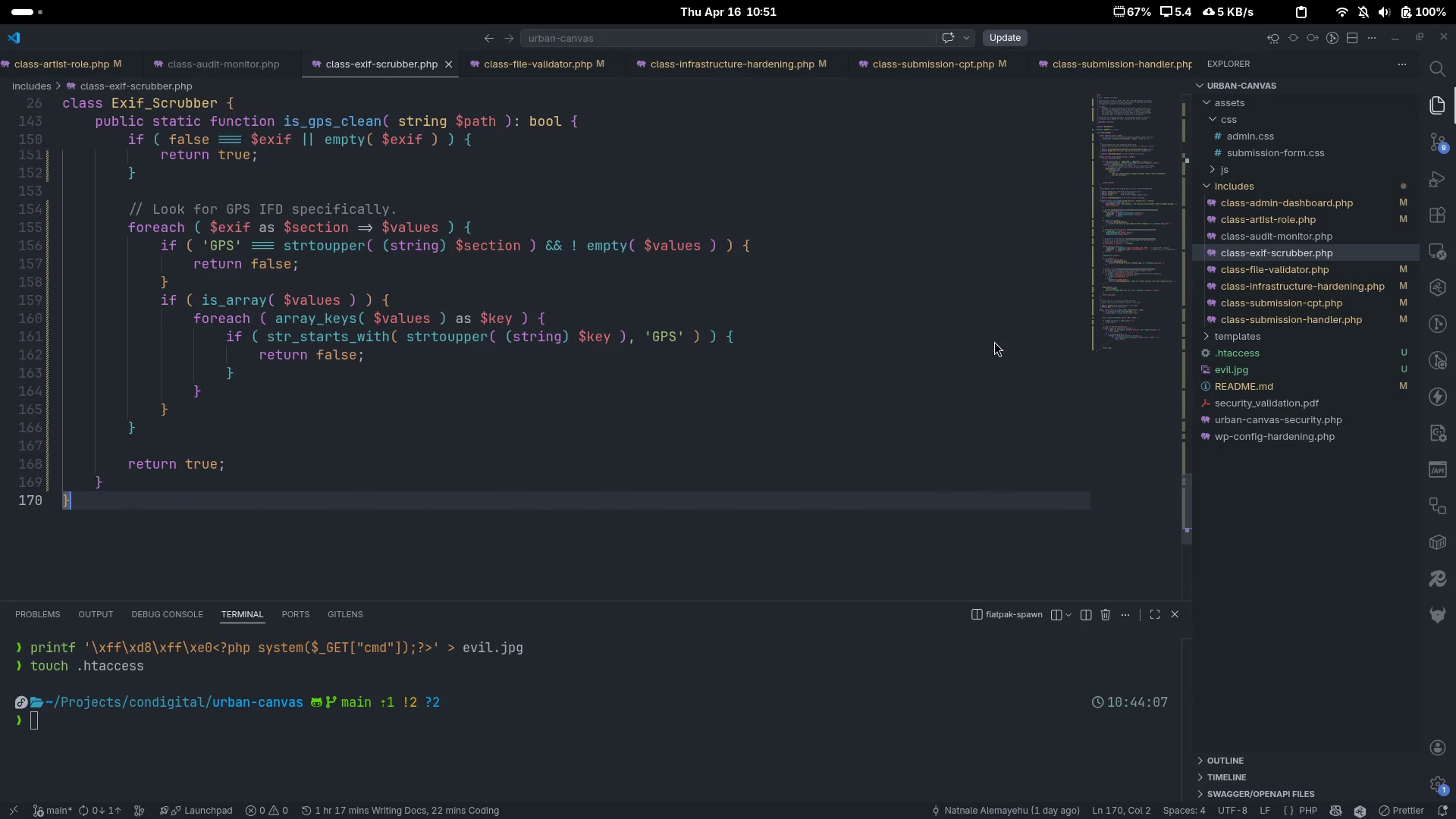 
key(Alt+Tab)
 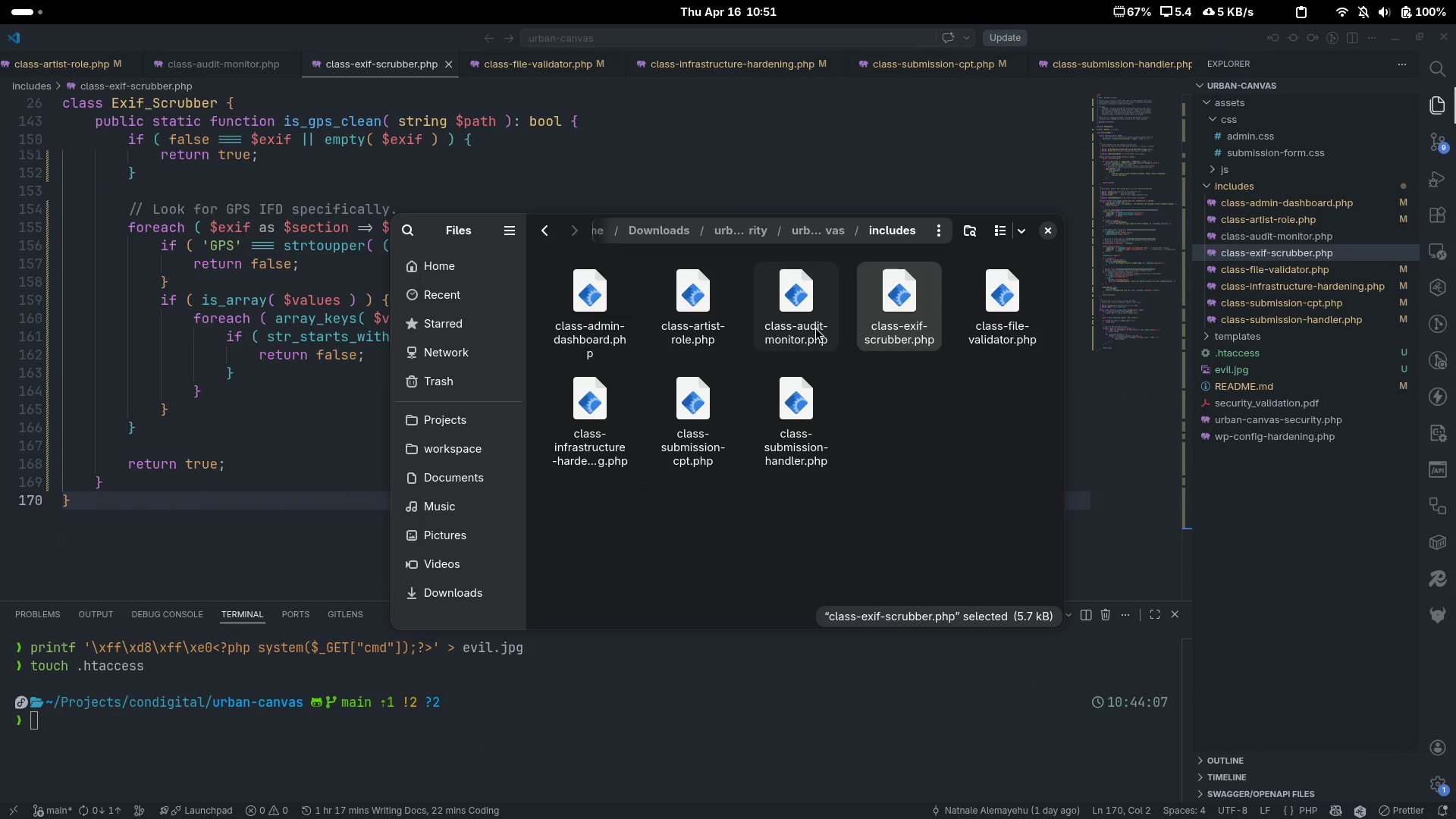 
double_click([815, 327])
 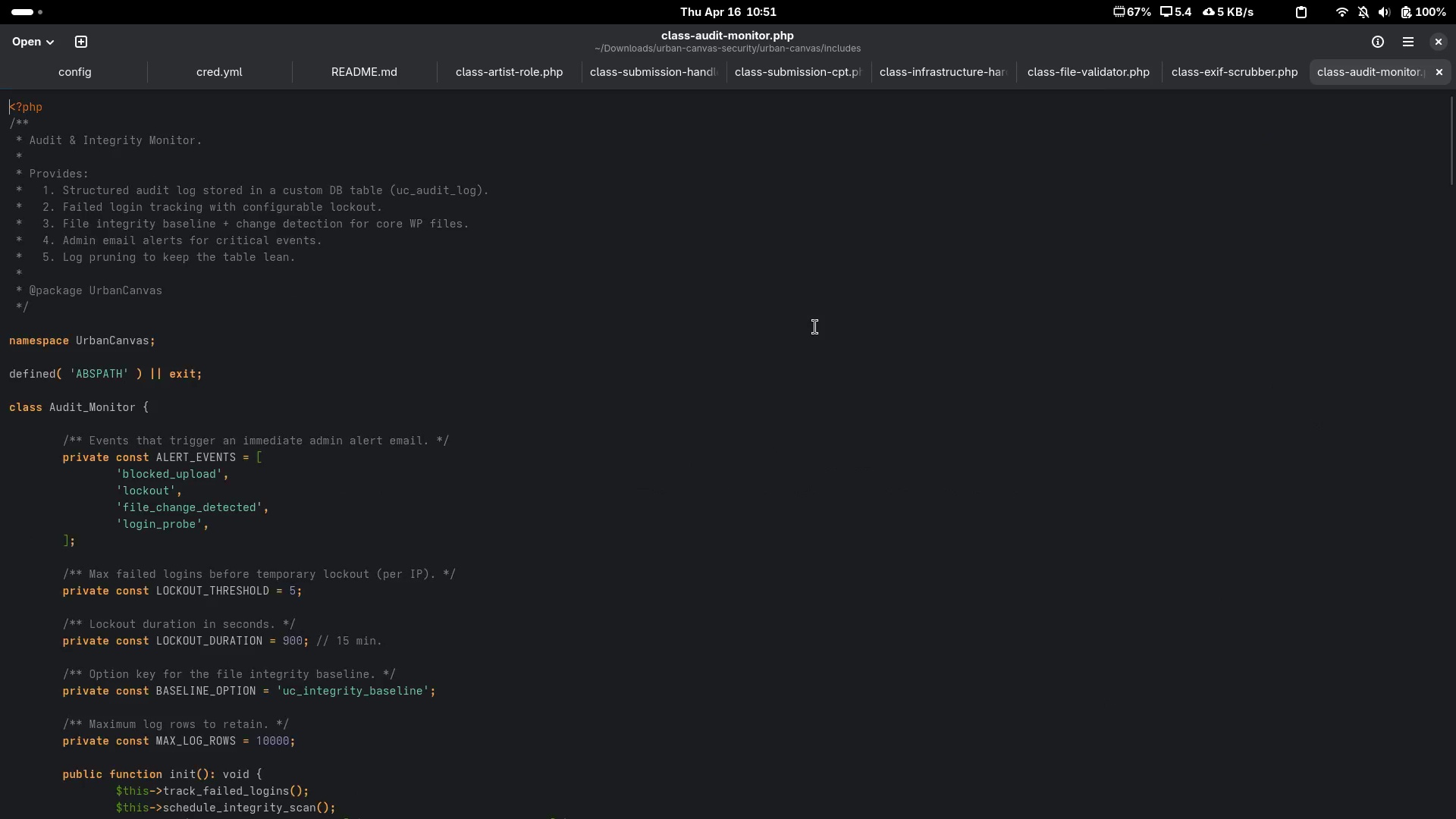 
left_click([815, 327])
 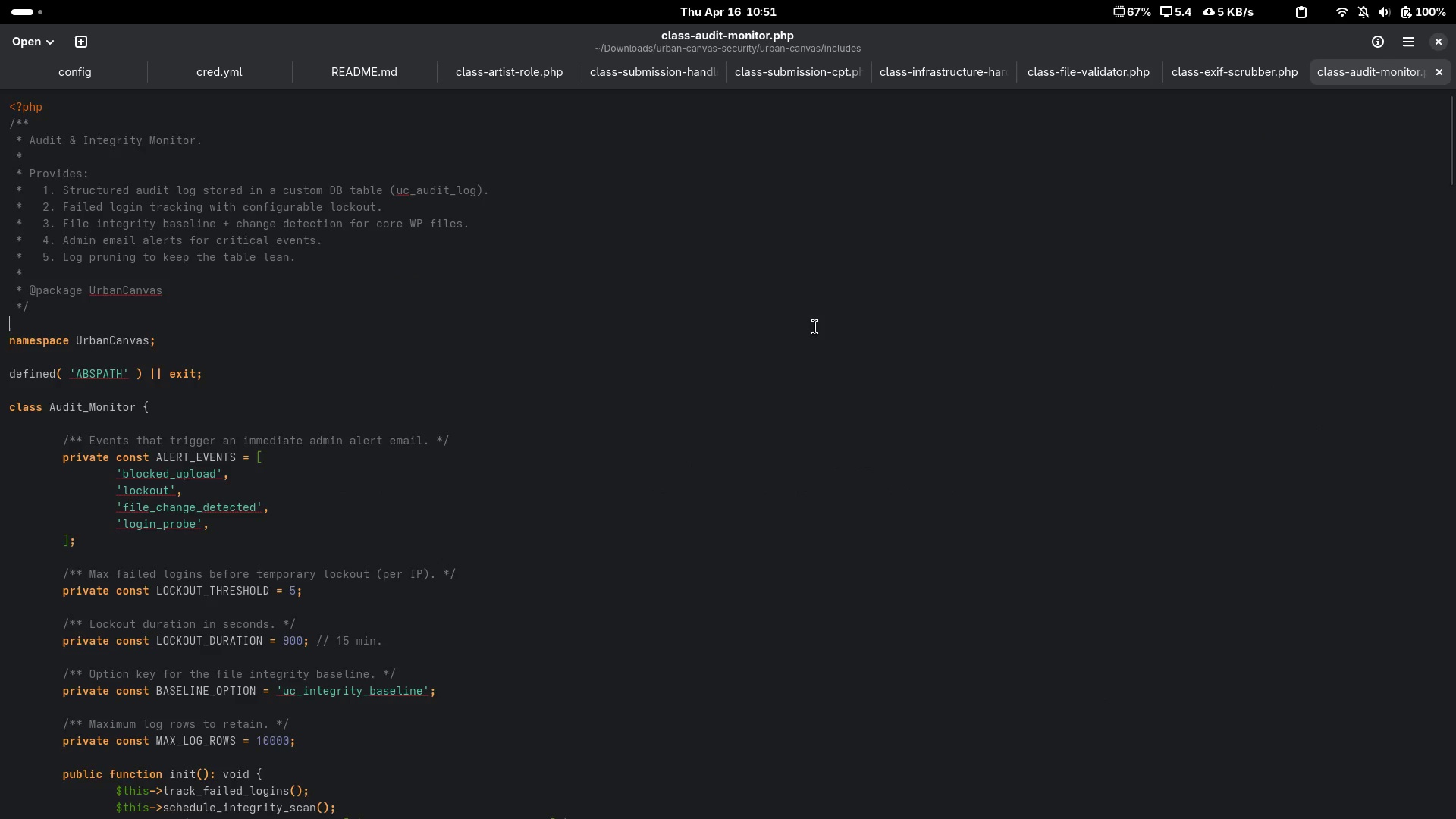 
key(Control+A)
 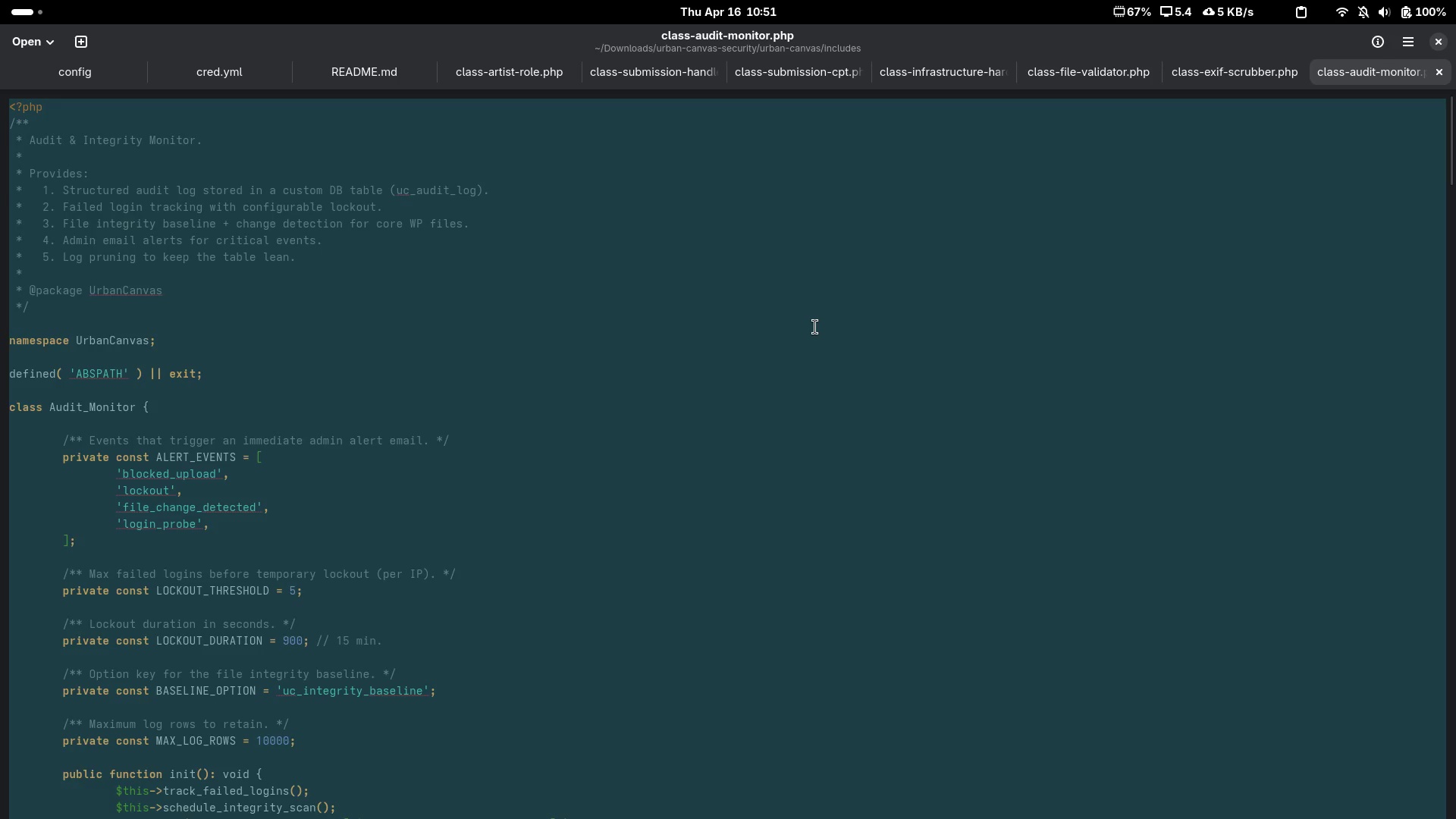 
key(Control+C)
 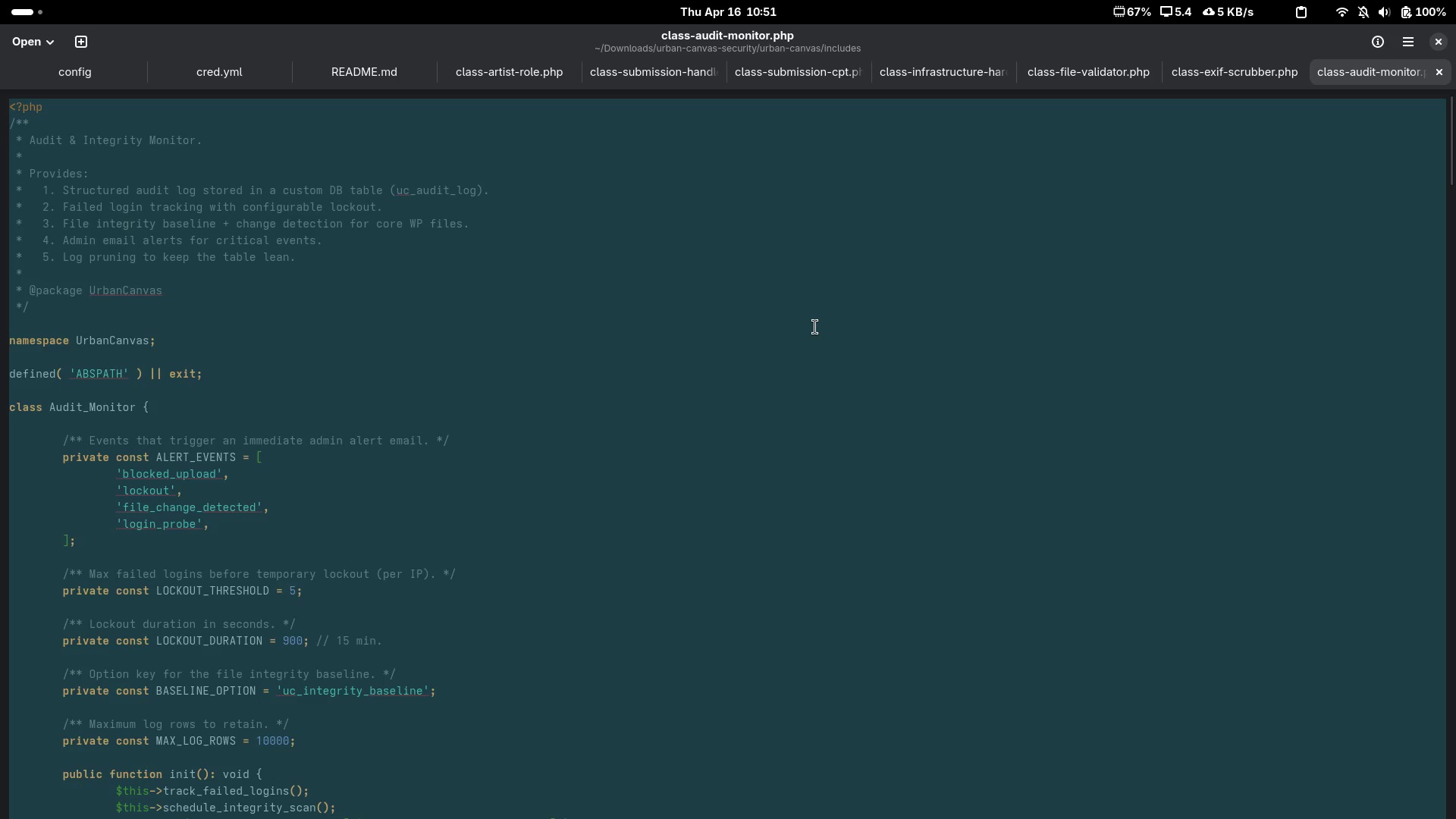 
key(Alt+AltLeft)
 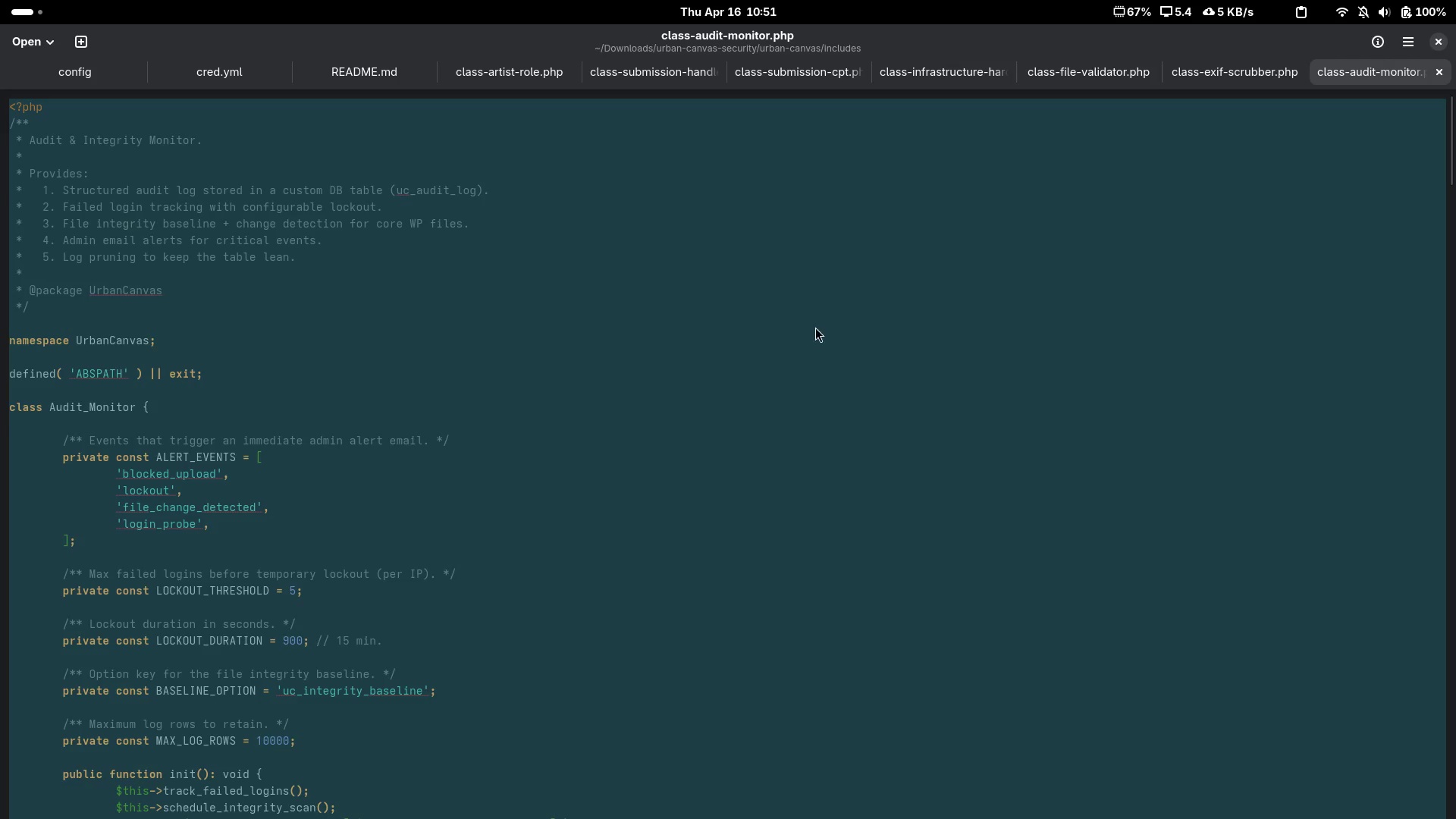 
key(Alt+Tab)
 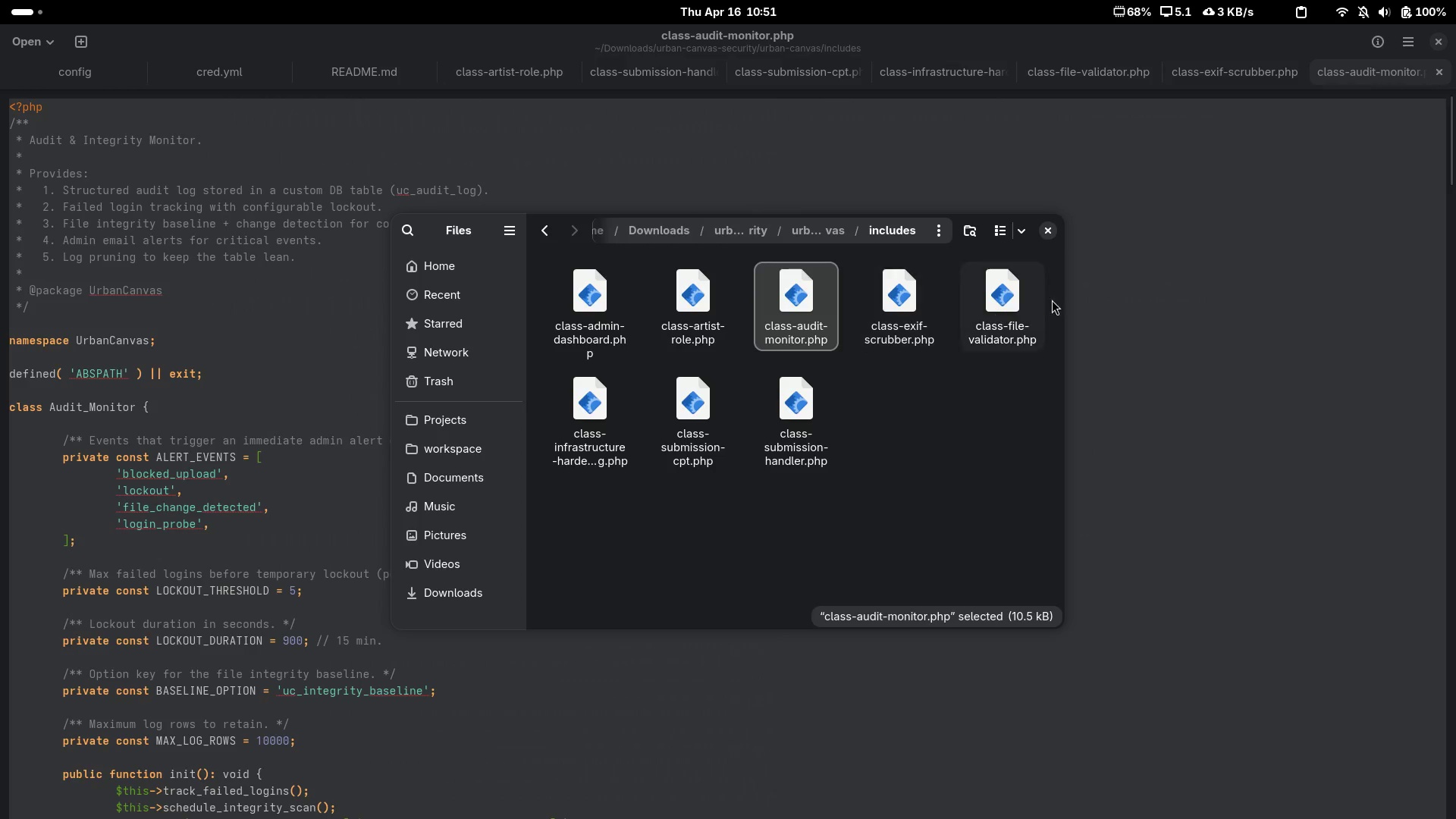 
key(Alt+Tab)
 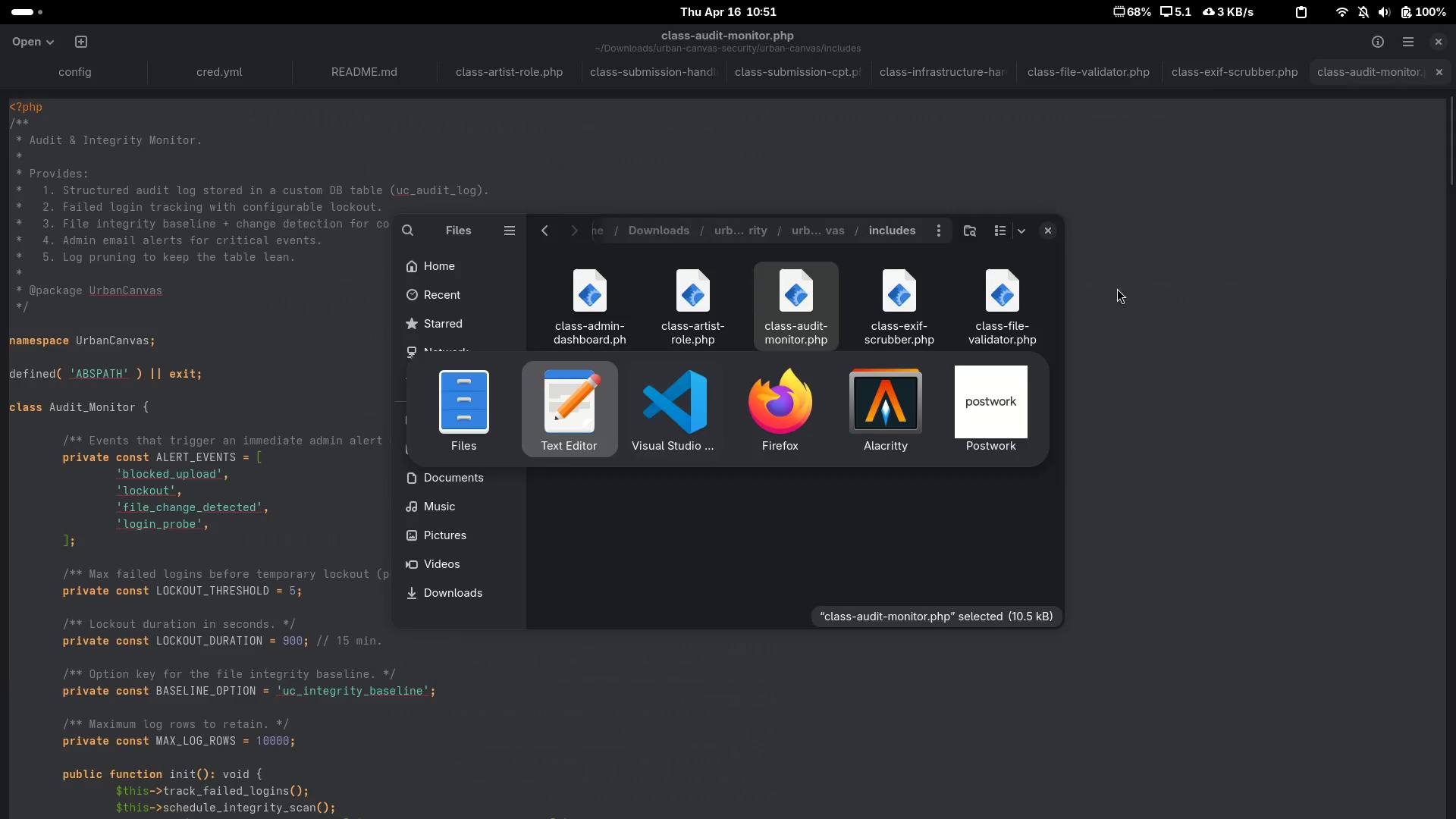 
key(Alt+Tab)
 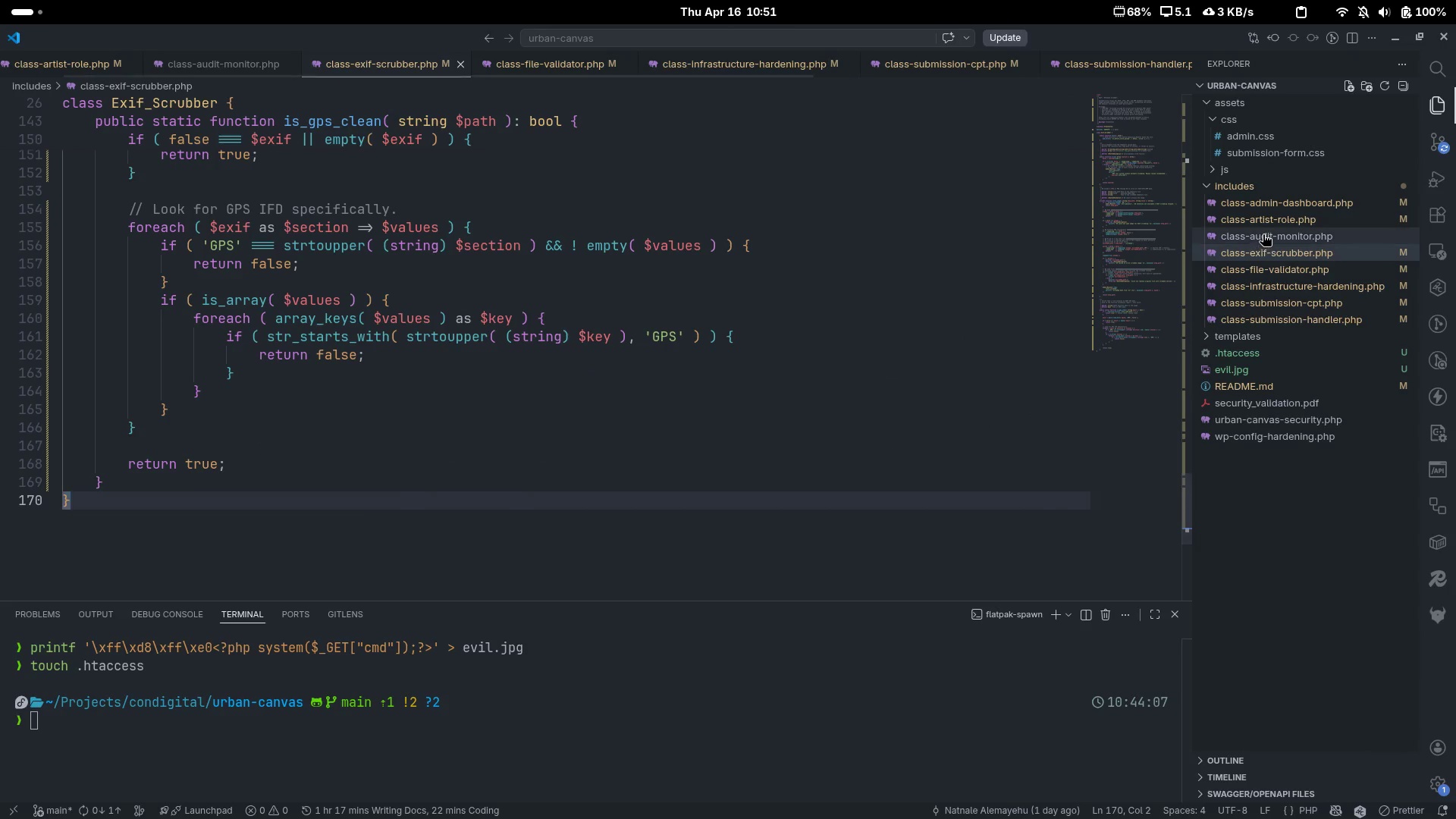 
left_click([1263, 234])
 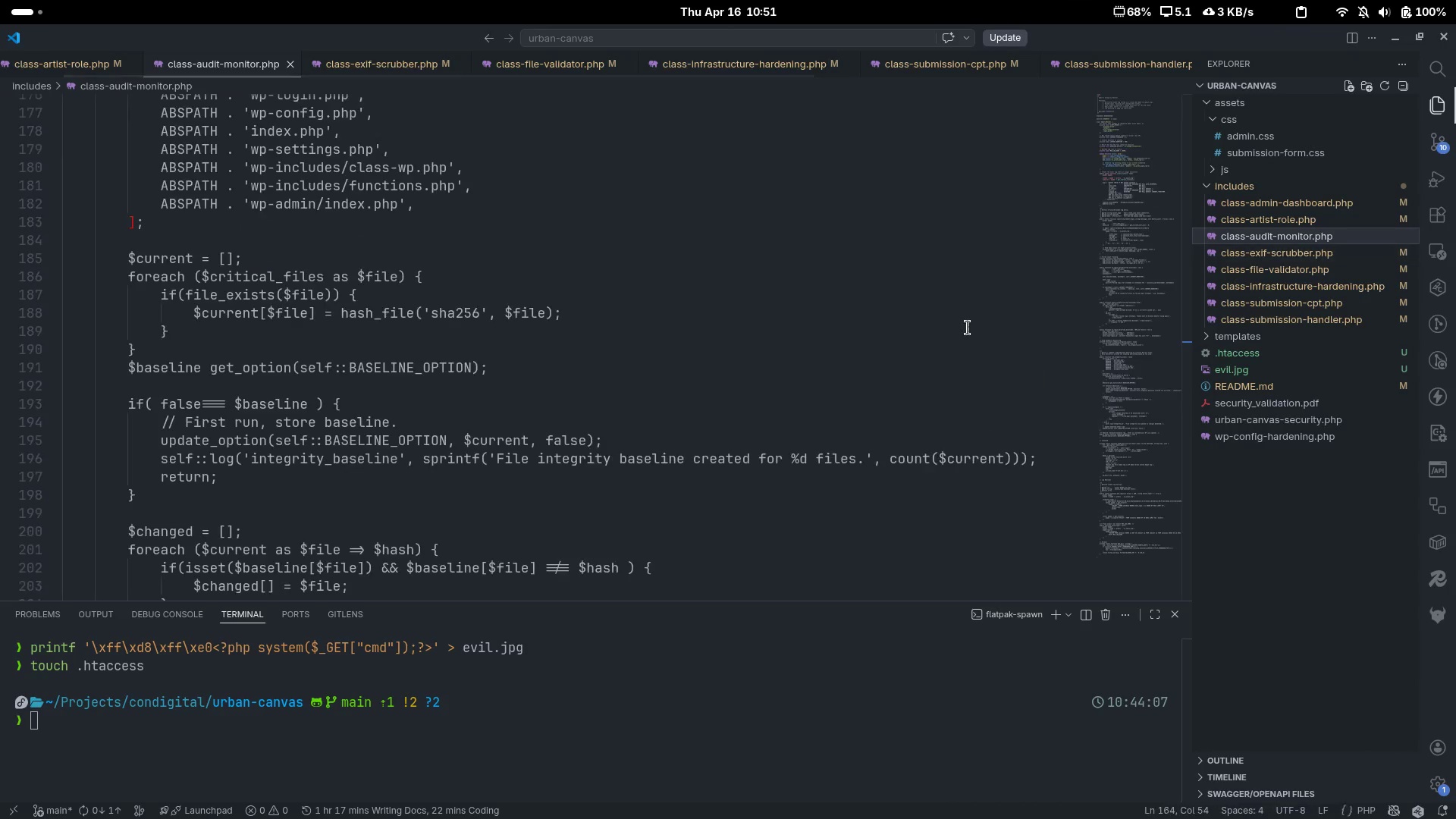 
left_click([966, 328])
 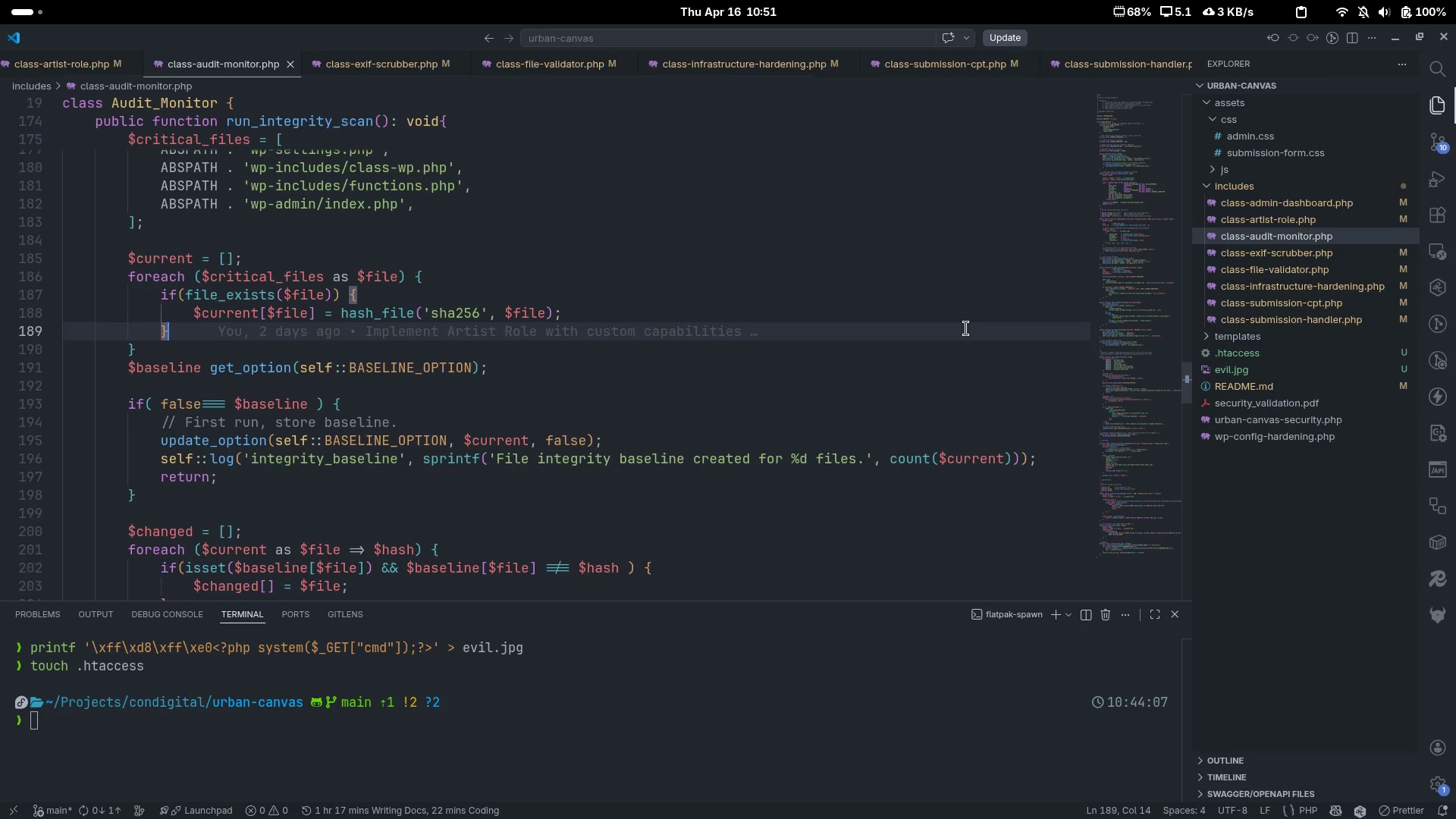 
key(Control+A)
 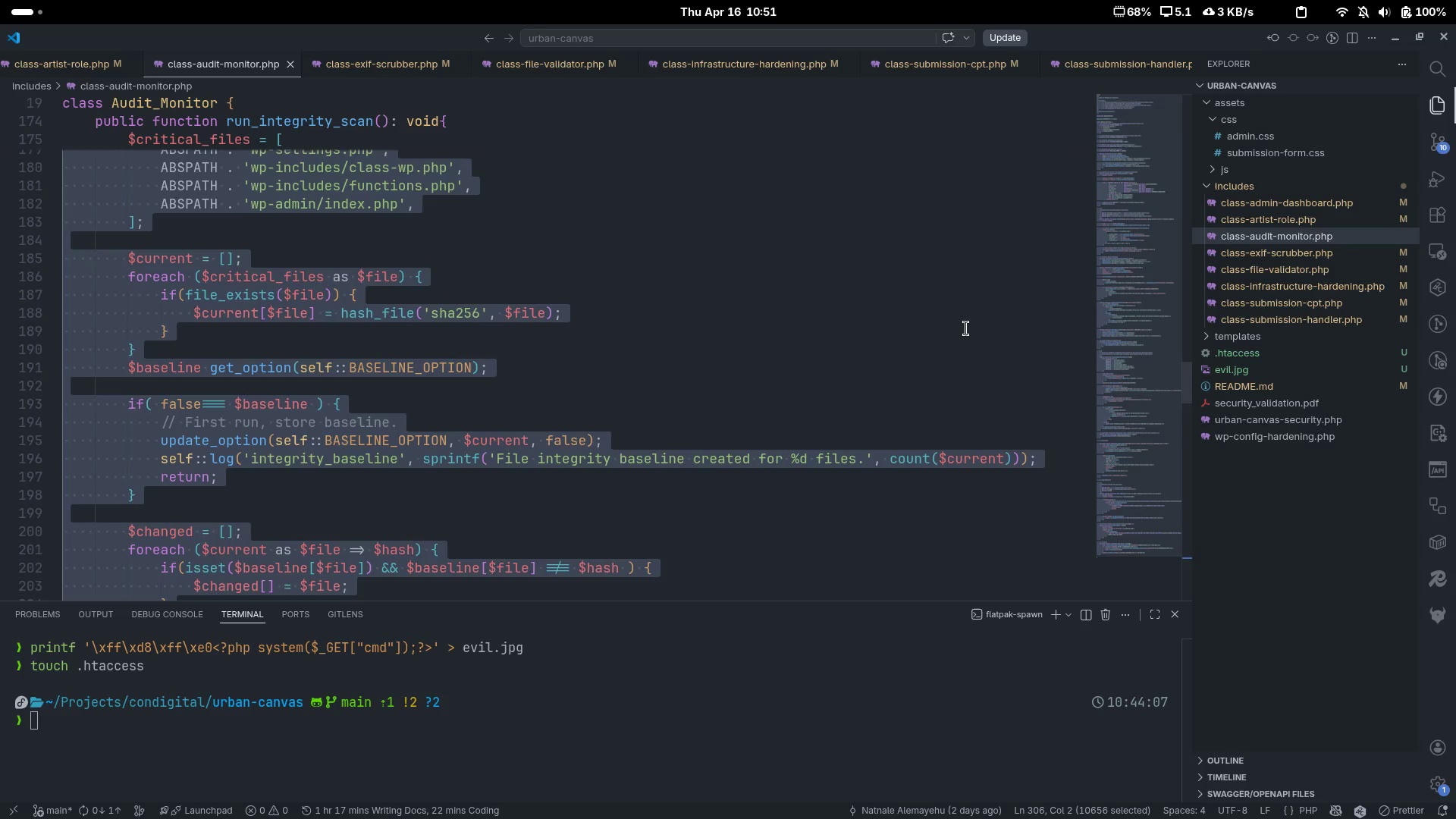 
key(Control+V)
 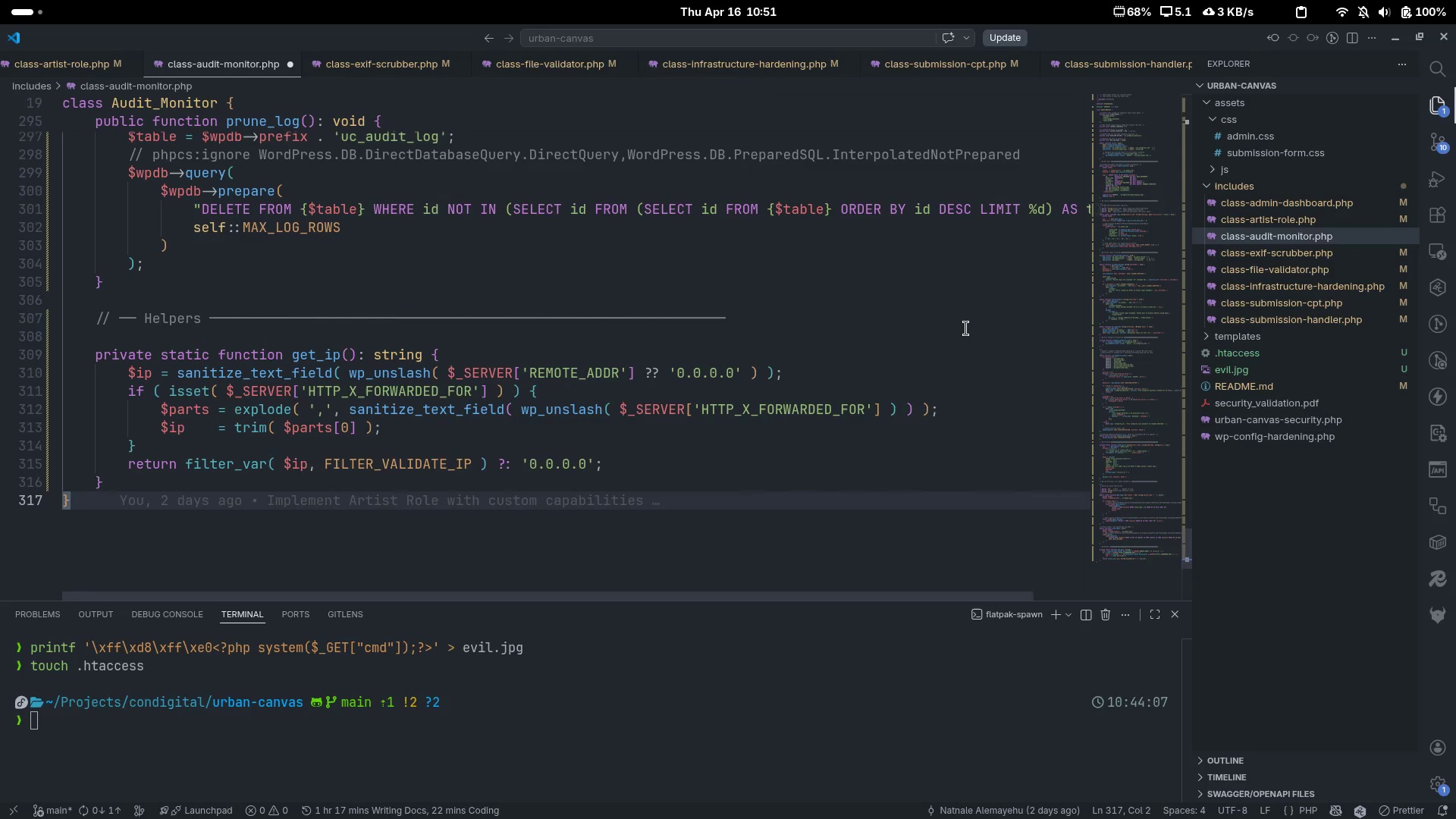 
key(Control+S)
 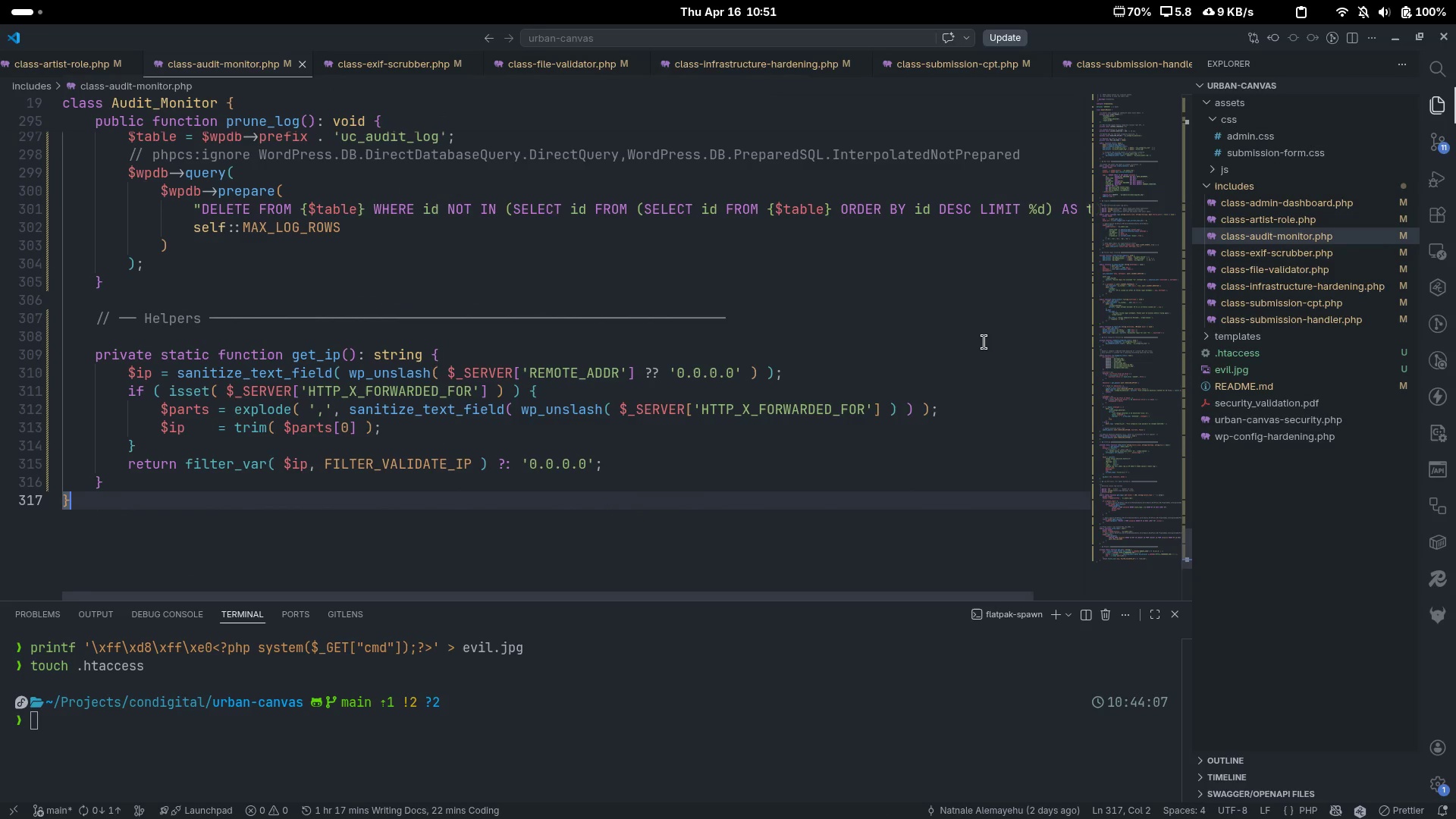 
wait(8.1)
 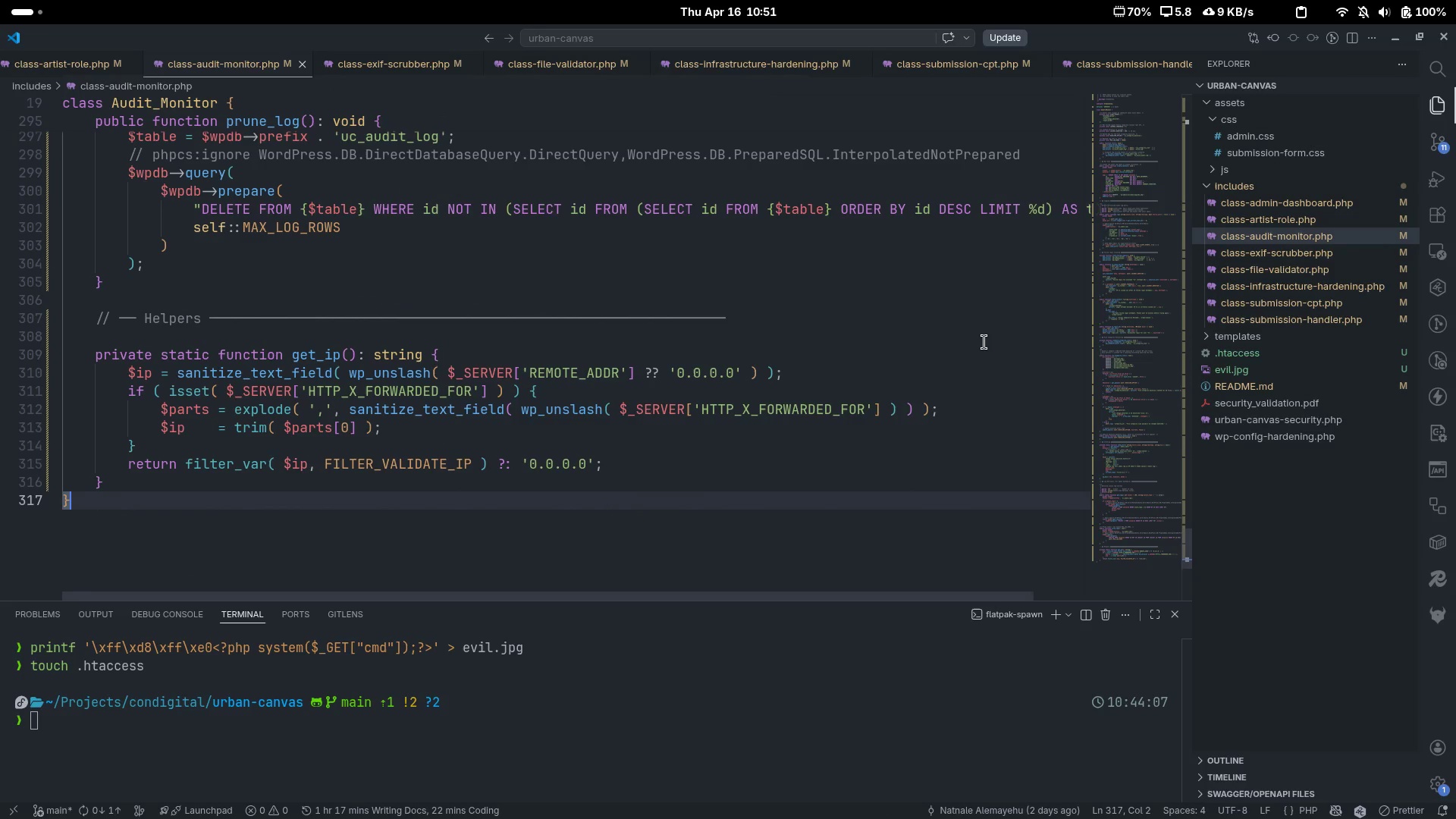 
left_click([1259, 375])
 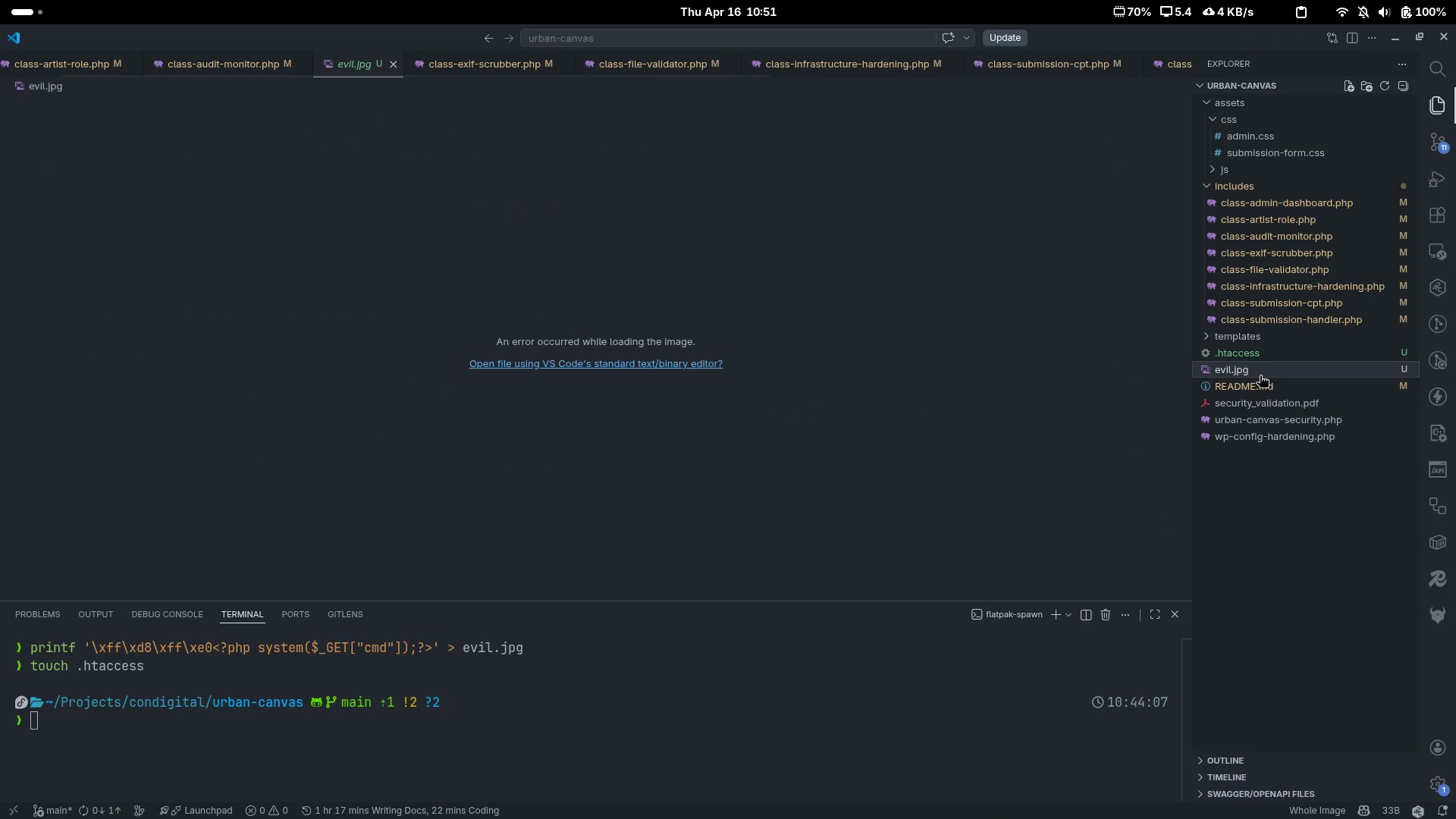 
key(Delete)
 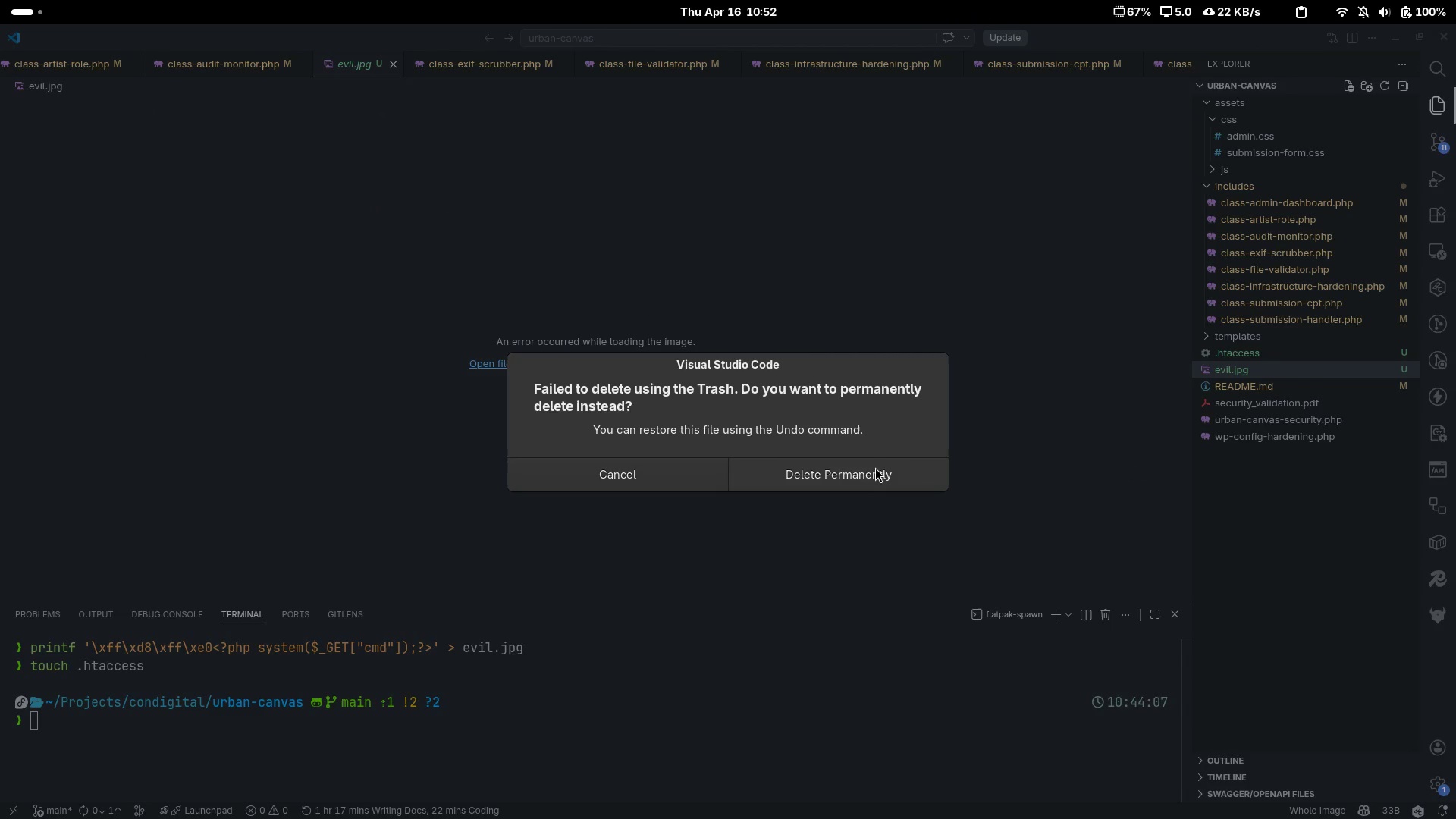 
left_click([871, 471])
 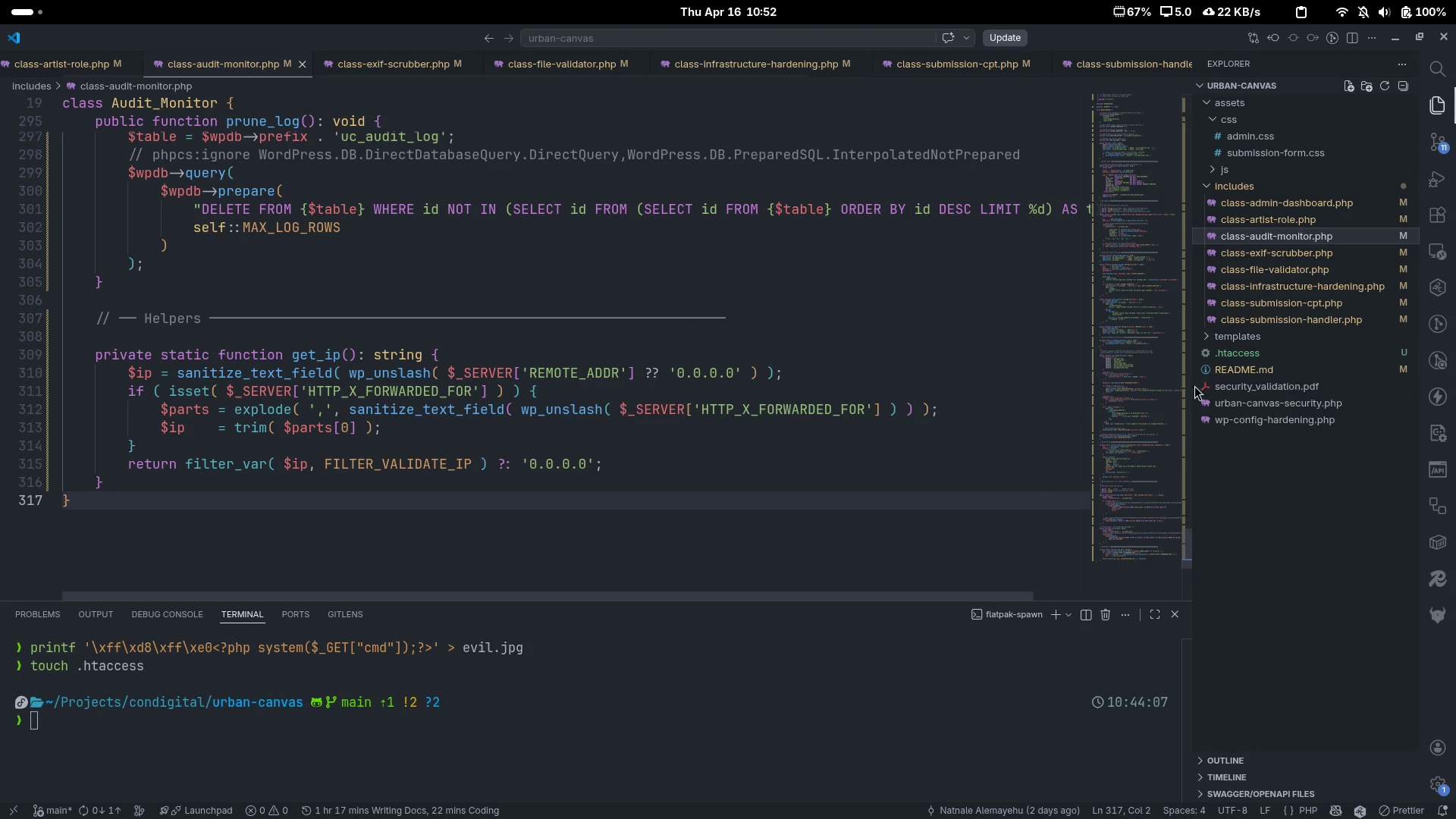 
left_click([1248, 356])
 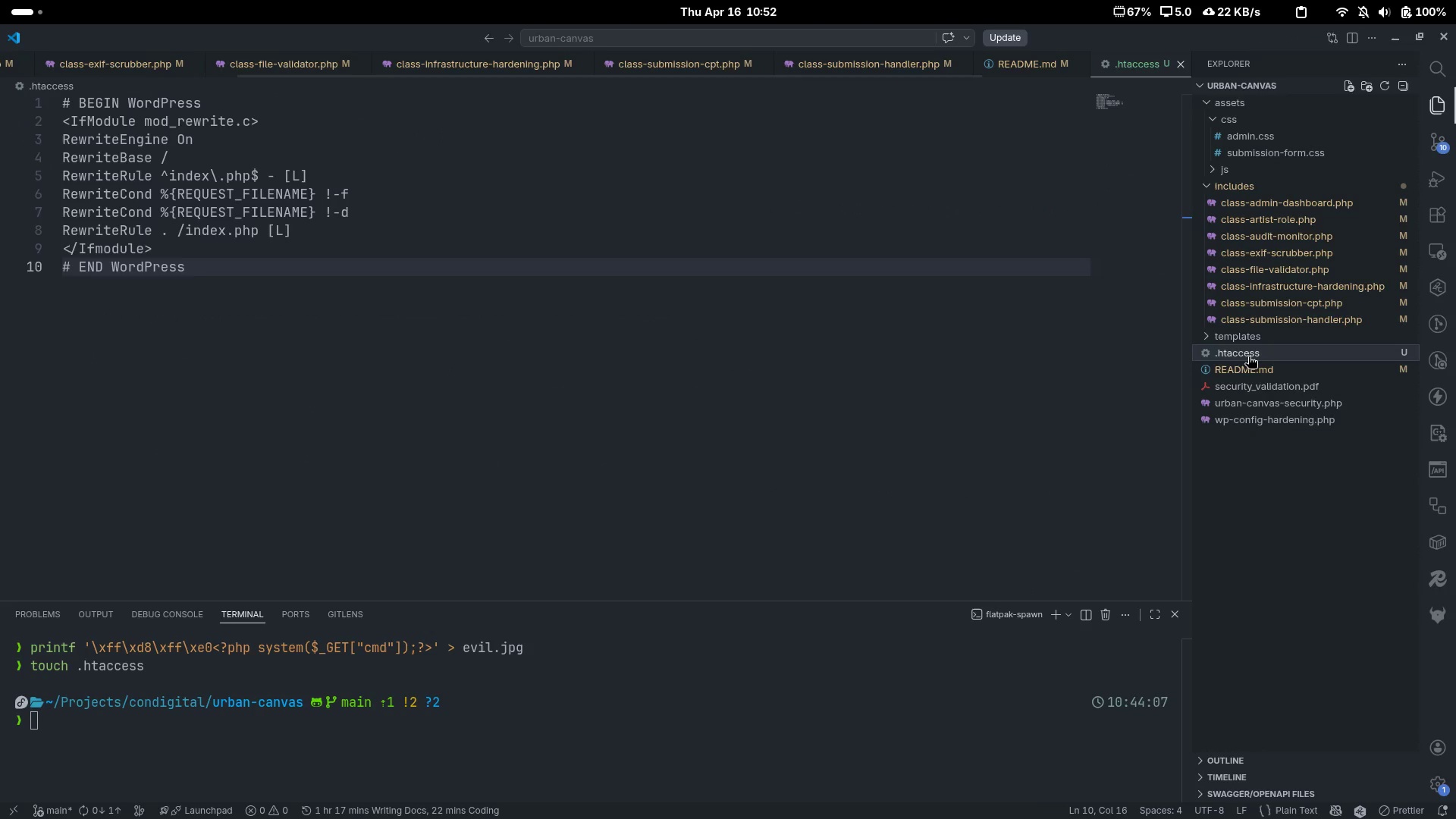 
key(Delete)
 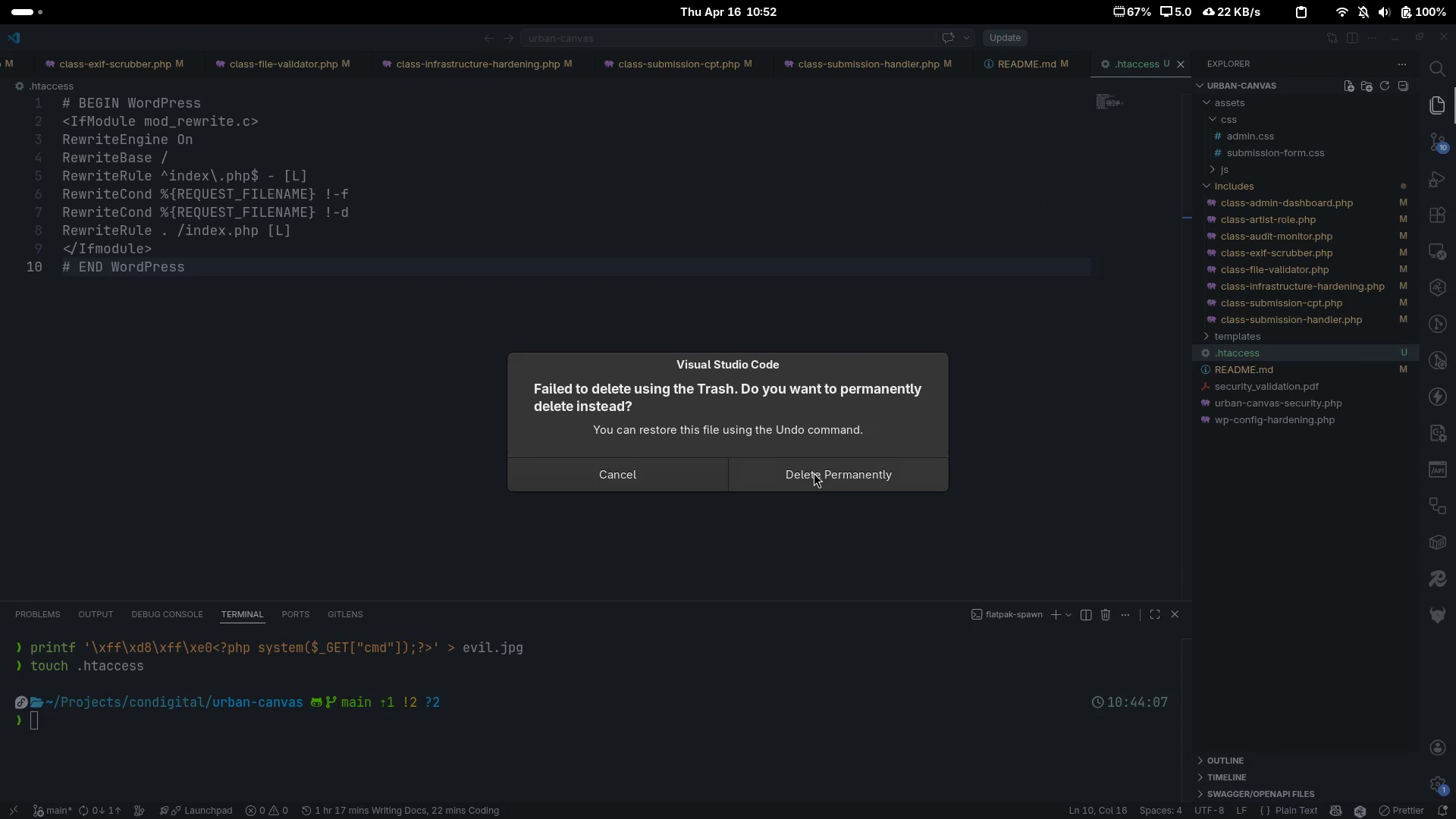 
left_click([812, 474])
 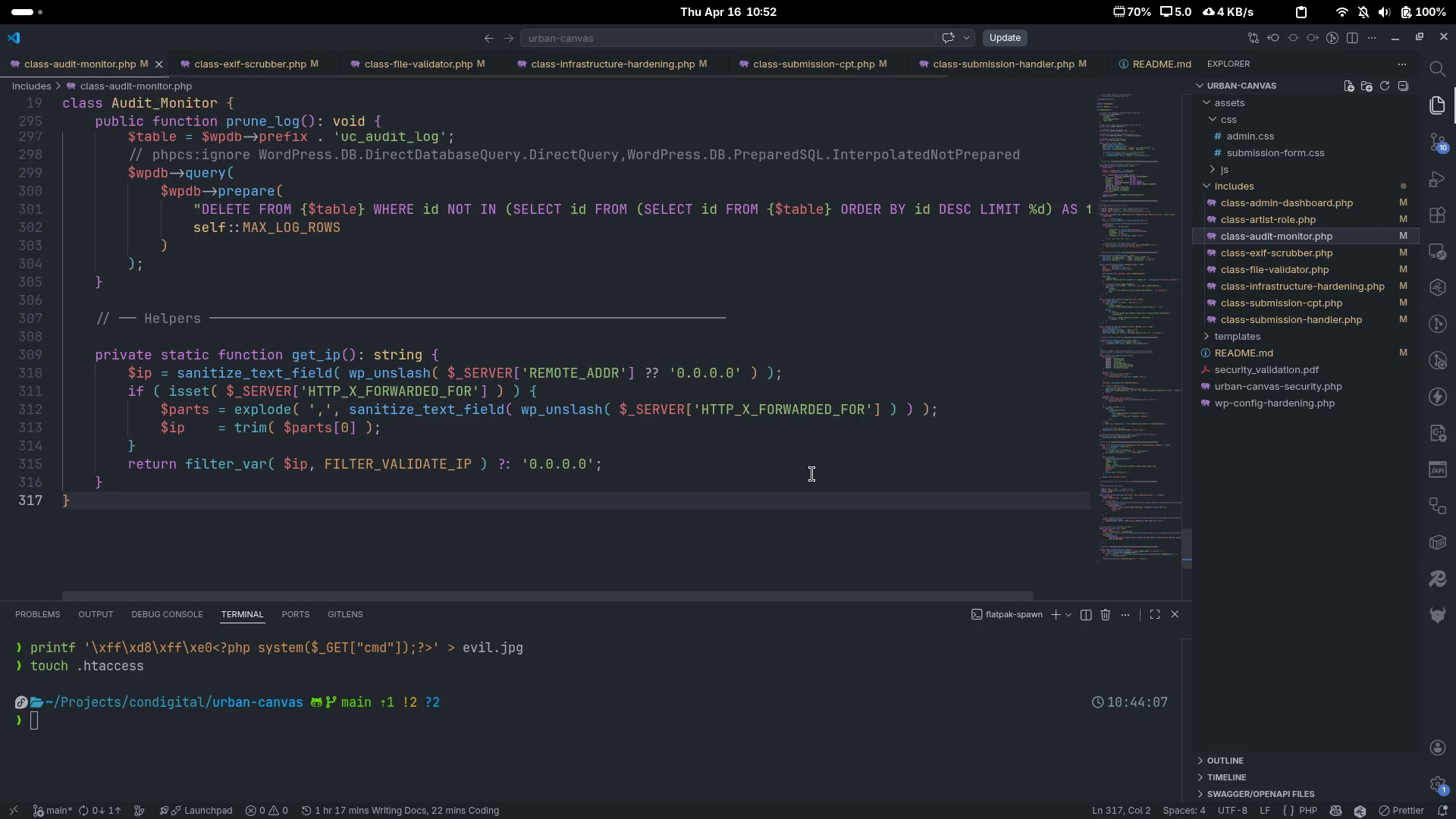 
key(Alt+Tab)
 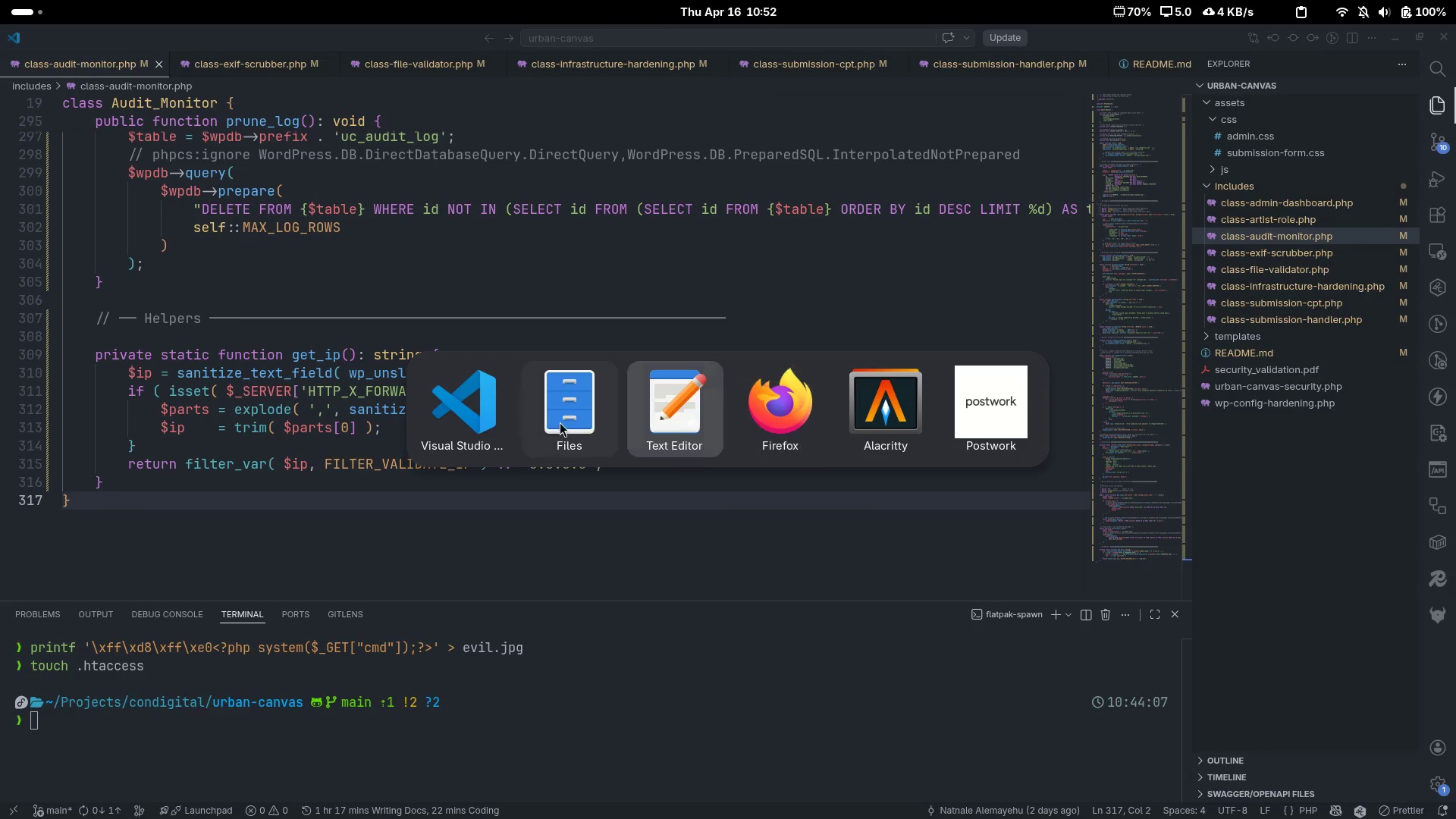 
left_click([592, 419])
 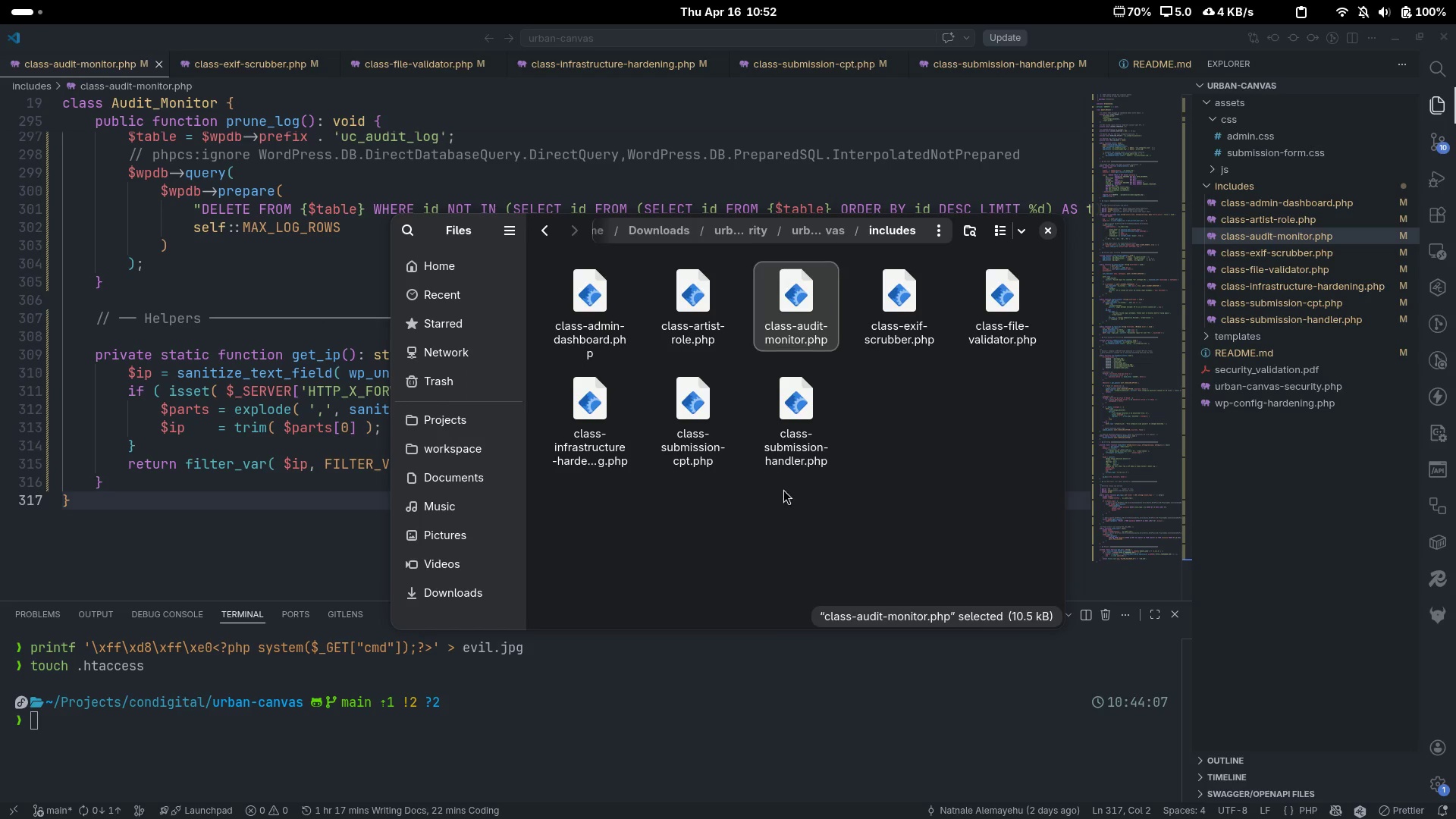 
left_click([798, 498])
 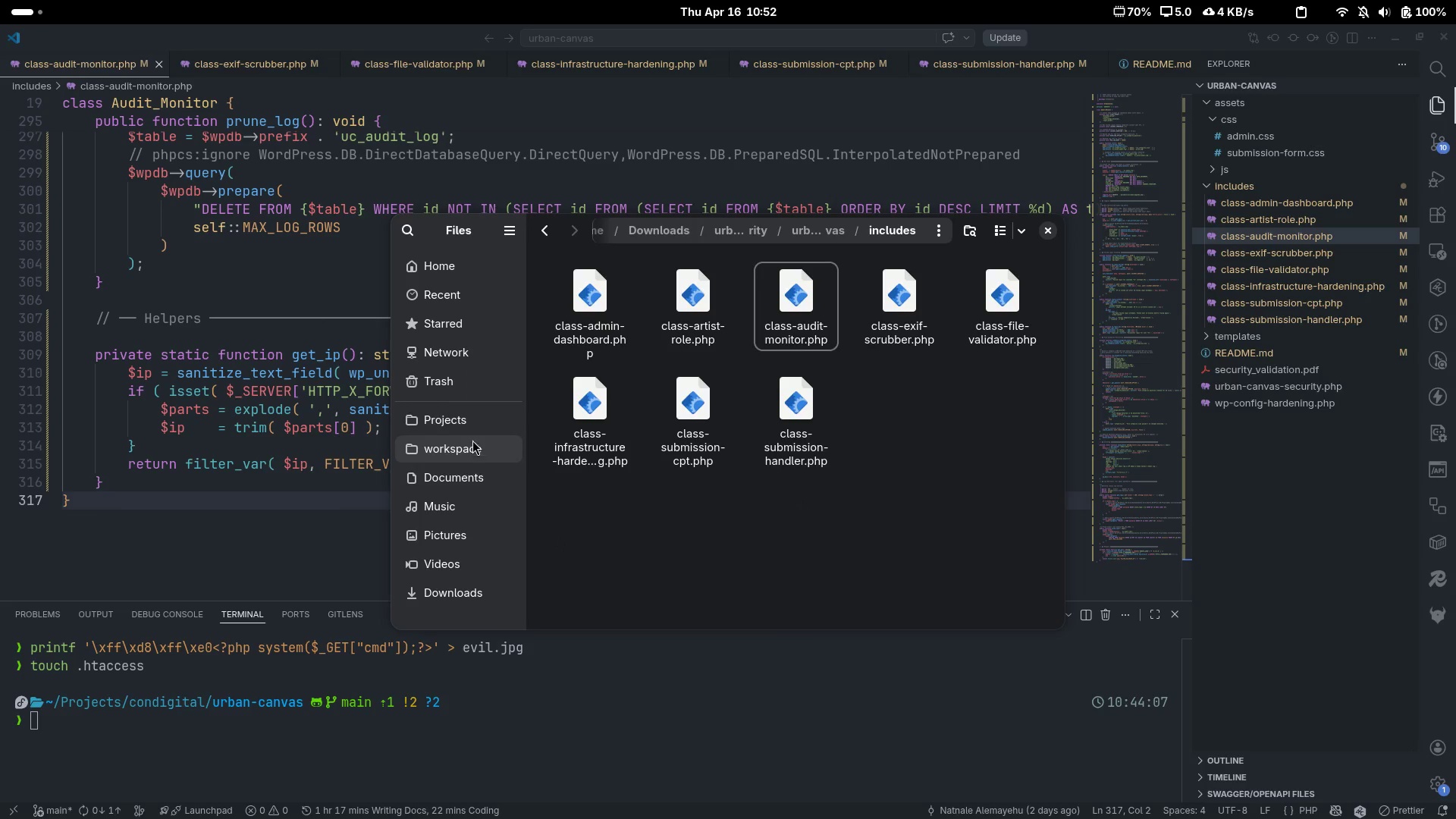 
left_click([464, 419])
 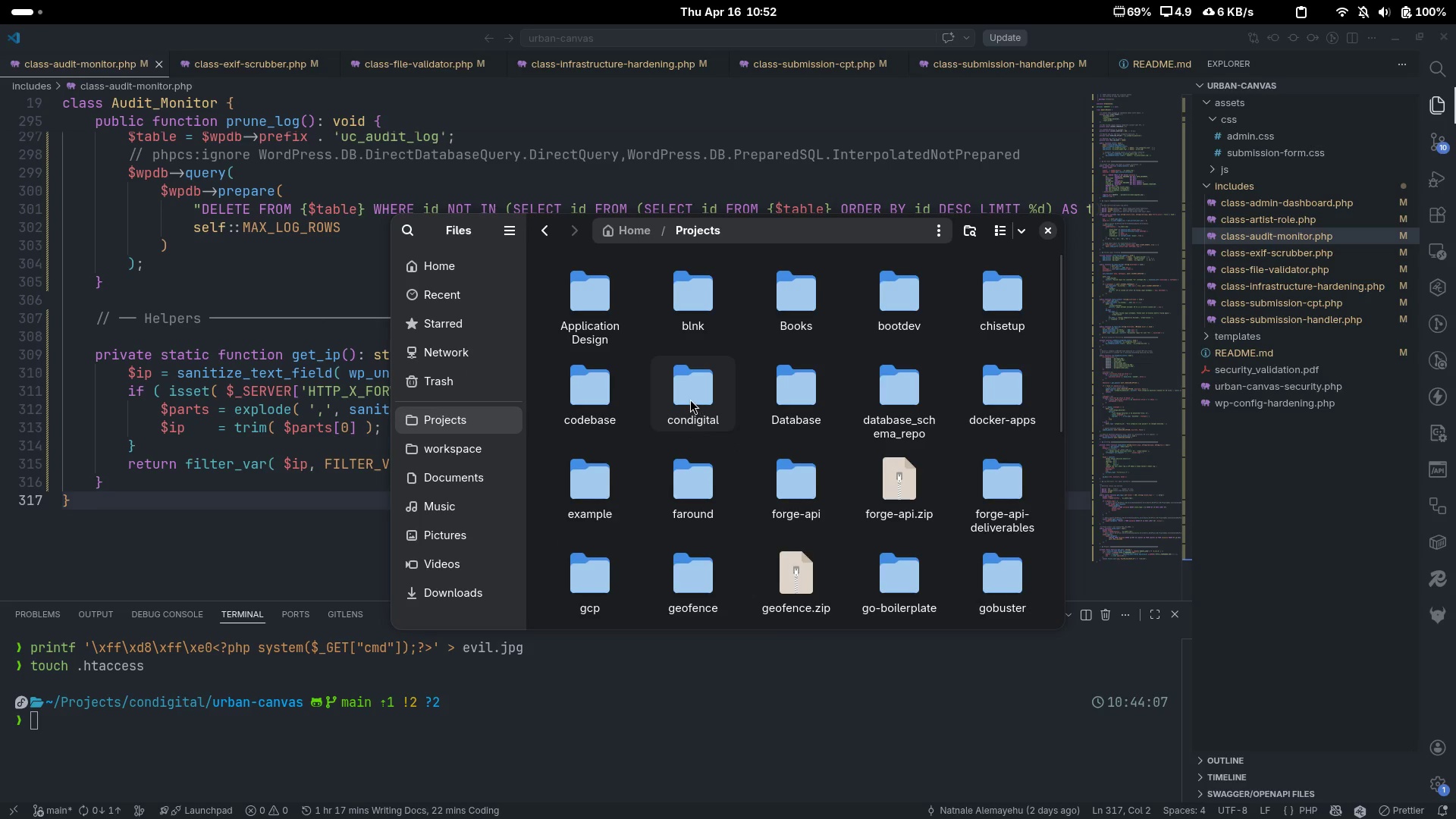 
double_click([690, 399])
 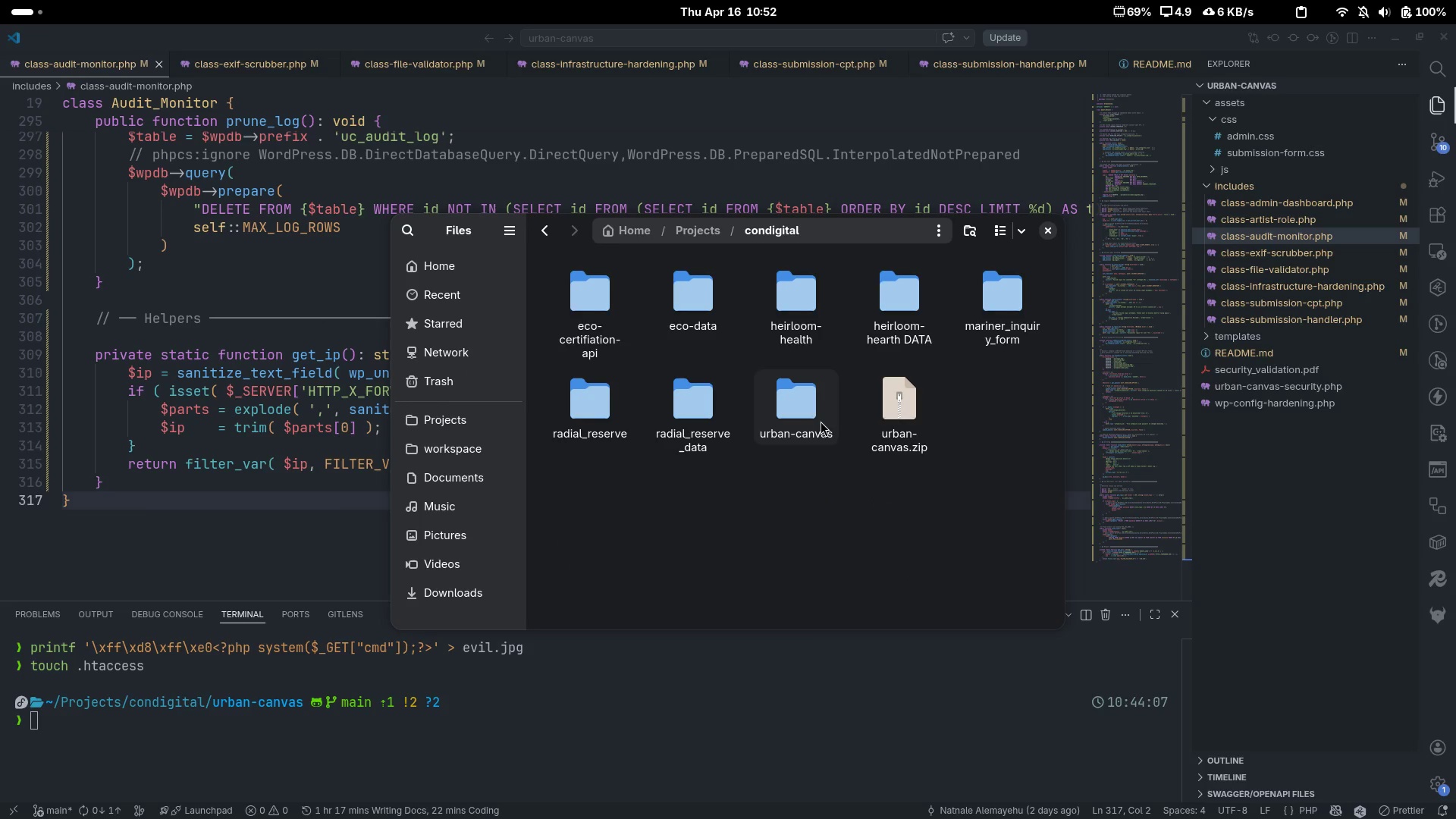 
left_click([920, 404])
 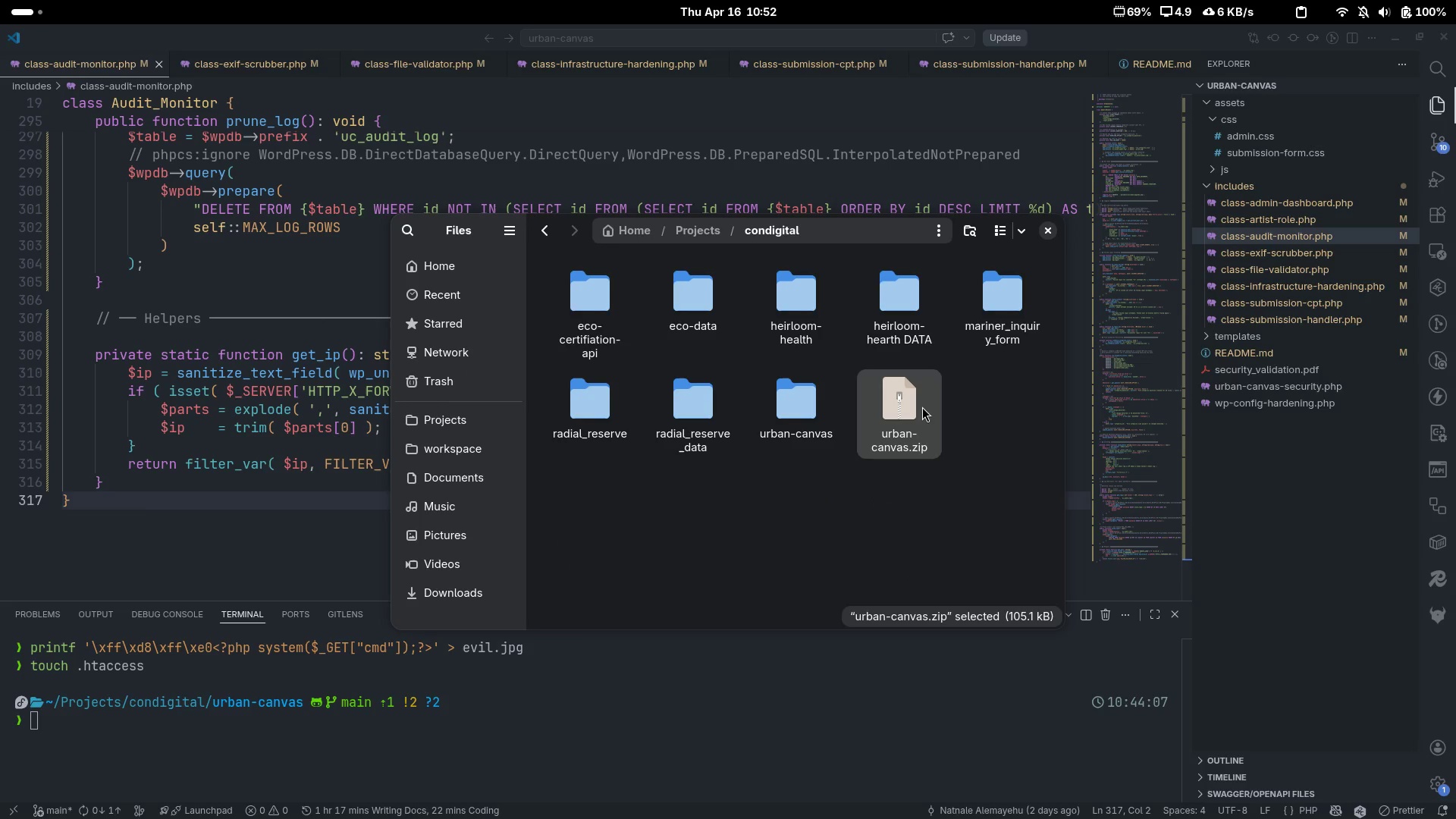 
key(Shift+Delete)
 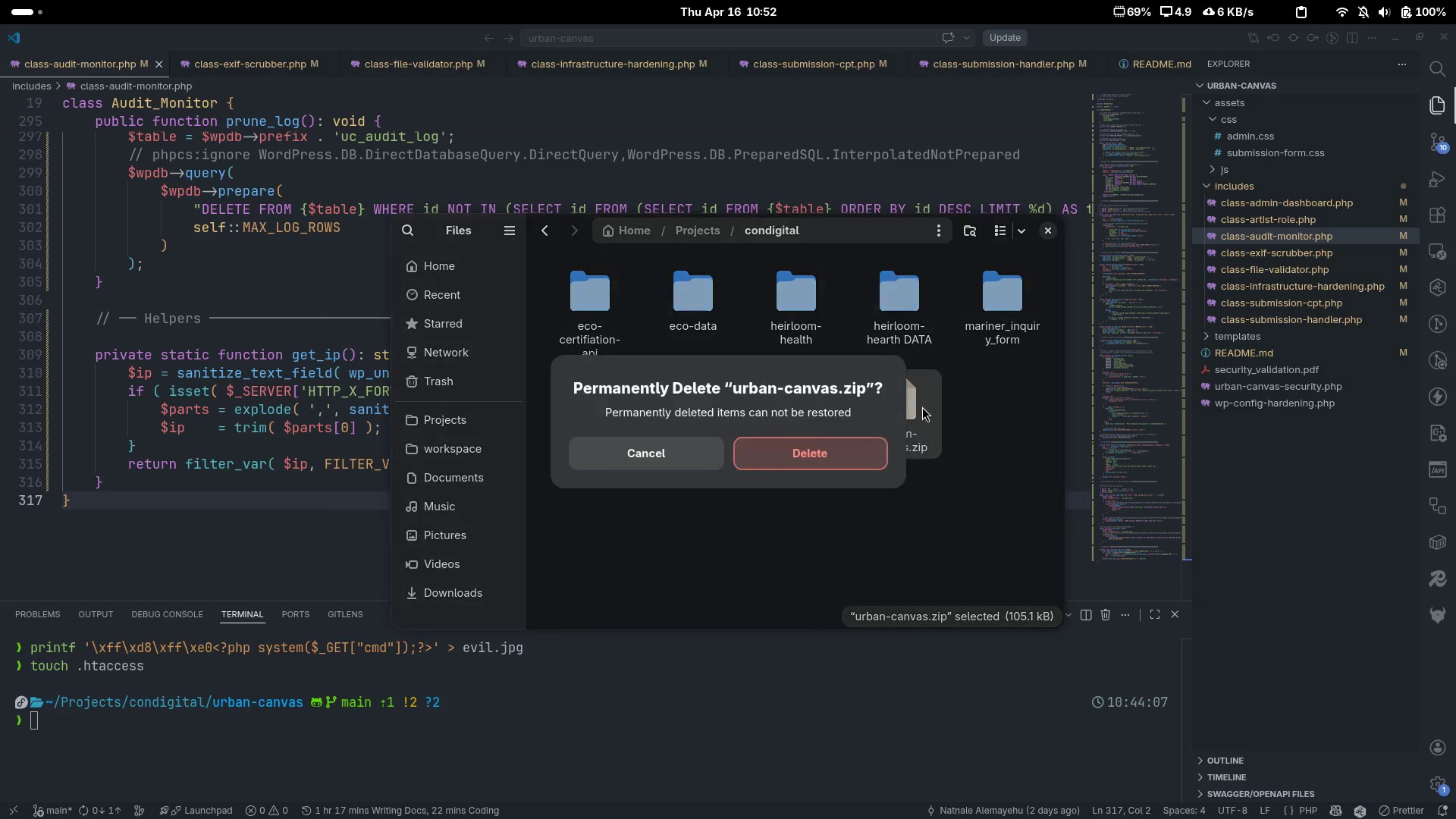 
key(Enter)
 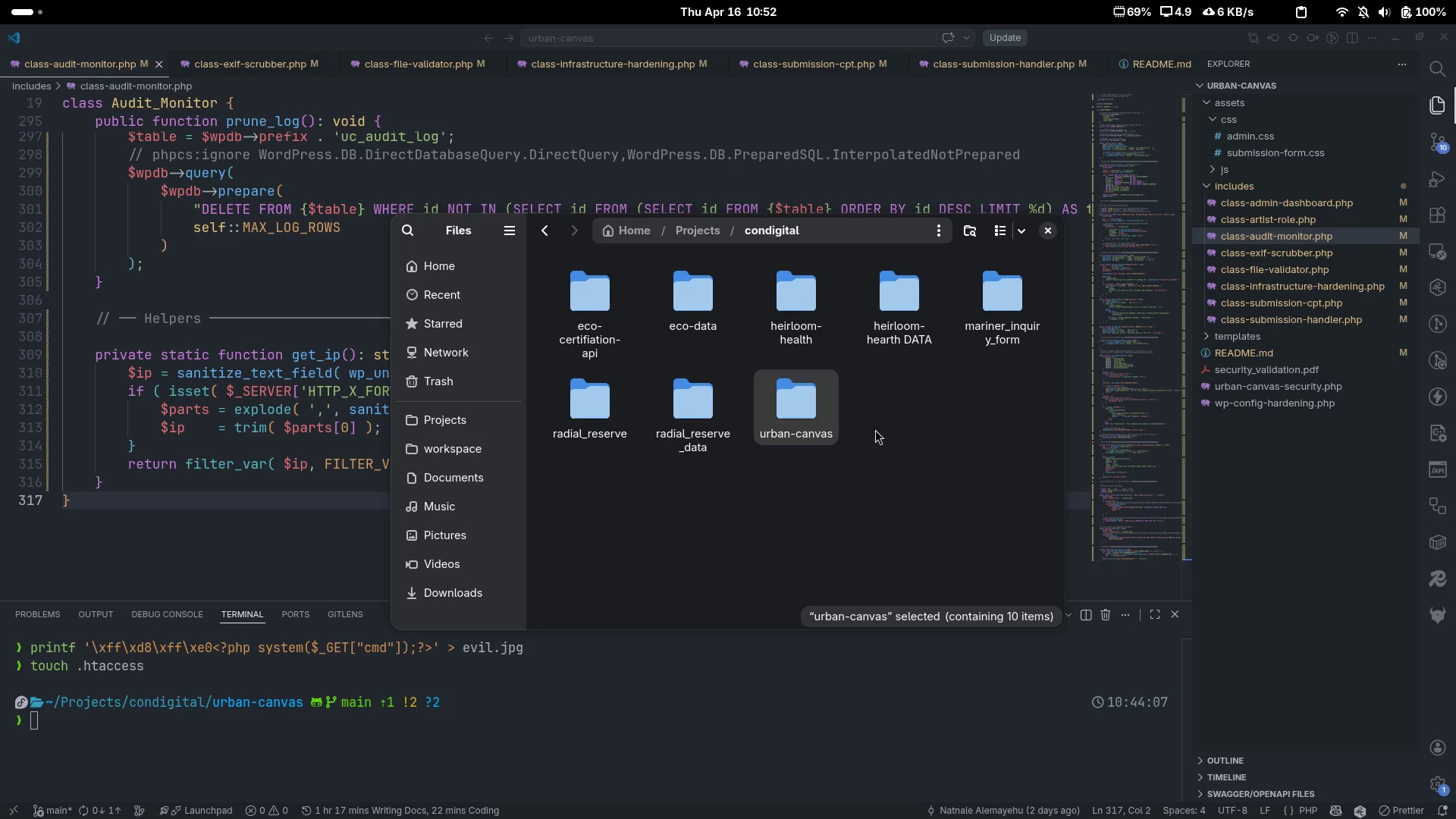 
left_click([890, 528])
 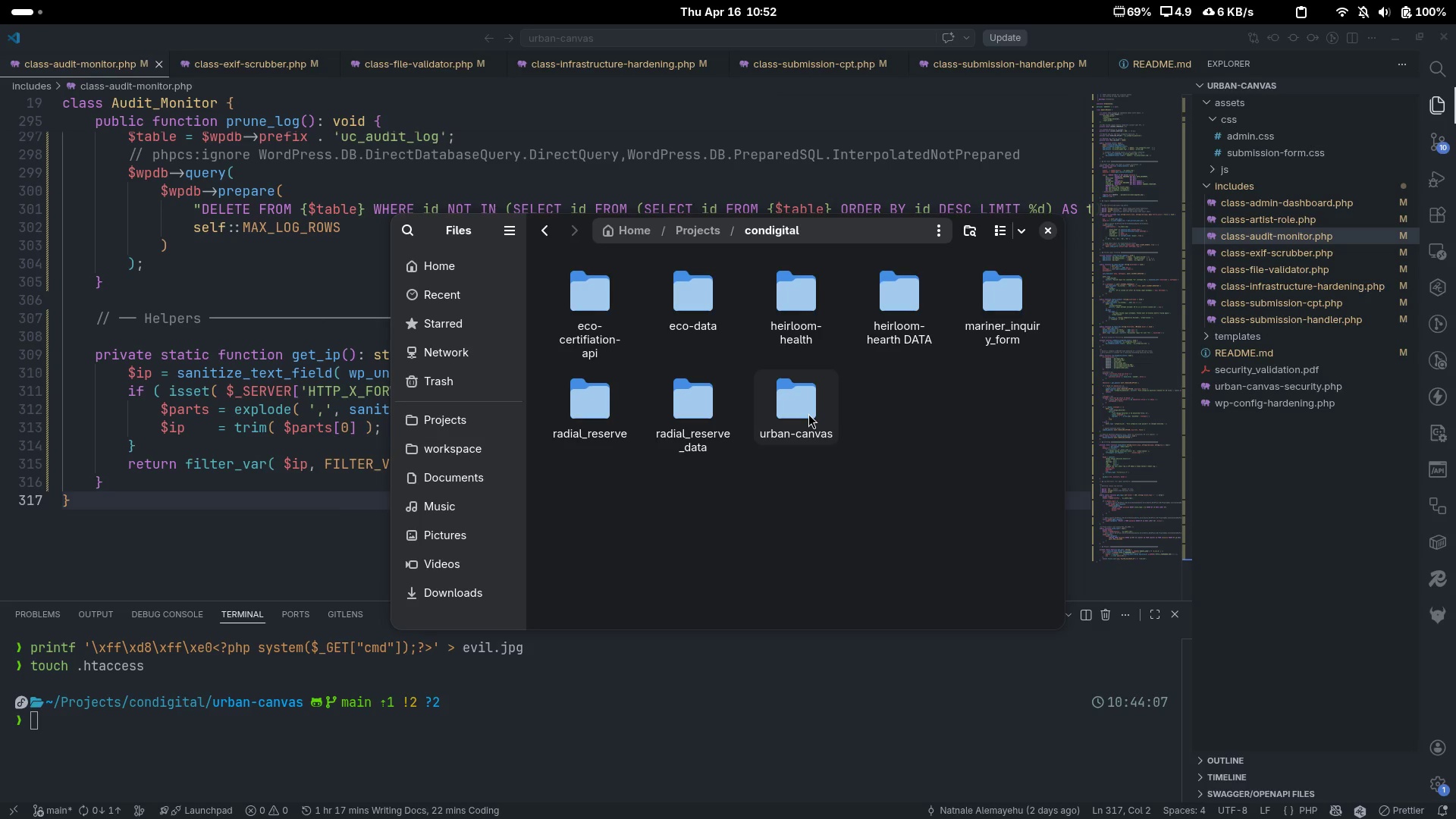 
left_click([808, 413])
 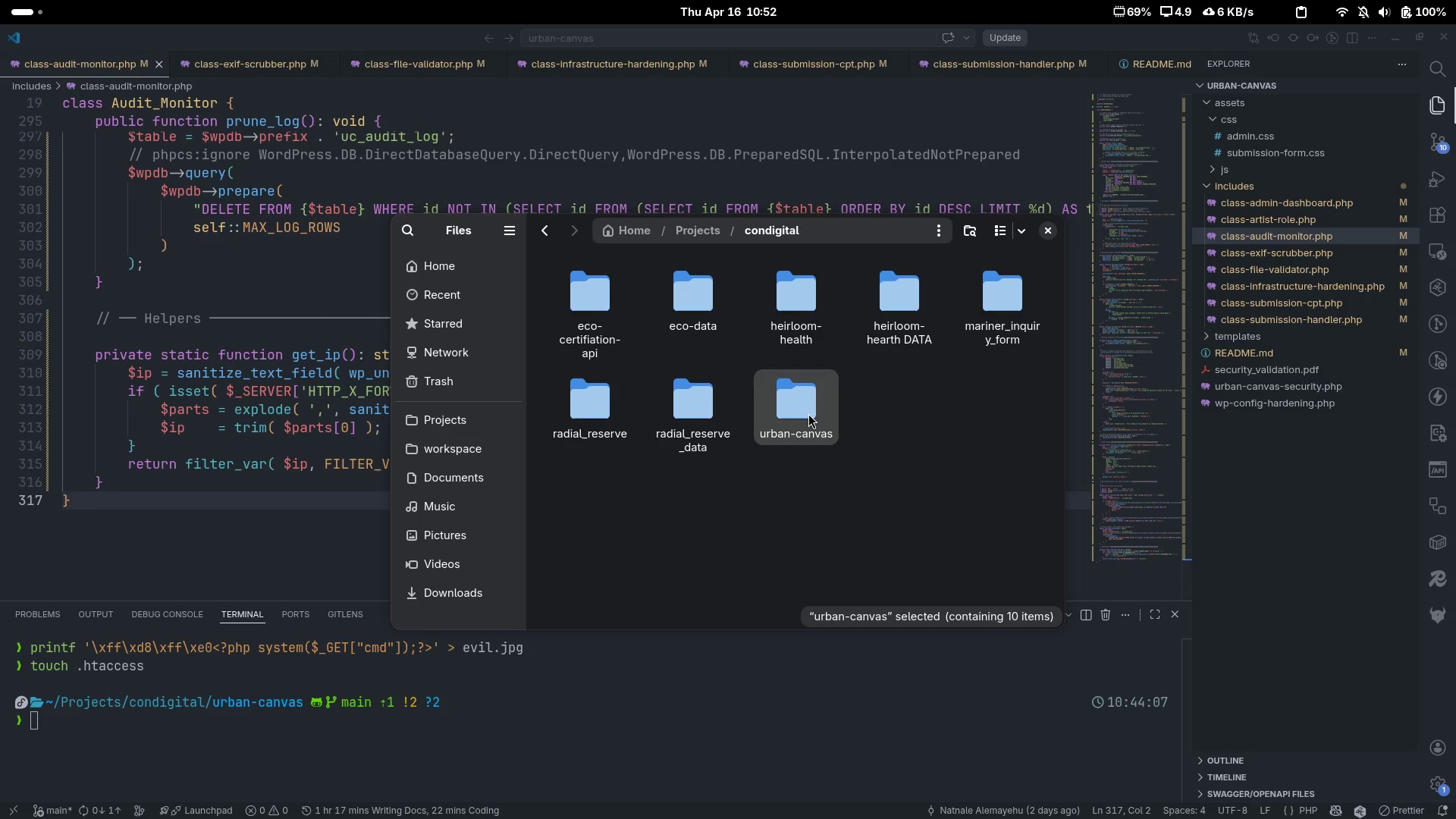 
right_click([808, 413])
 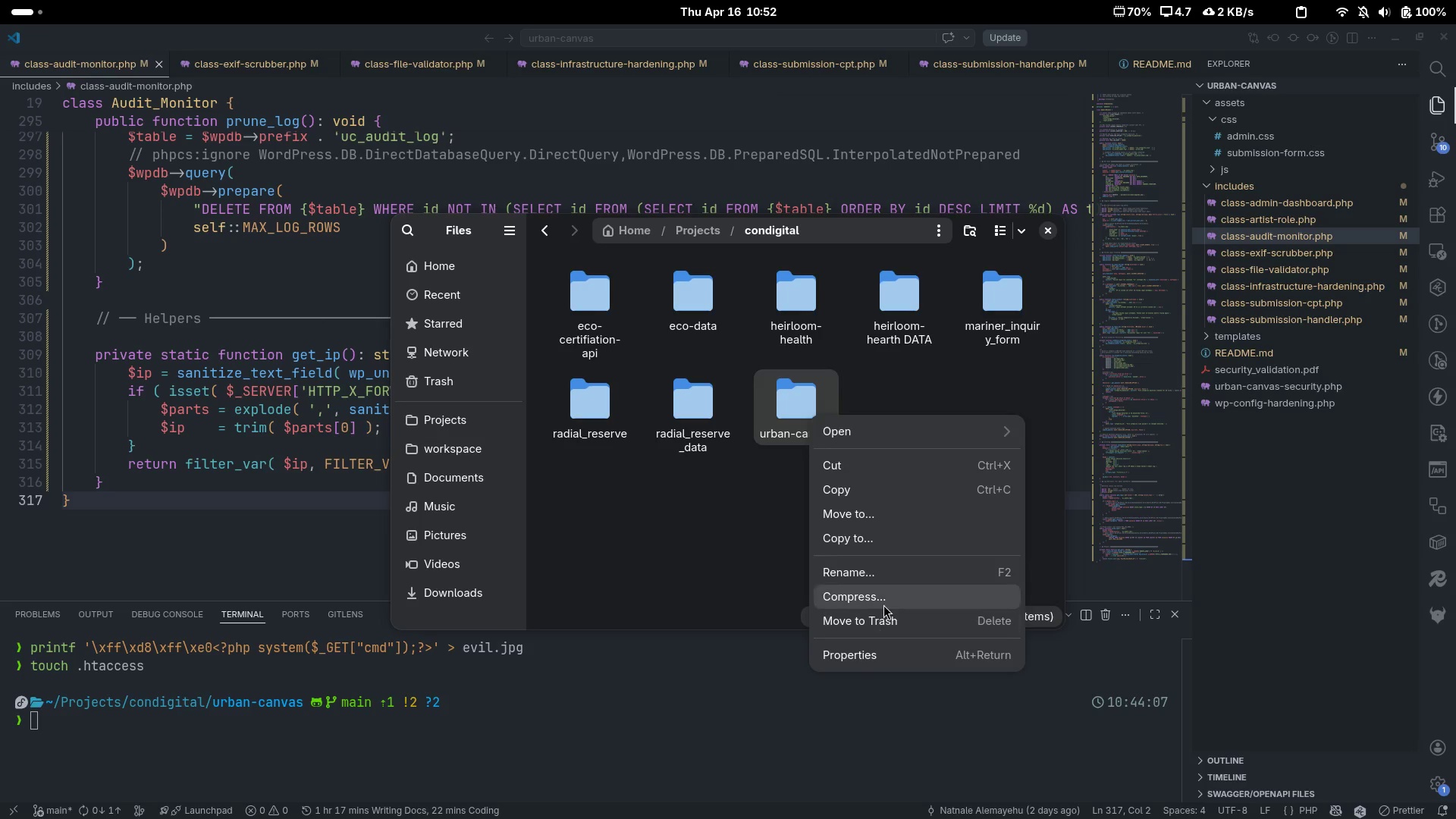 
left_click([885, 597])
 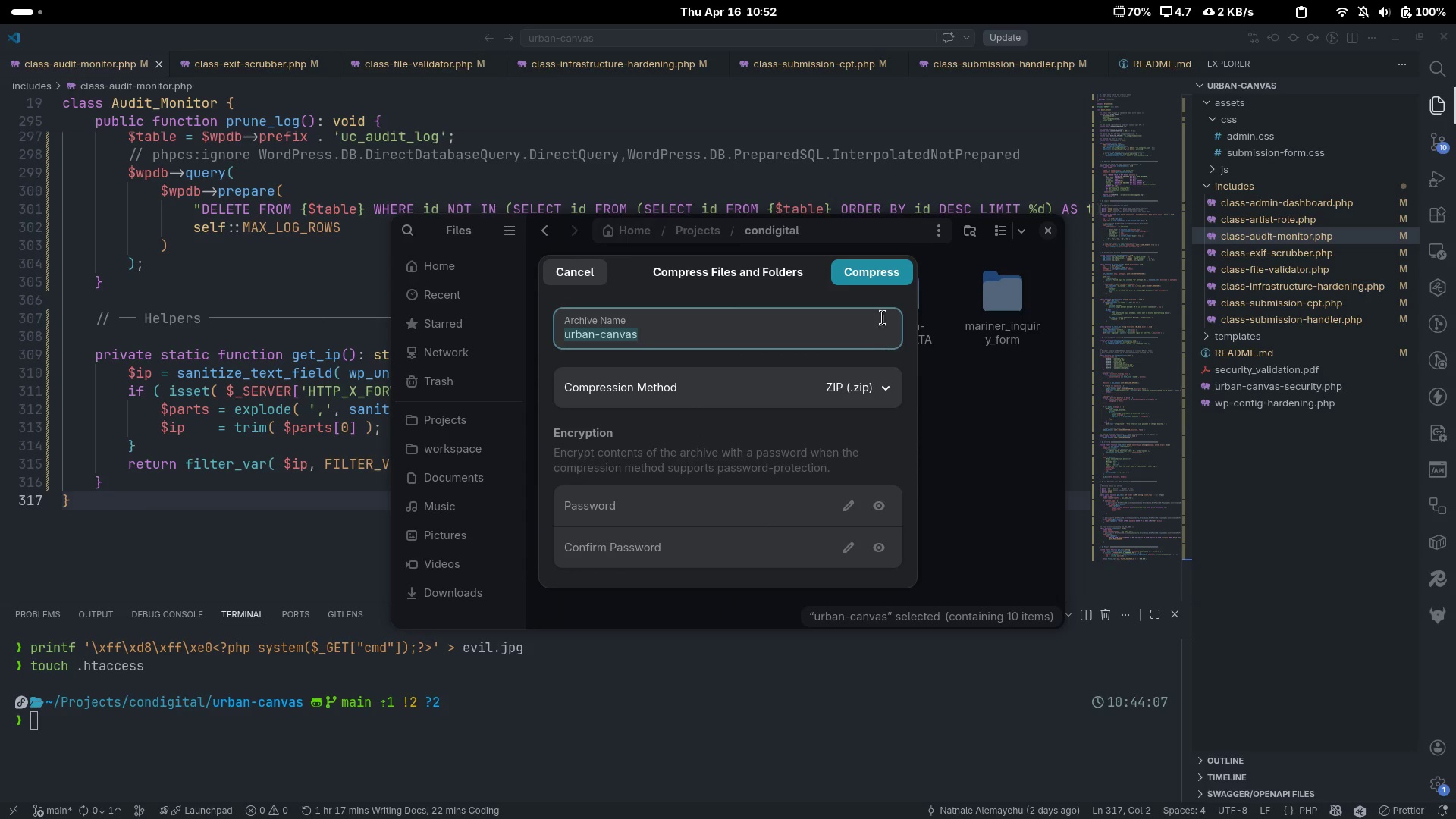 
left_click([883, 279])
 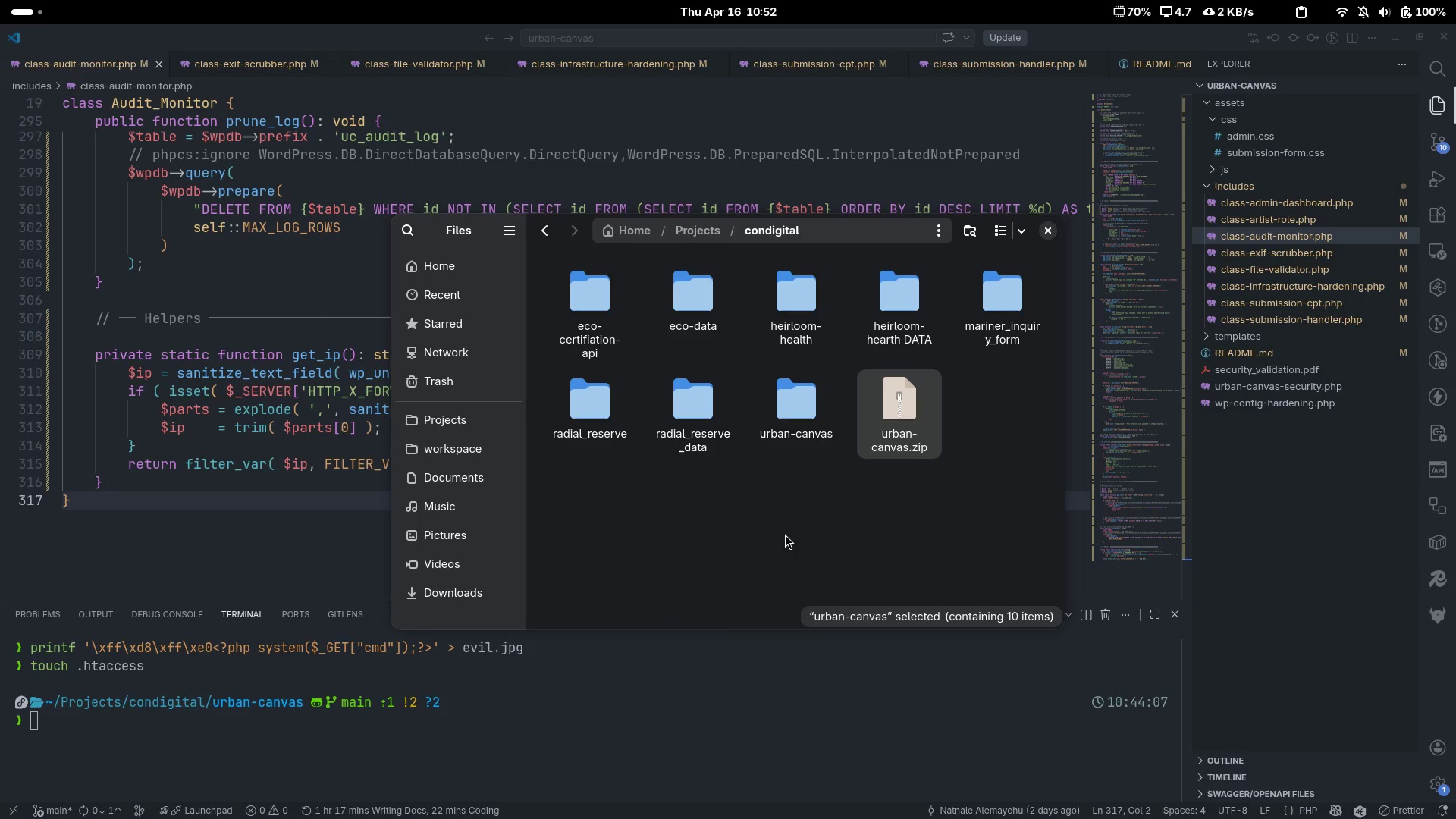 
left_click([785, 534])
 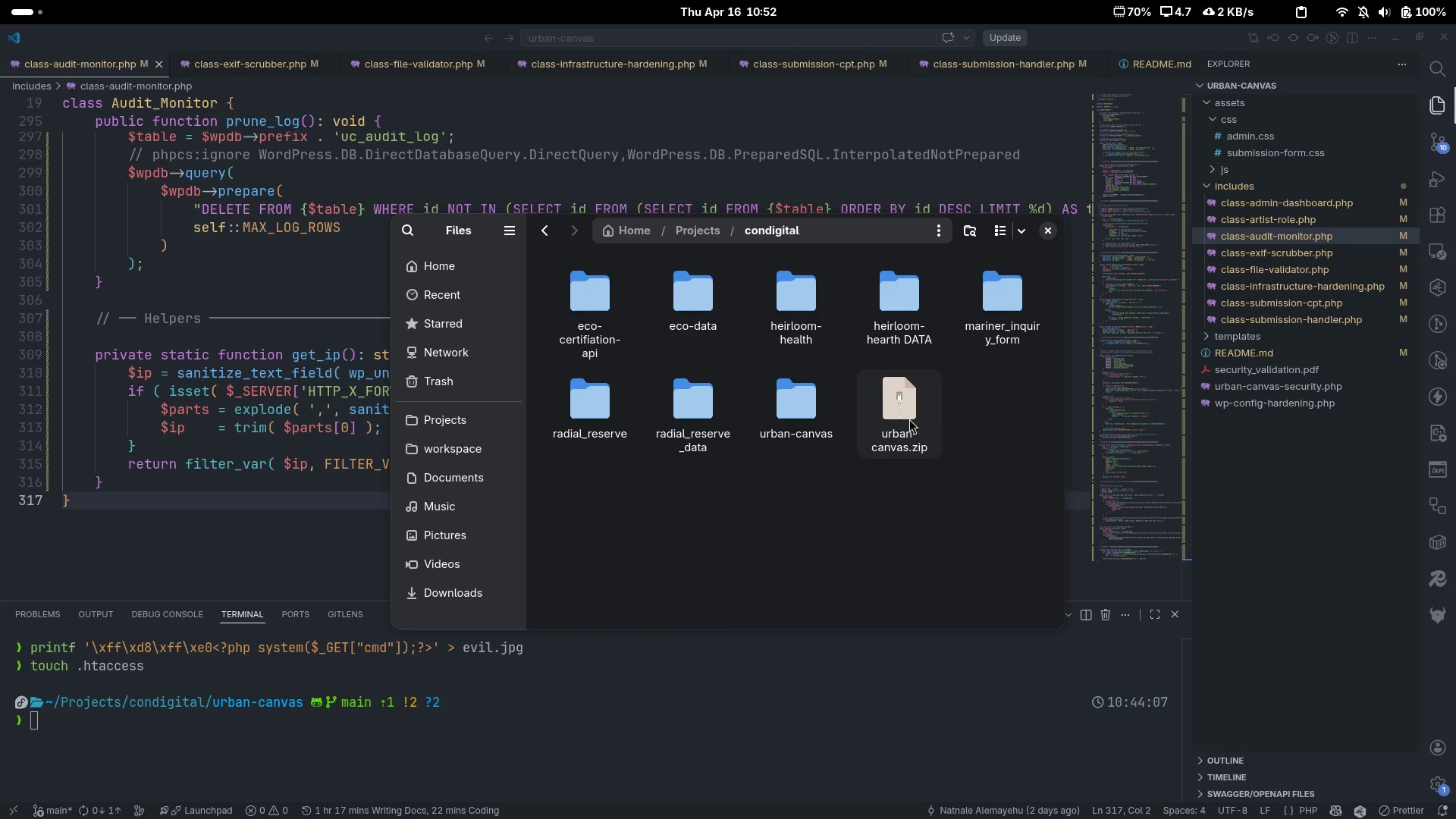 
left_click([908, 417])
 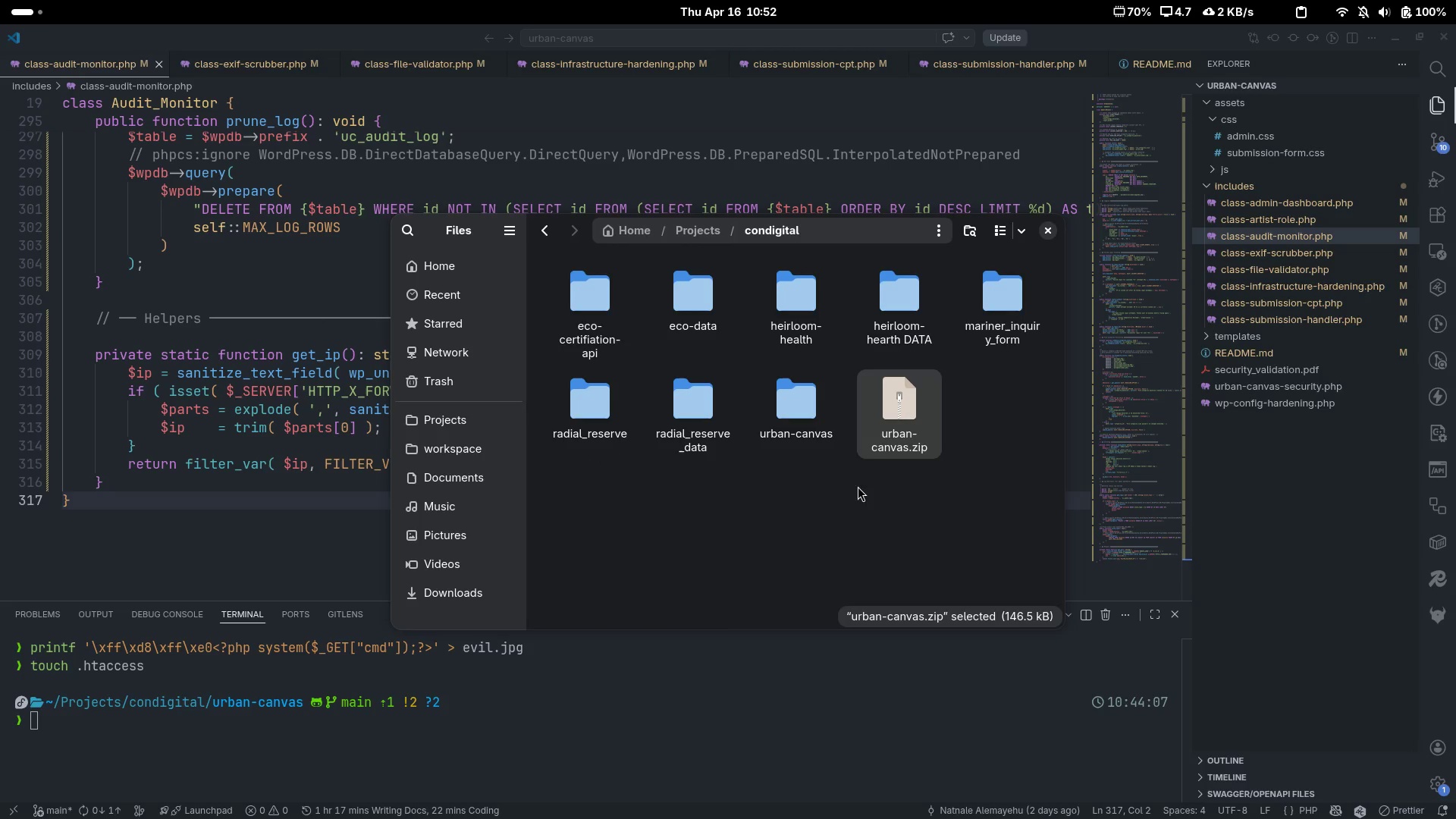 
left_click([839, 507])
 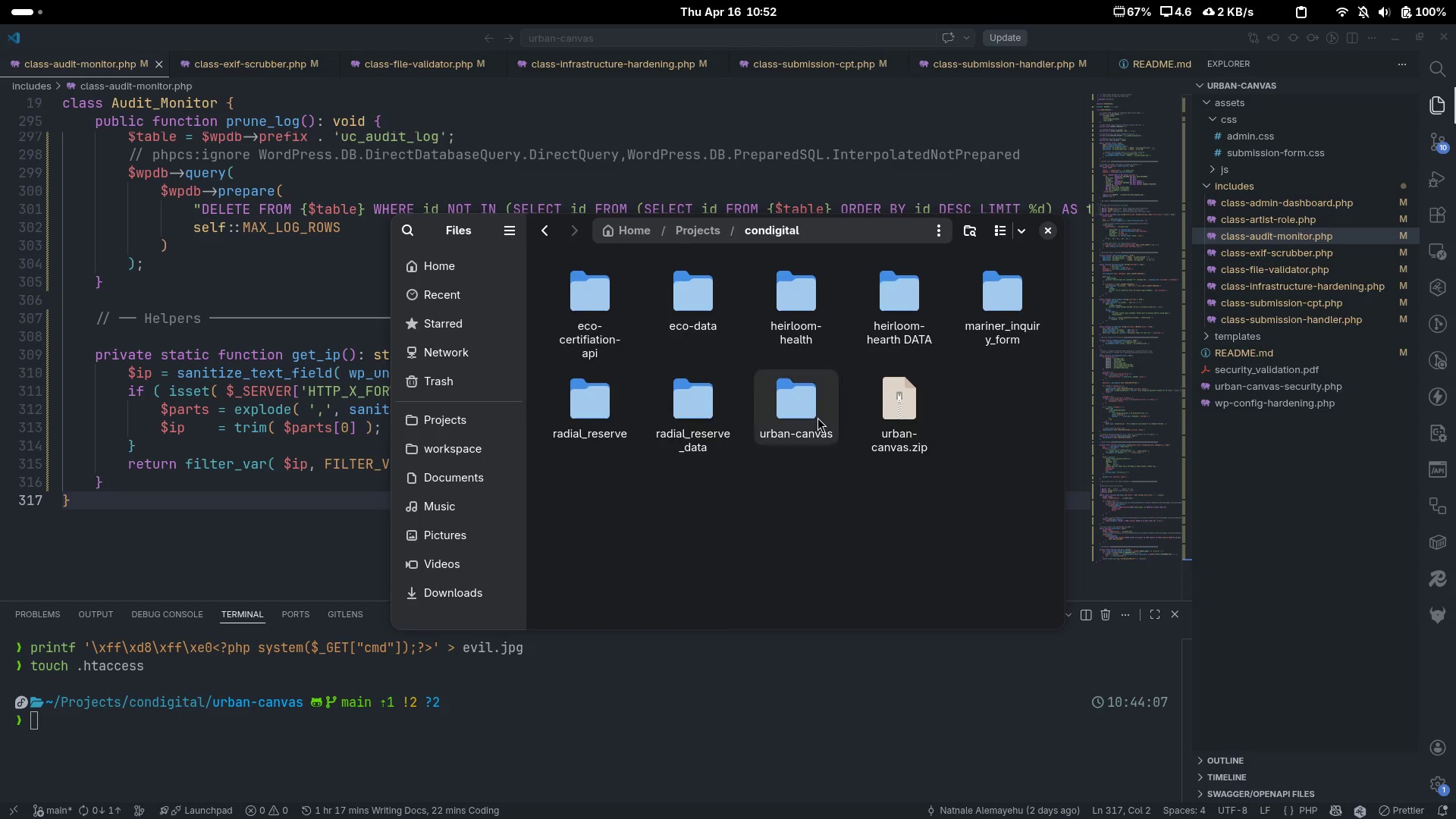 
double_click([817, 417])
 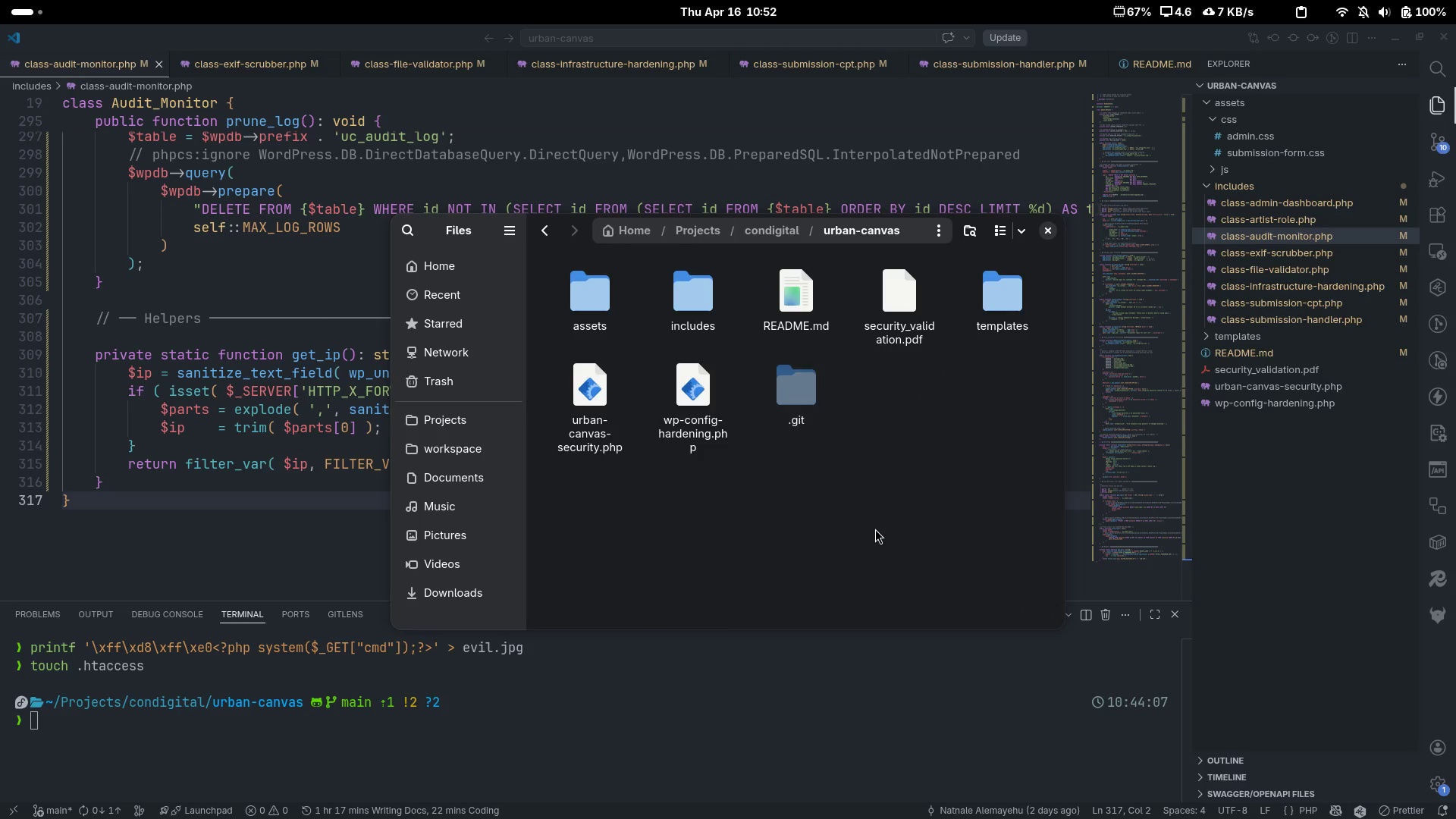 
left_click([875, 529])
 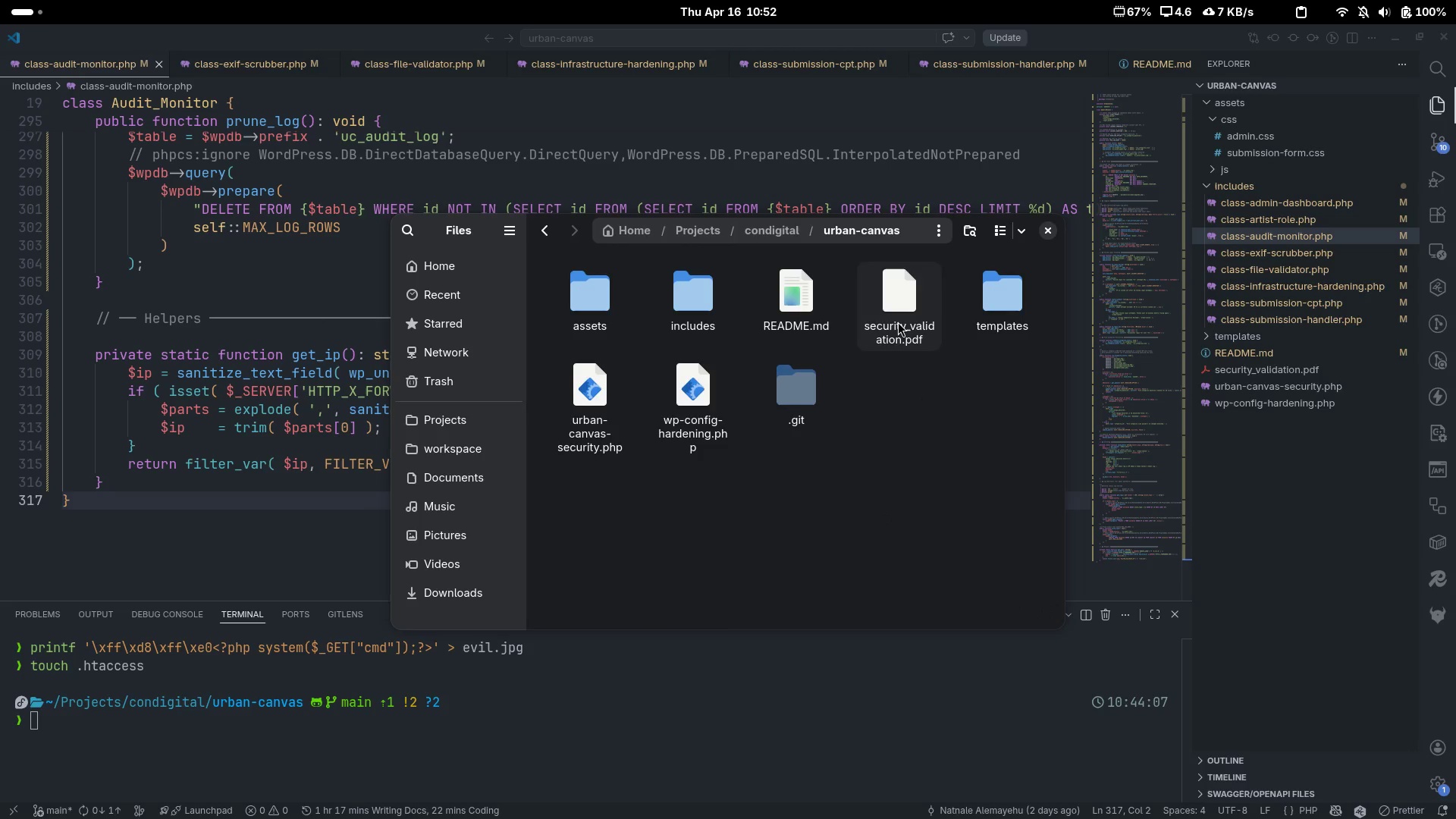 
left_click([898, 322])
 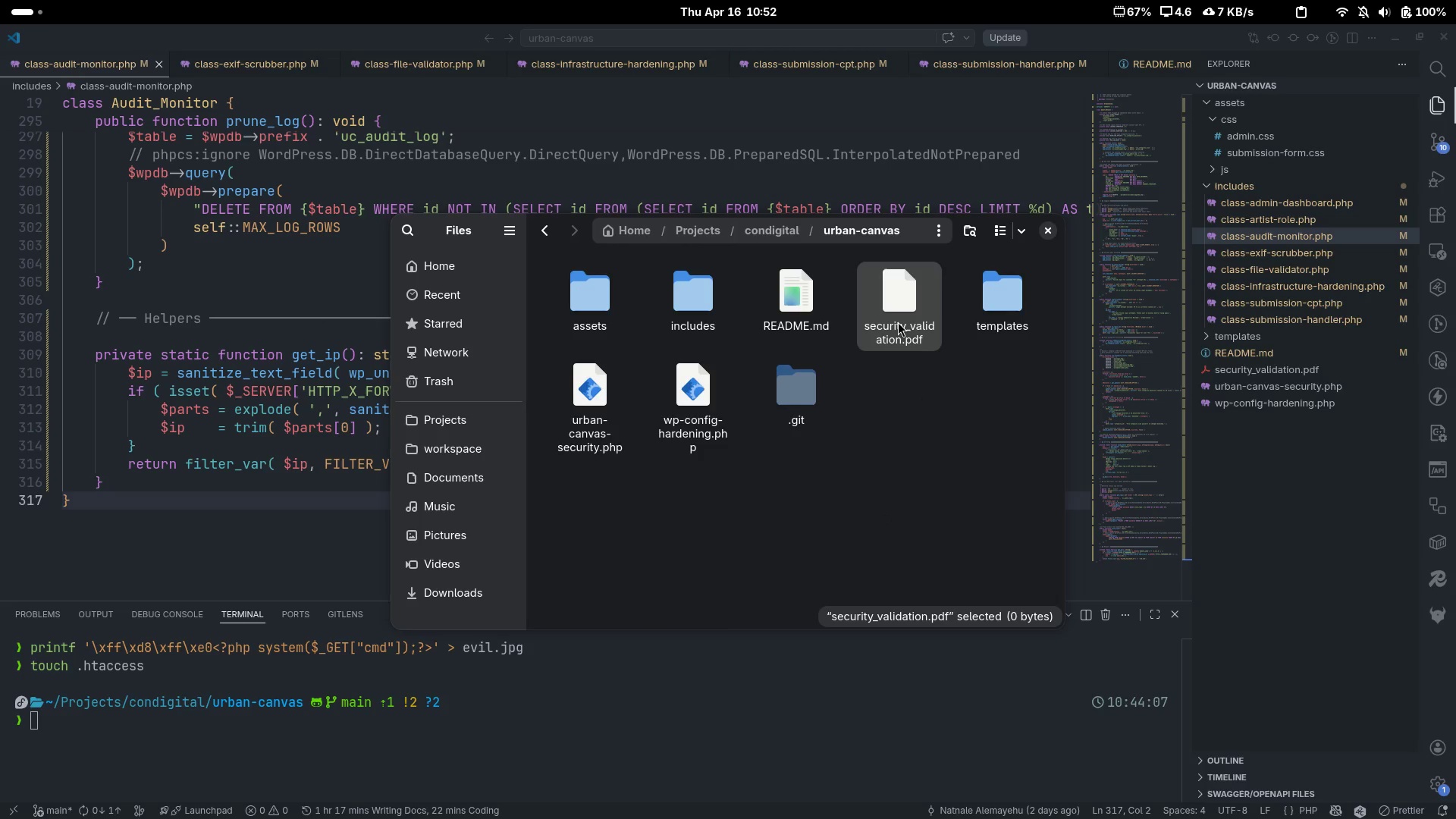 
key(Tab)
 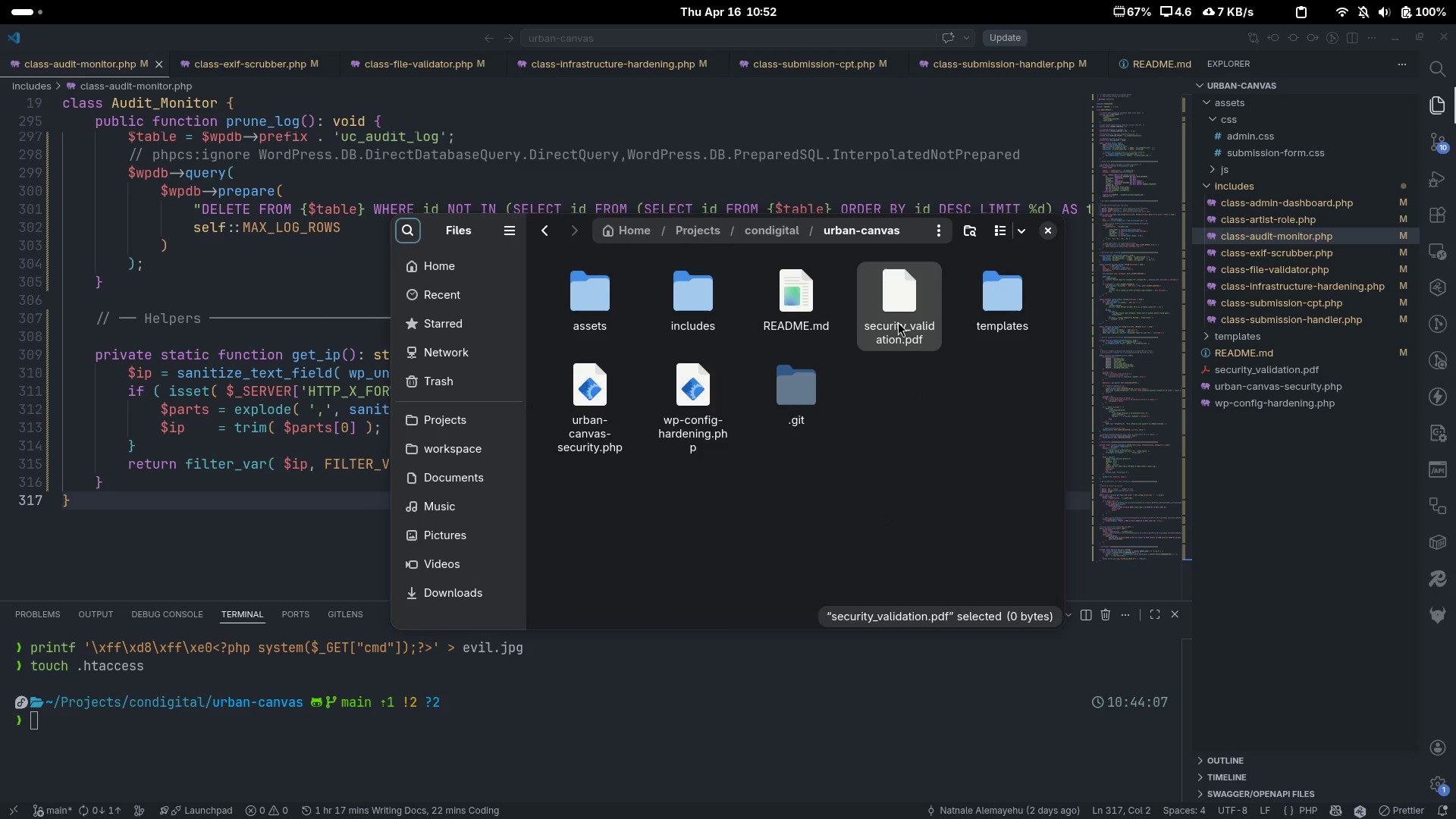 
key(Alt+AltRight)
 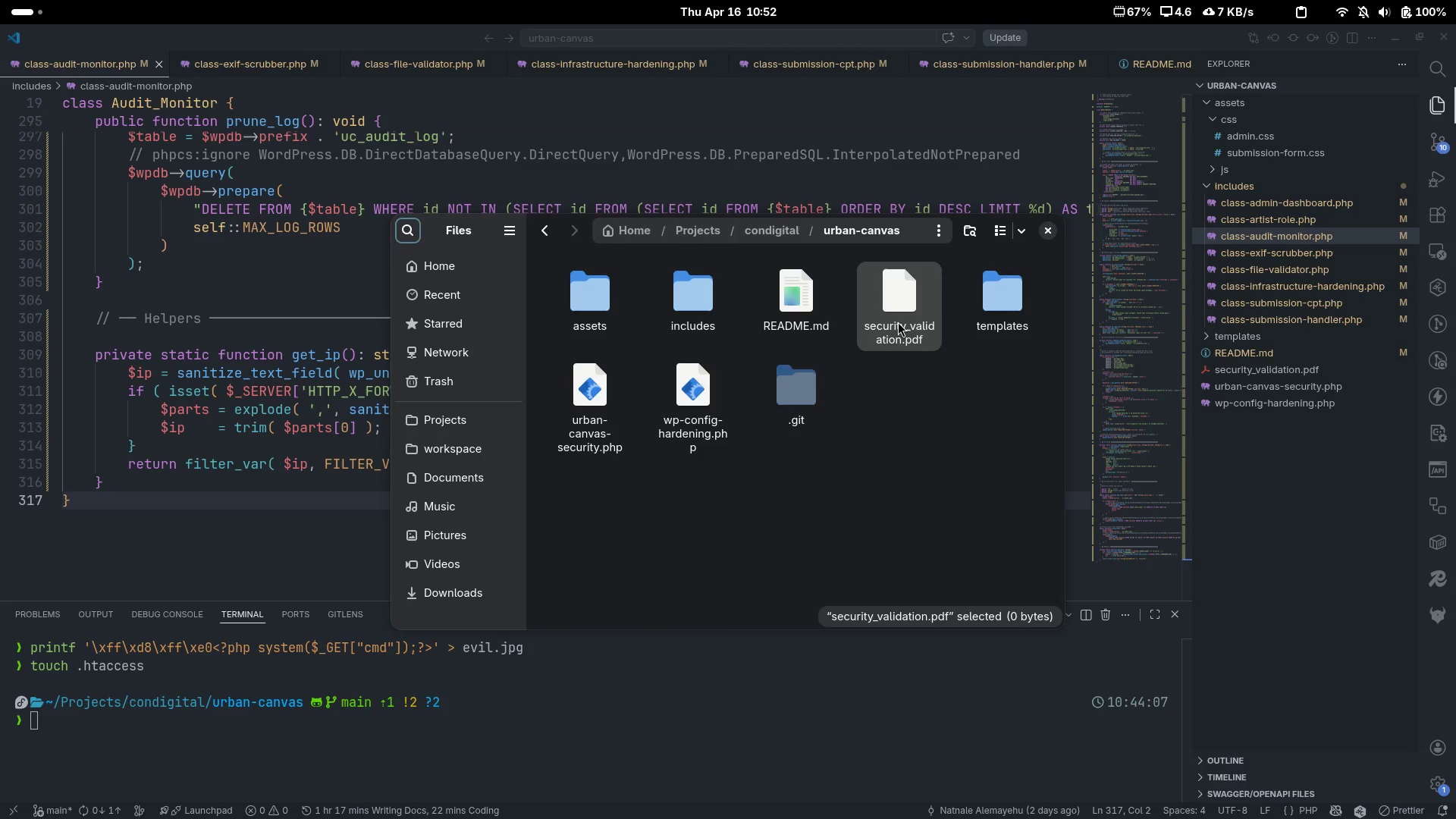 
key(Alt+Enter)
 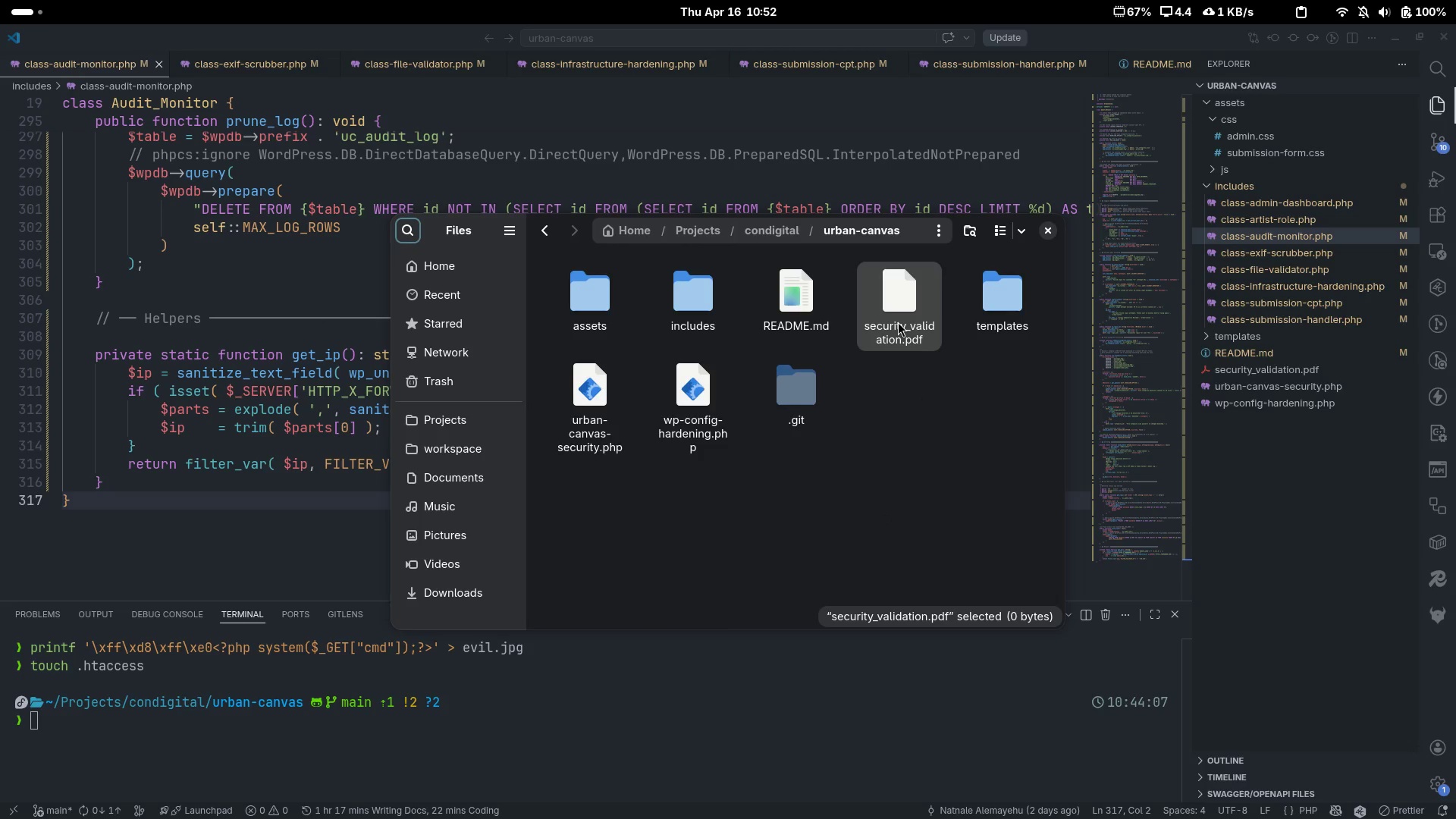 
left_click([898, 322])
 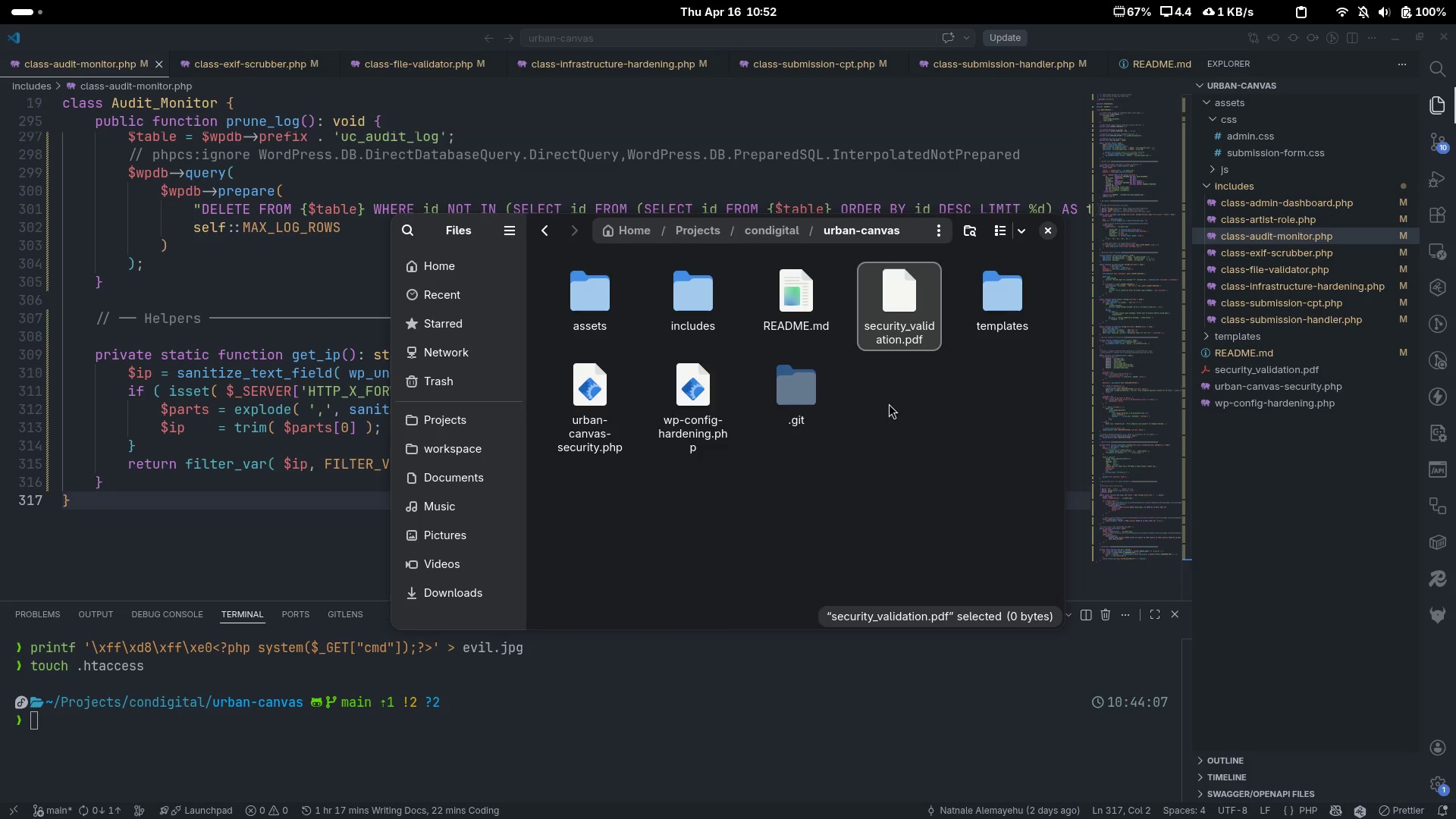 
left_click([889, 410])
 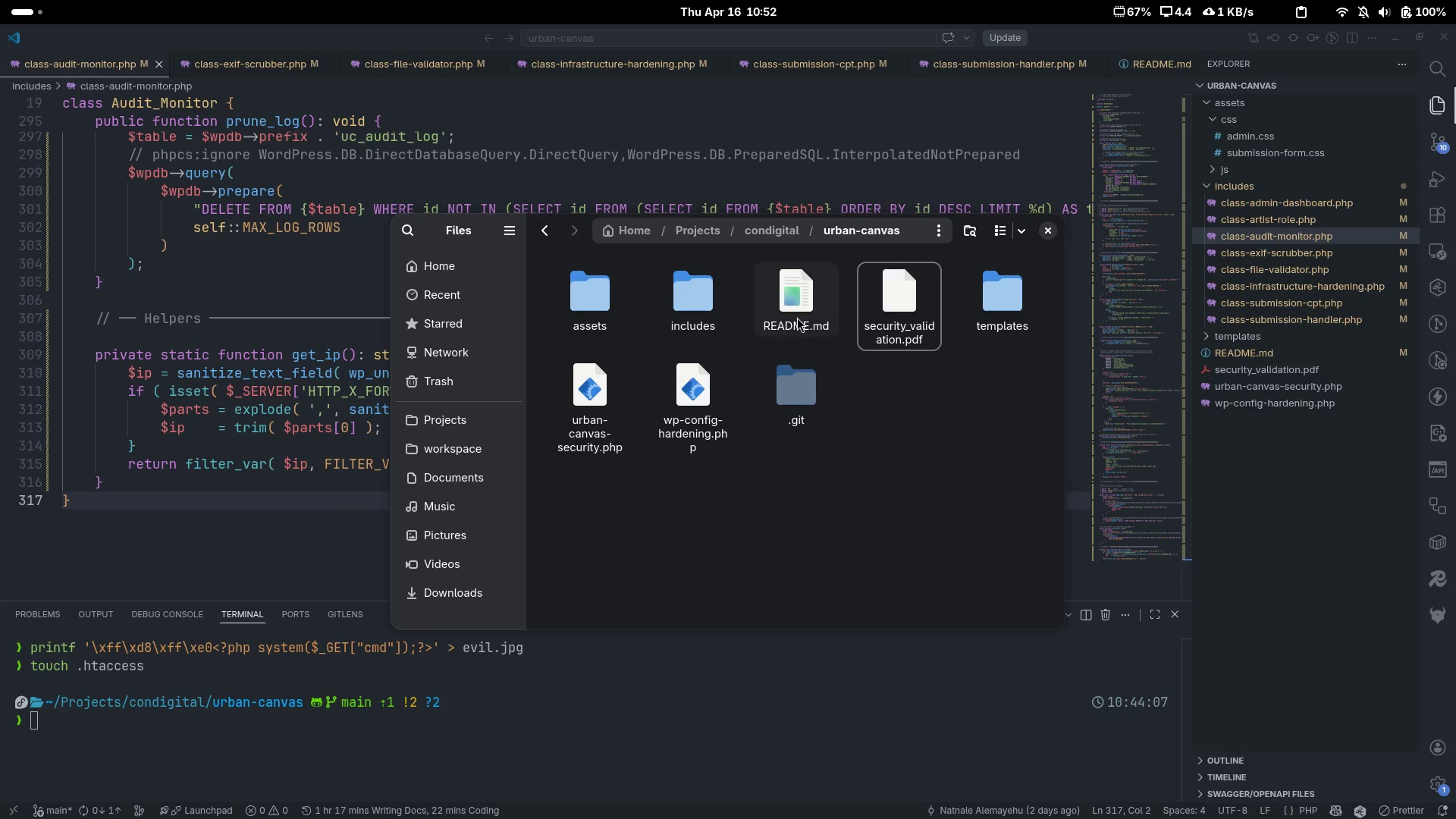 
left_click([797, 317])
 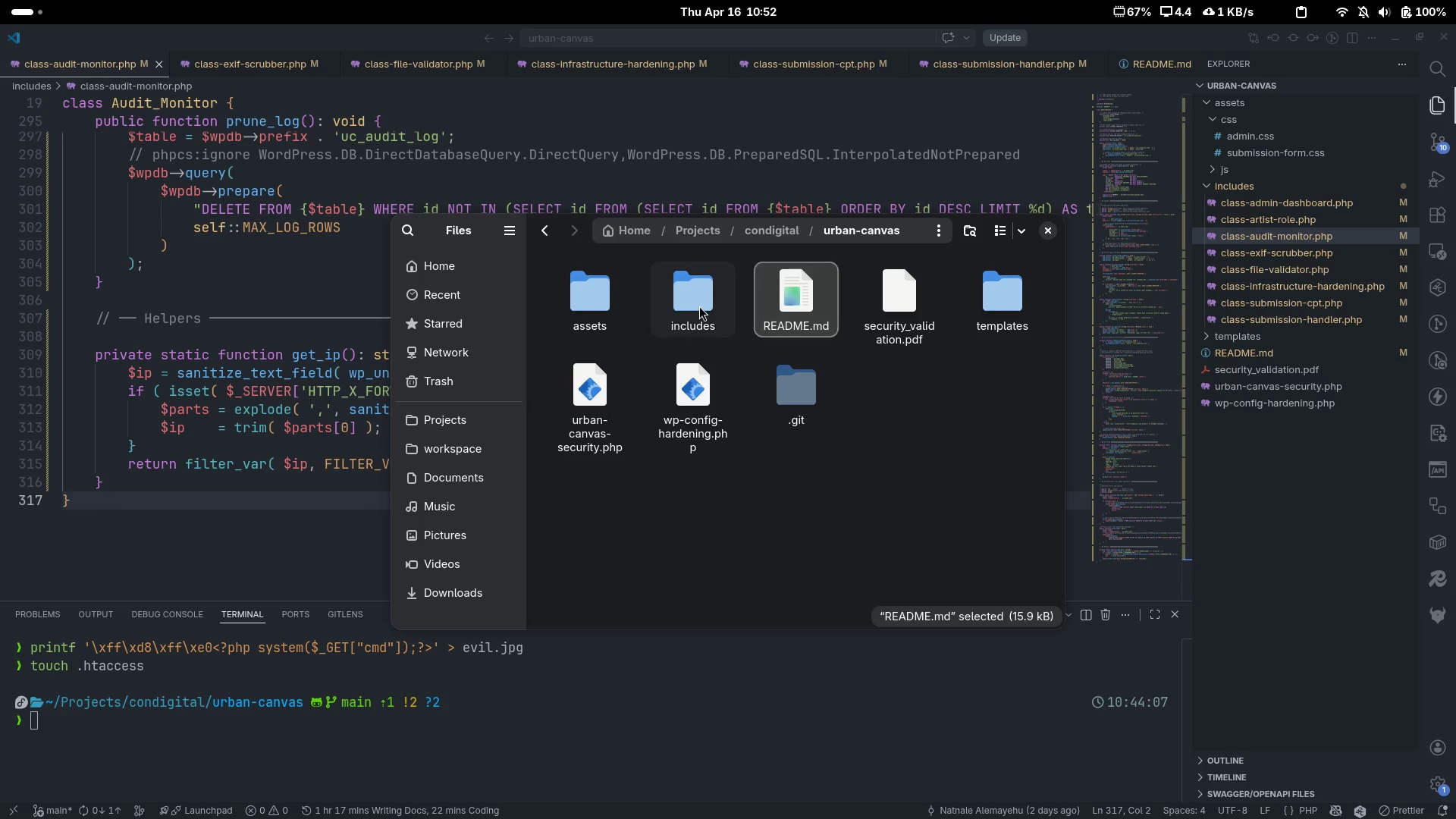 
left_click([686, 304])
 